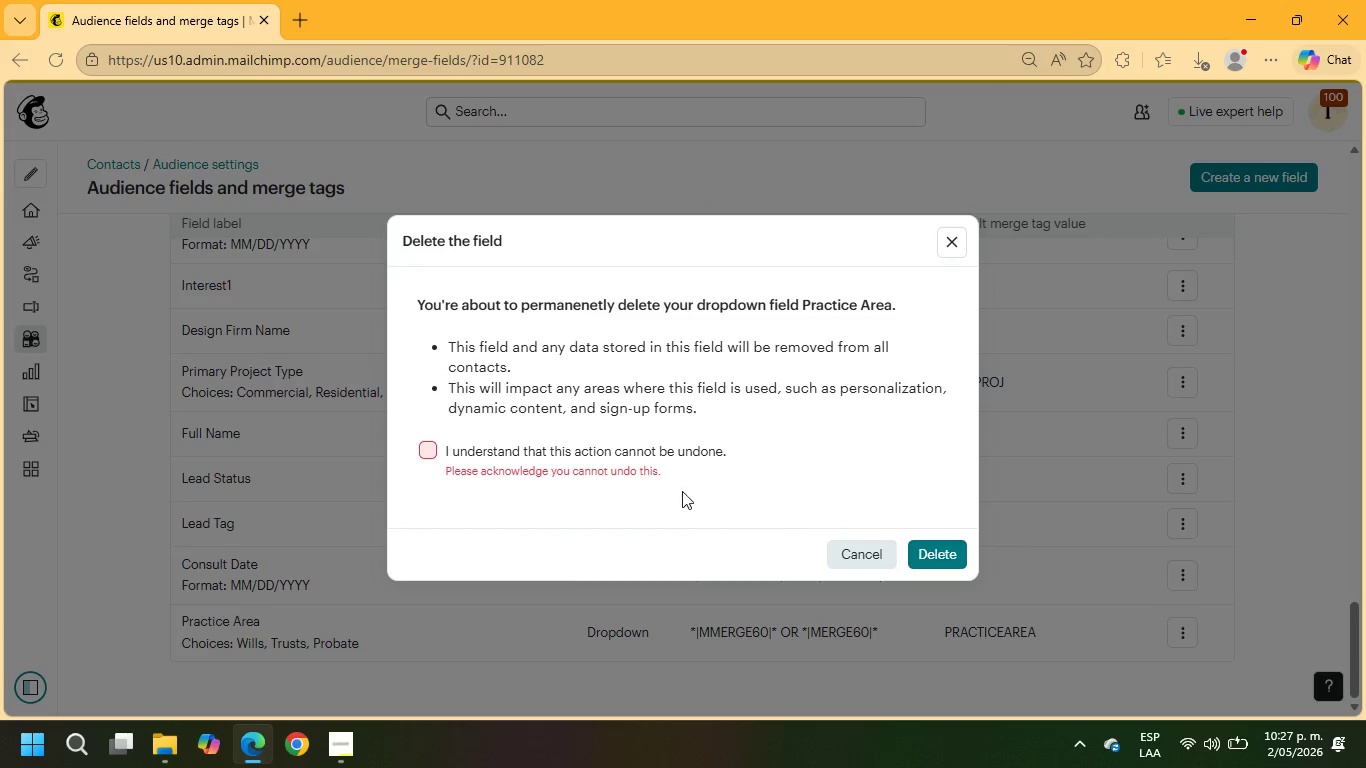 
left_click([599, 444])
 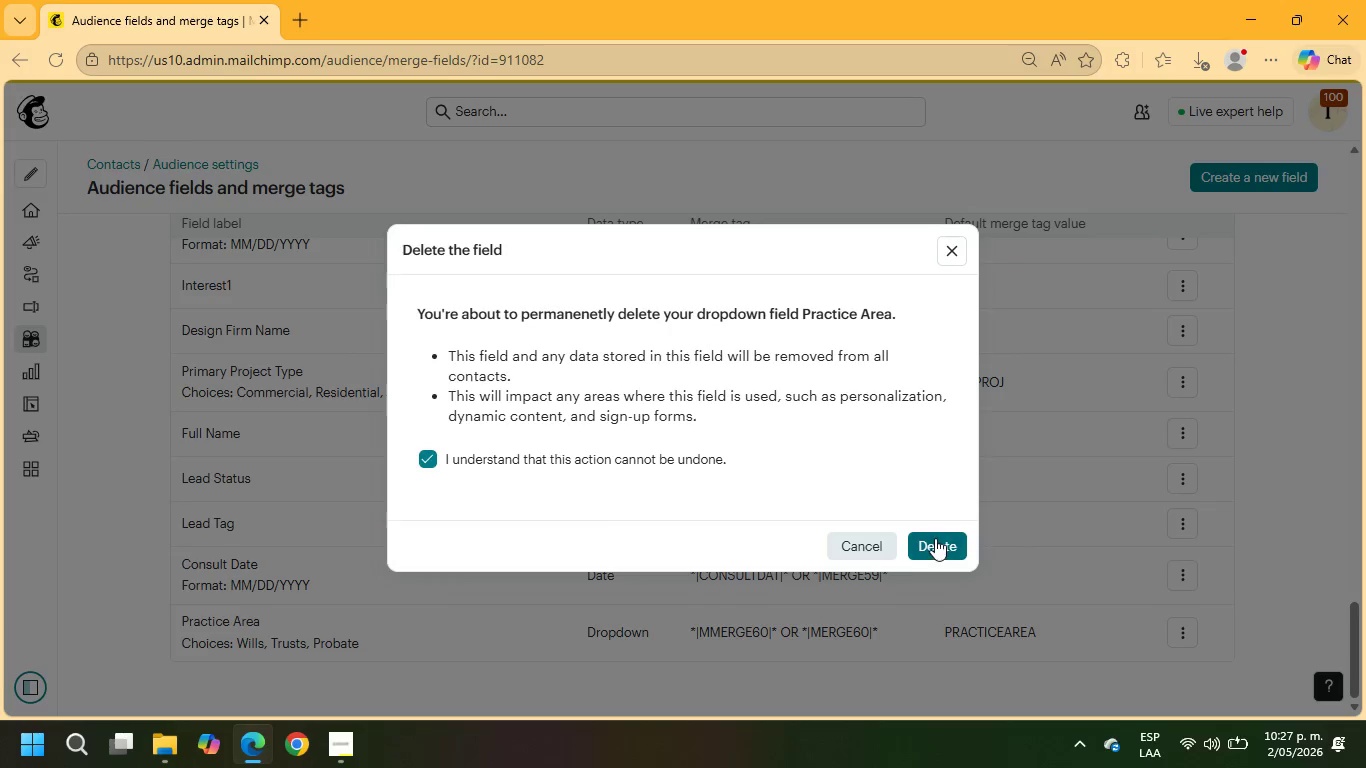 
left_click([935, 538])
 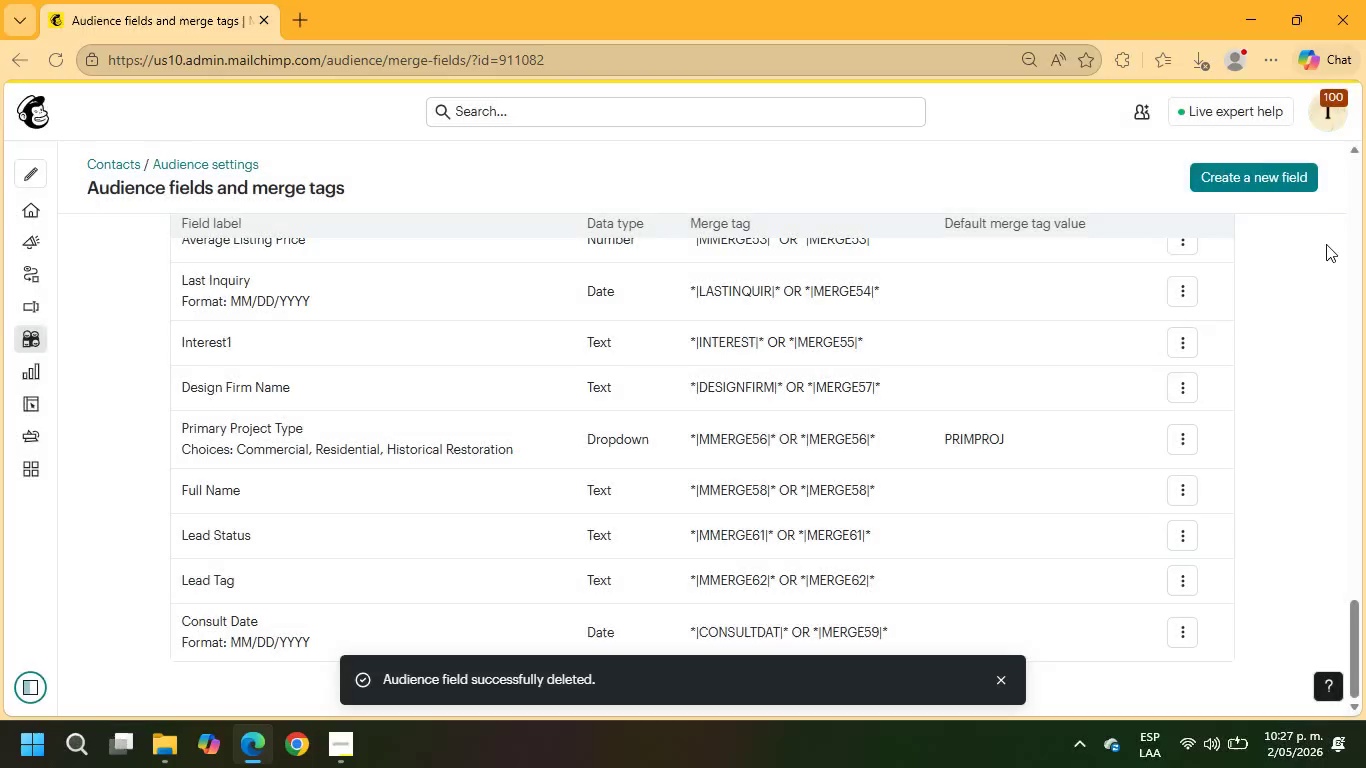 
left_click([1252, 183])
 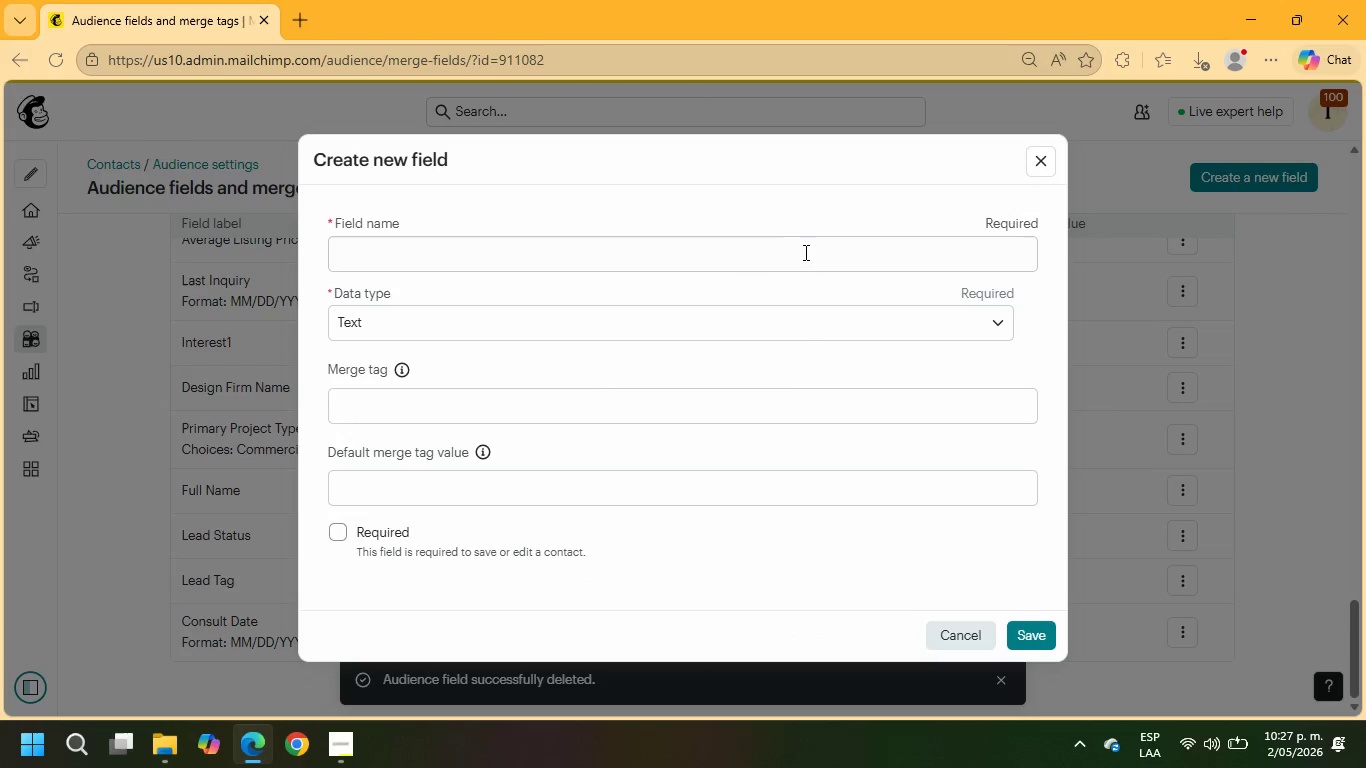 
left_click([798, 254])
 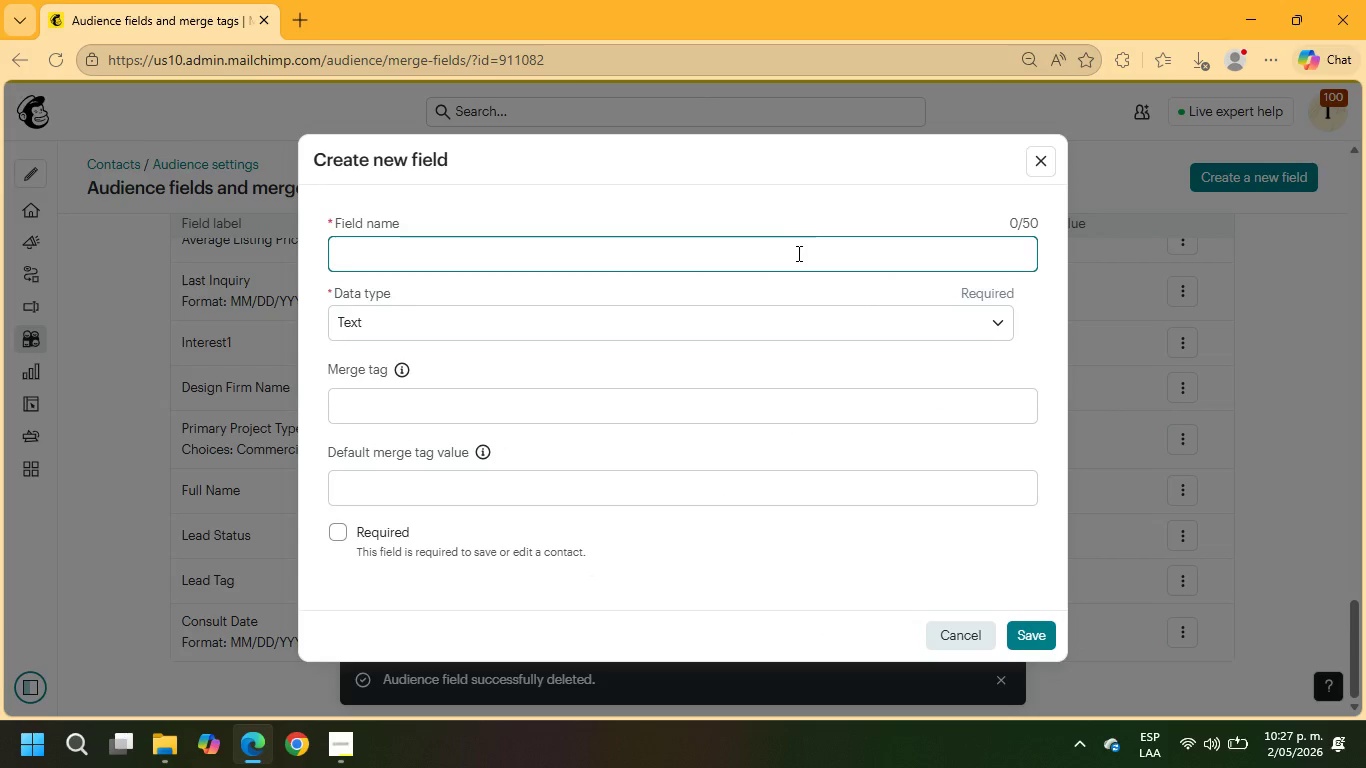 
key(Control+V)
 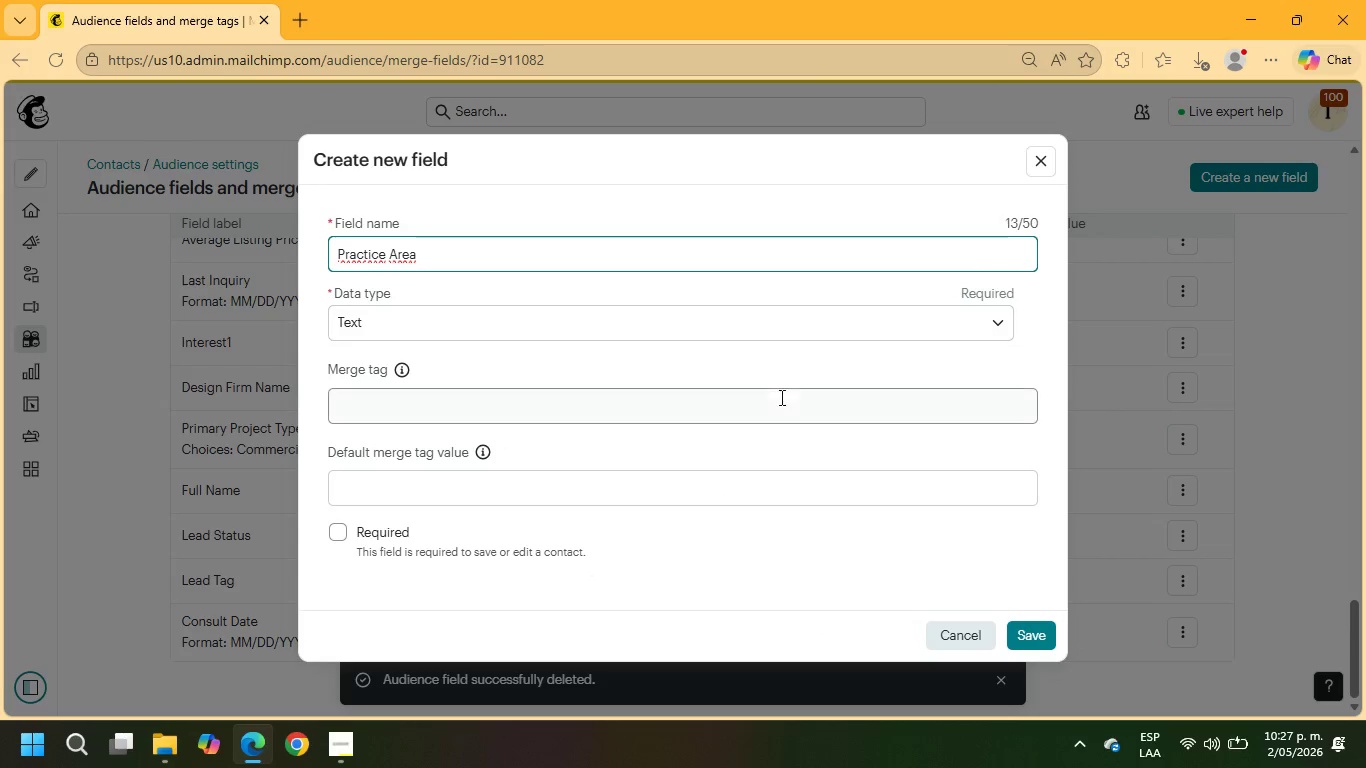 
left_click([778, 408])
 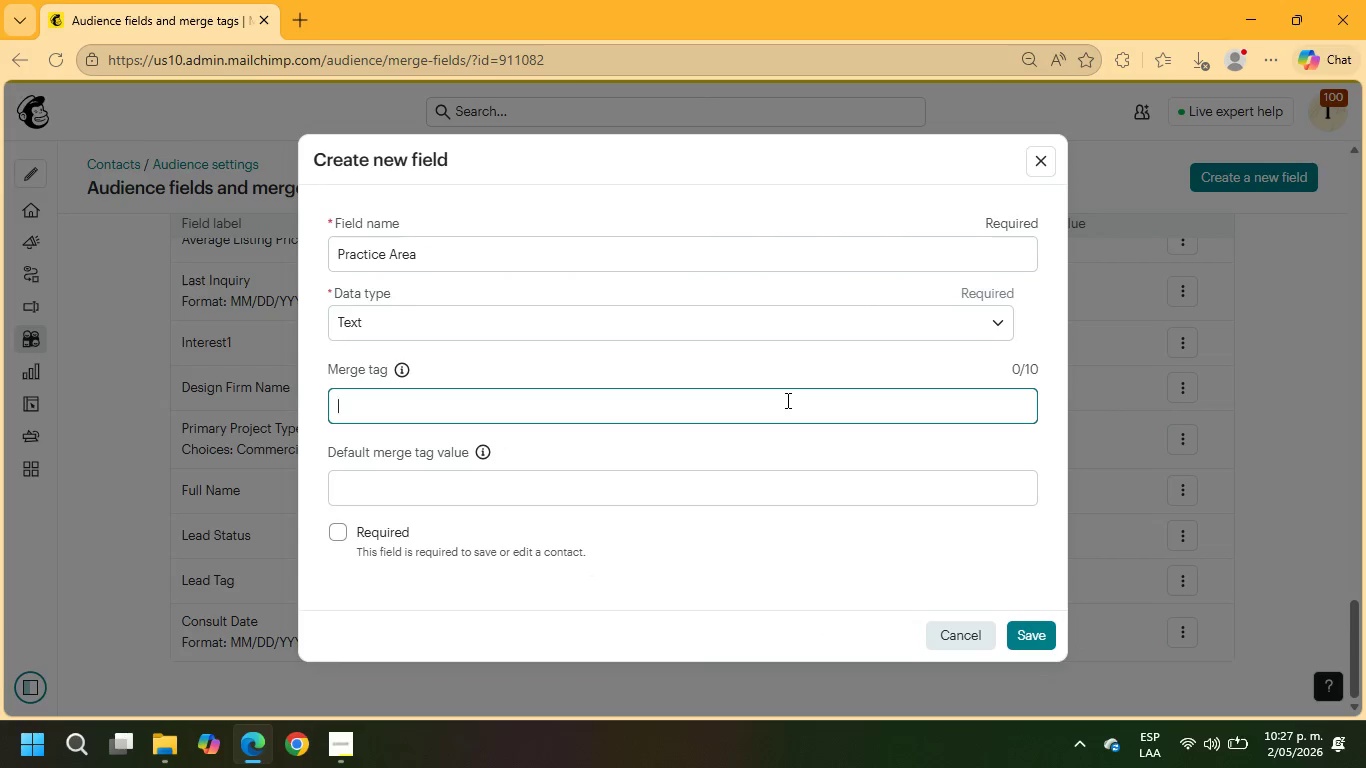 
type(pa)
key(Backspace)
type(racticeare)
key(Backspace)
key(Backspace)
key(Backspace)
key(Backspace)
key(Backspace)
key(Backspace)
key(Backspace)
type(_area)
 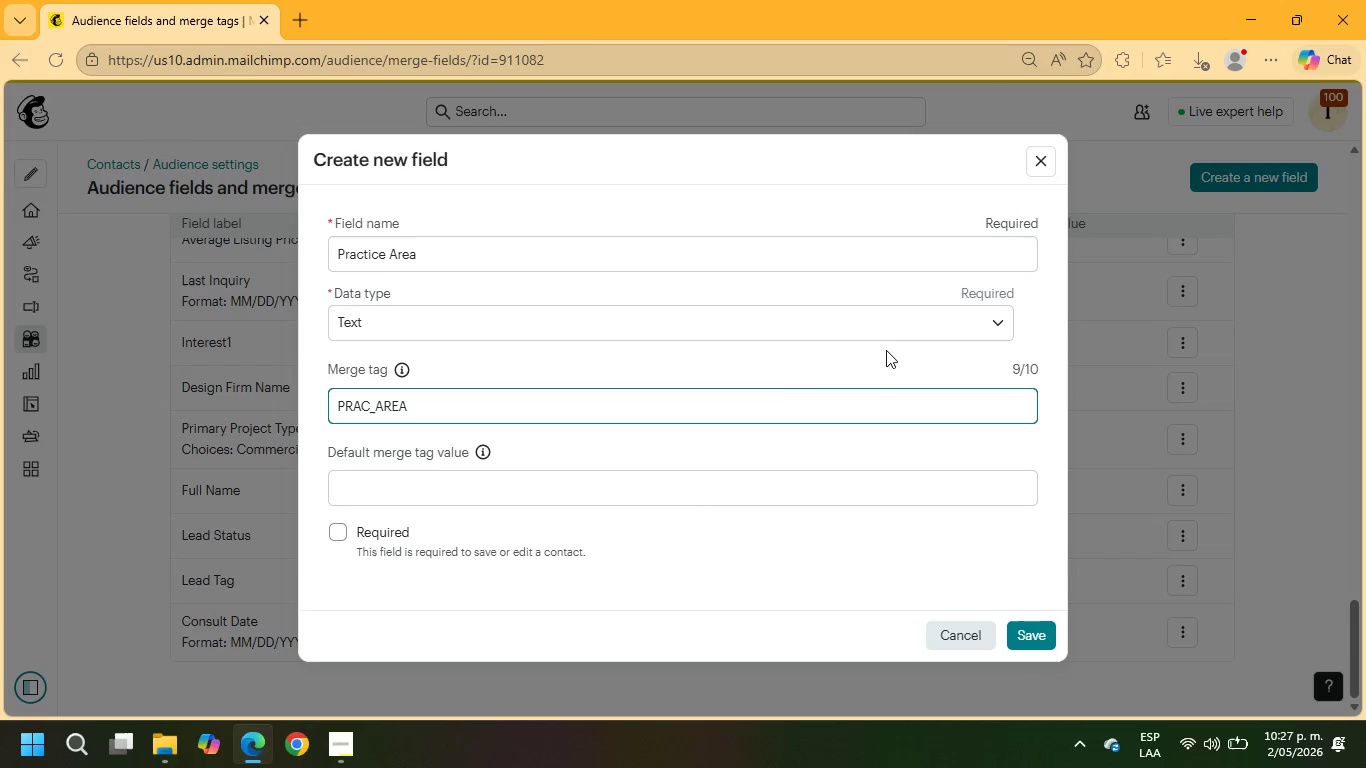 
left_click([1033, 626])
 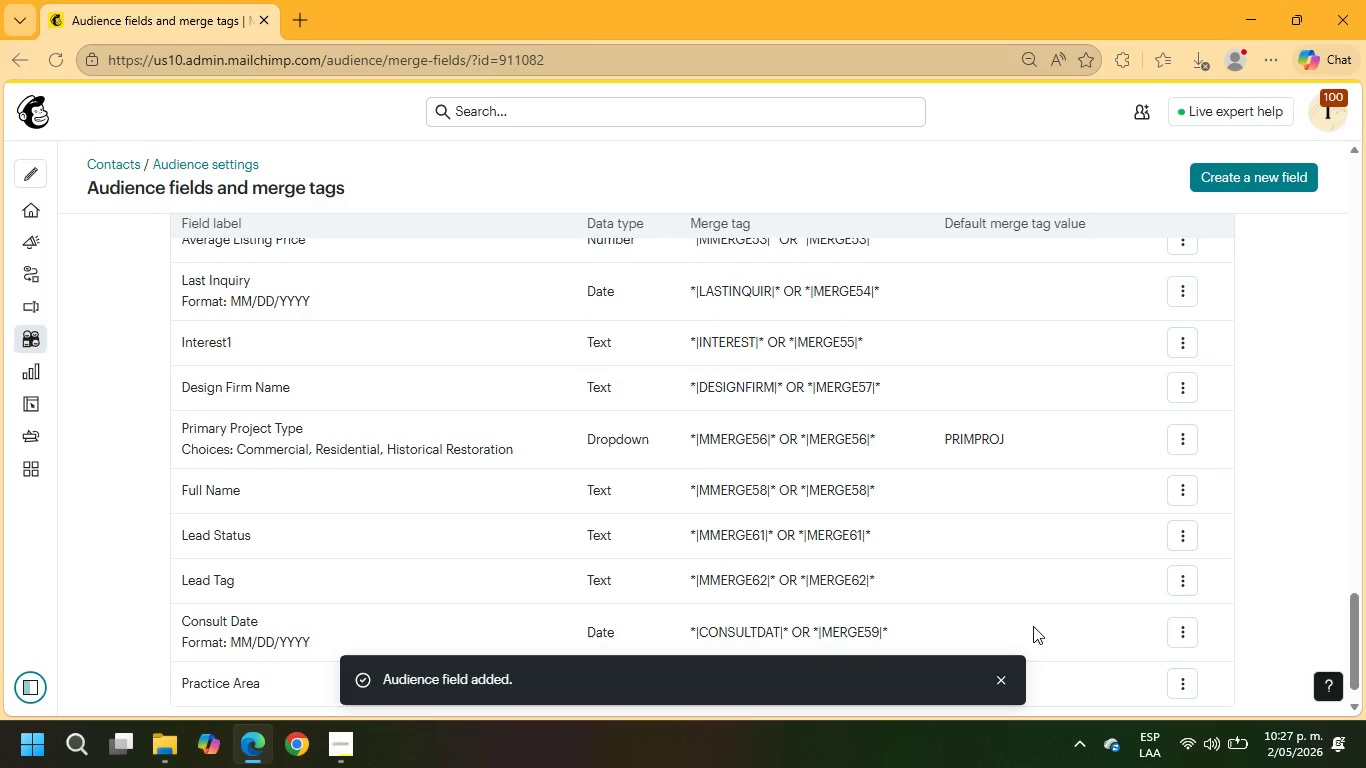 
scroll: coordinate [807, 486], scroll_direction: down, amount: 18.0
 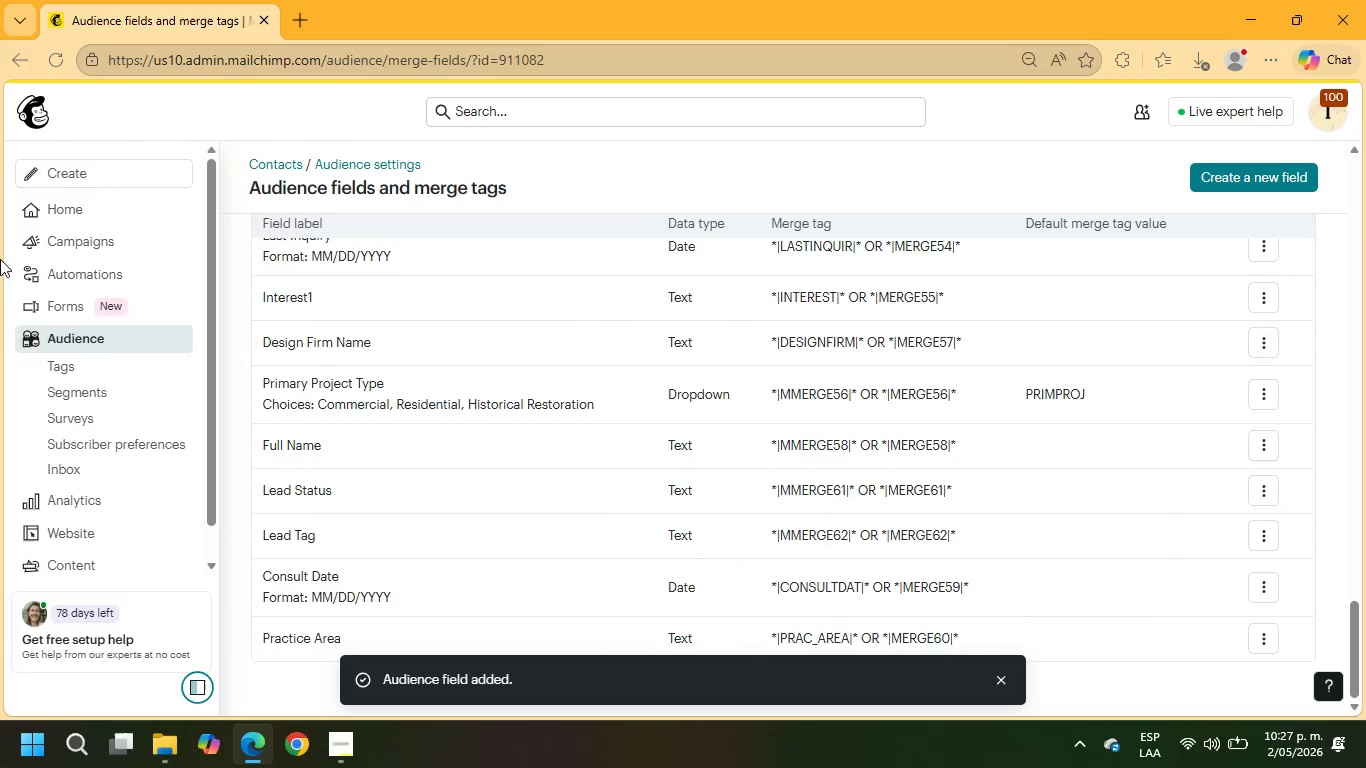 
left_click([95, 268])
 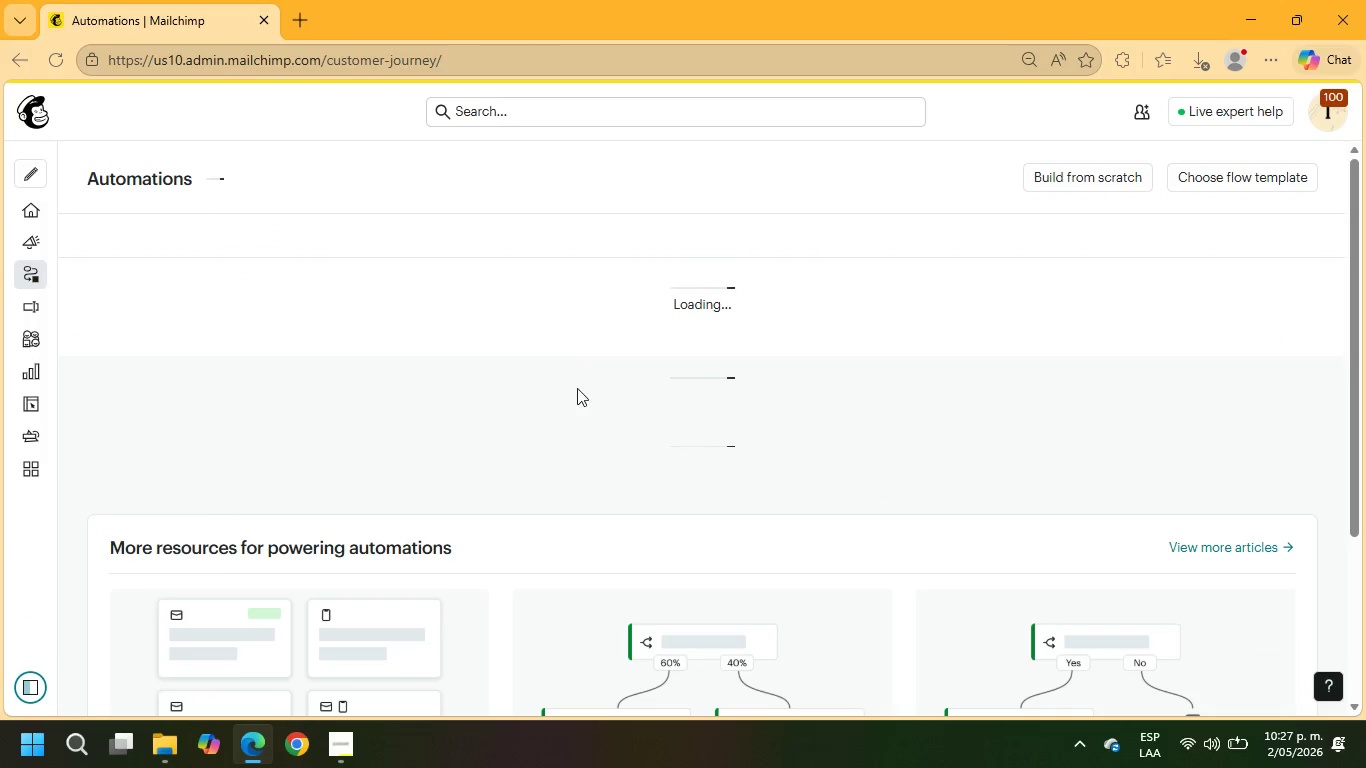 
scroll: coordinate [530, 383], scroll_direction: up, amount: 1.0
 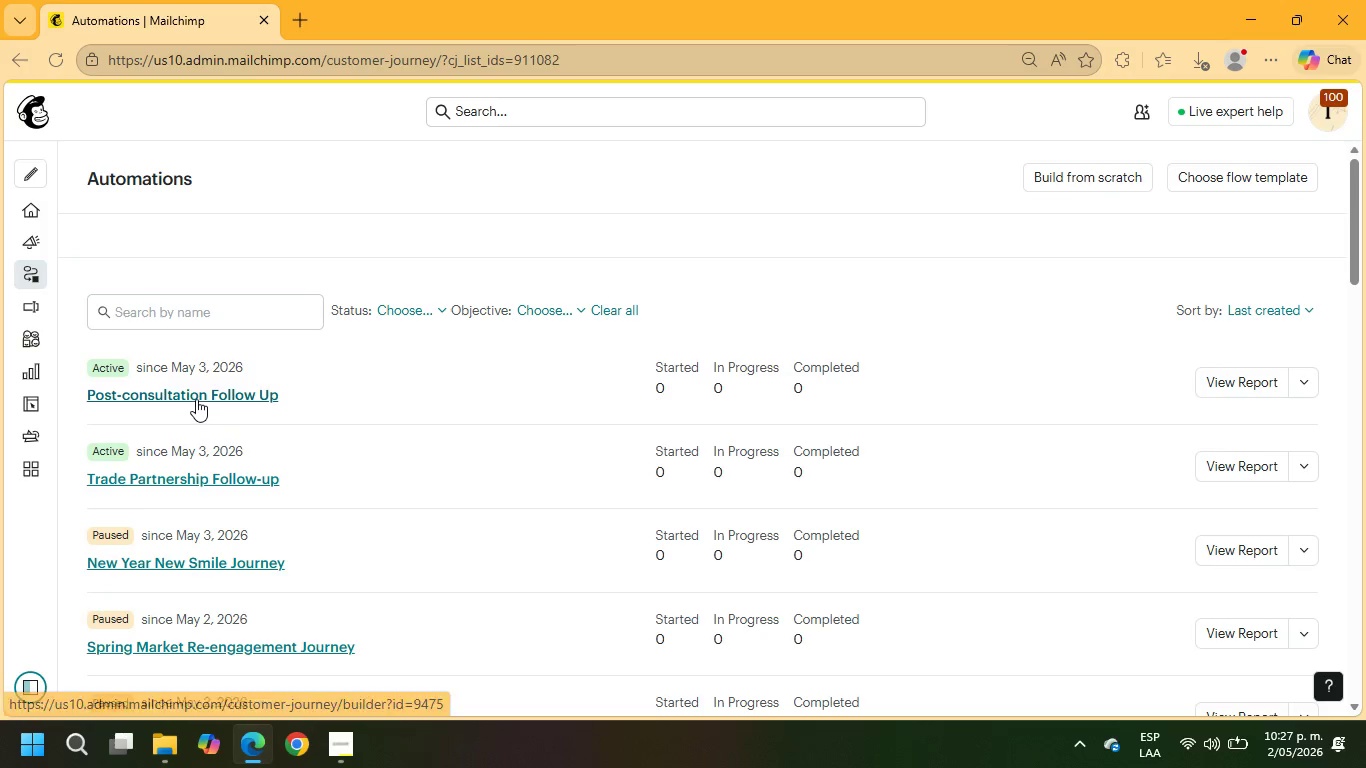 
left_click([196, 397])
 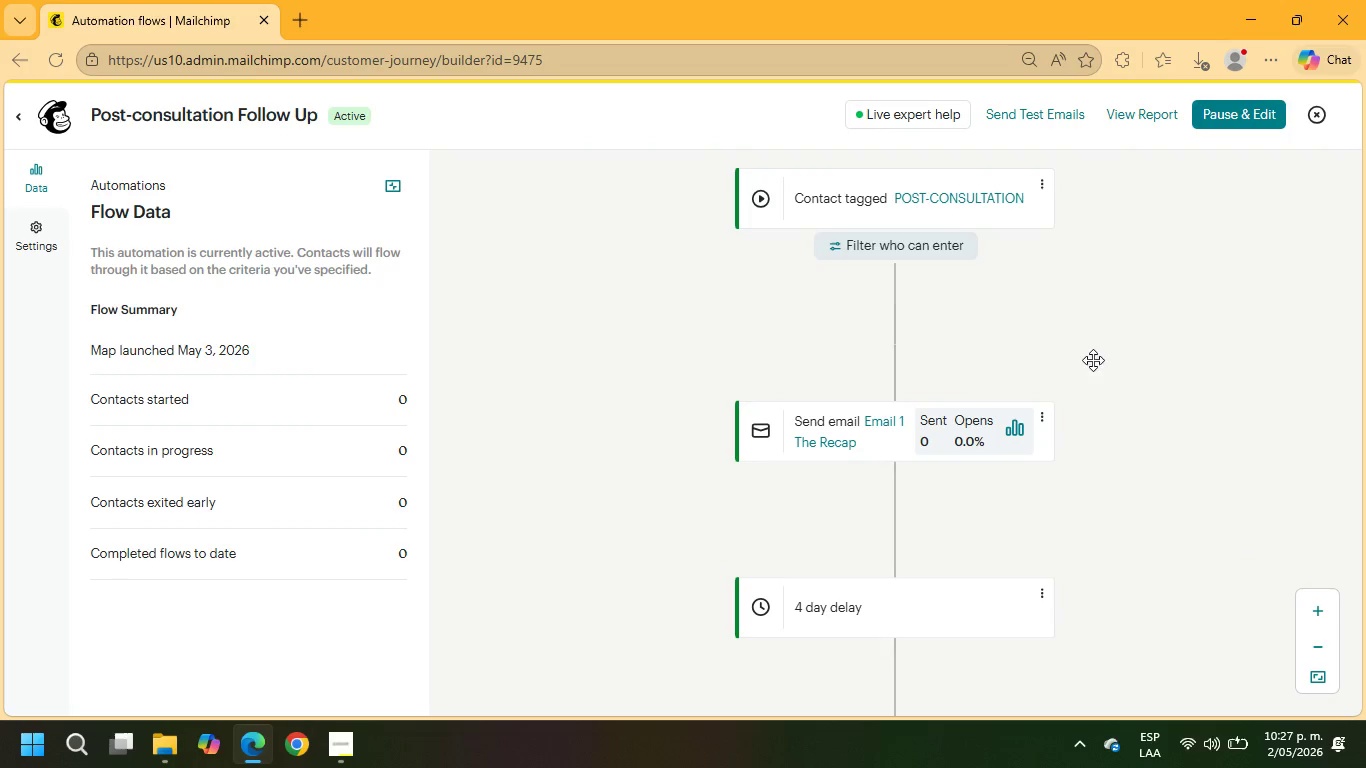 
left_click([1040, 417])
 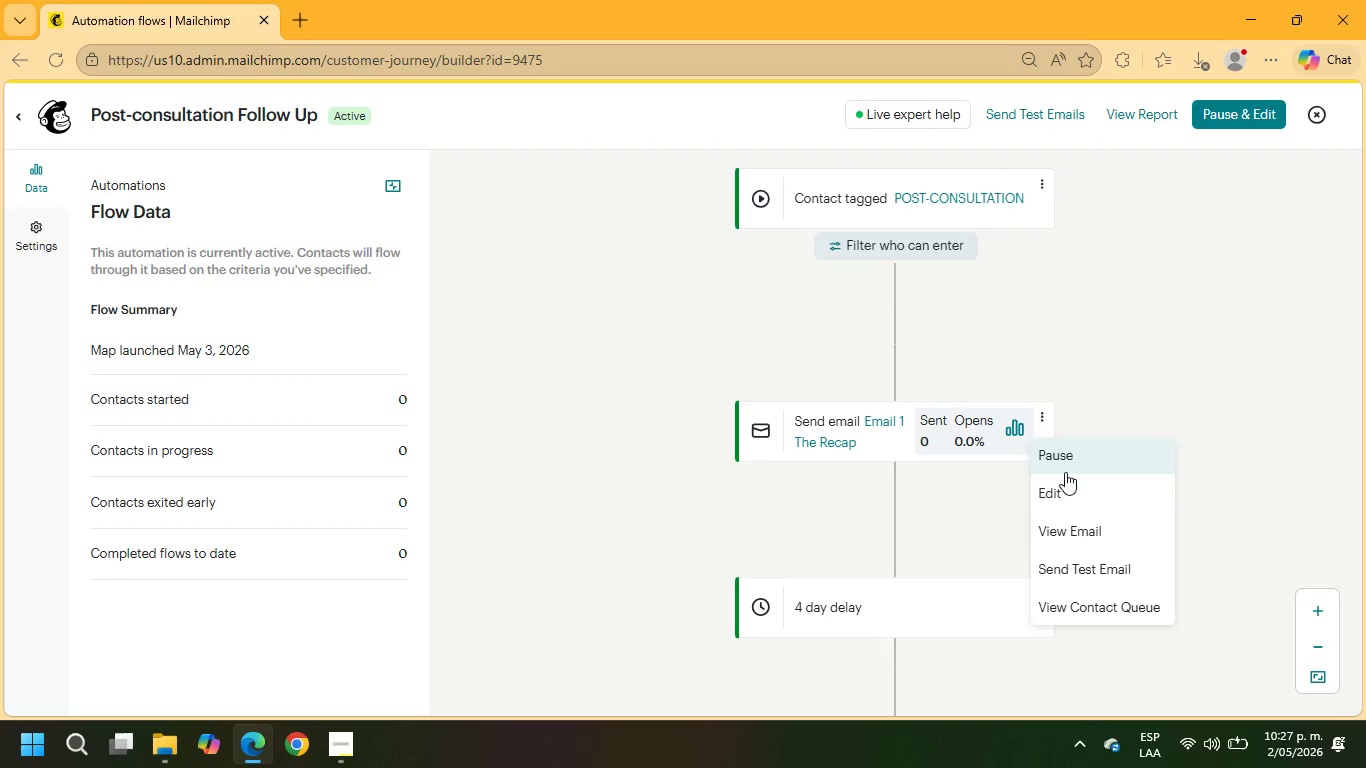 
left_click([1065, 487])
 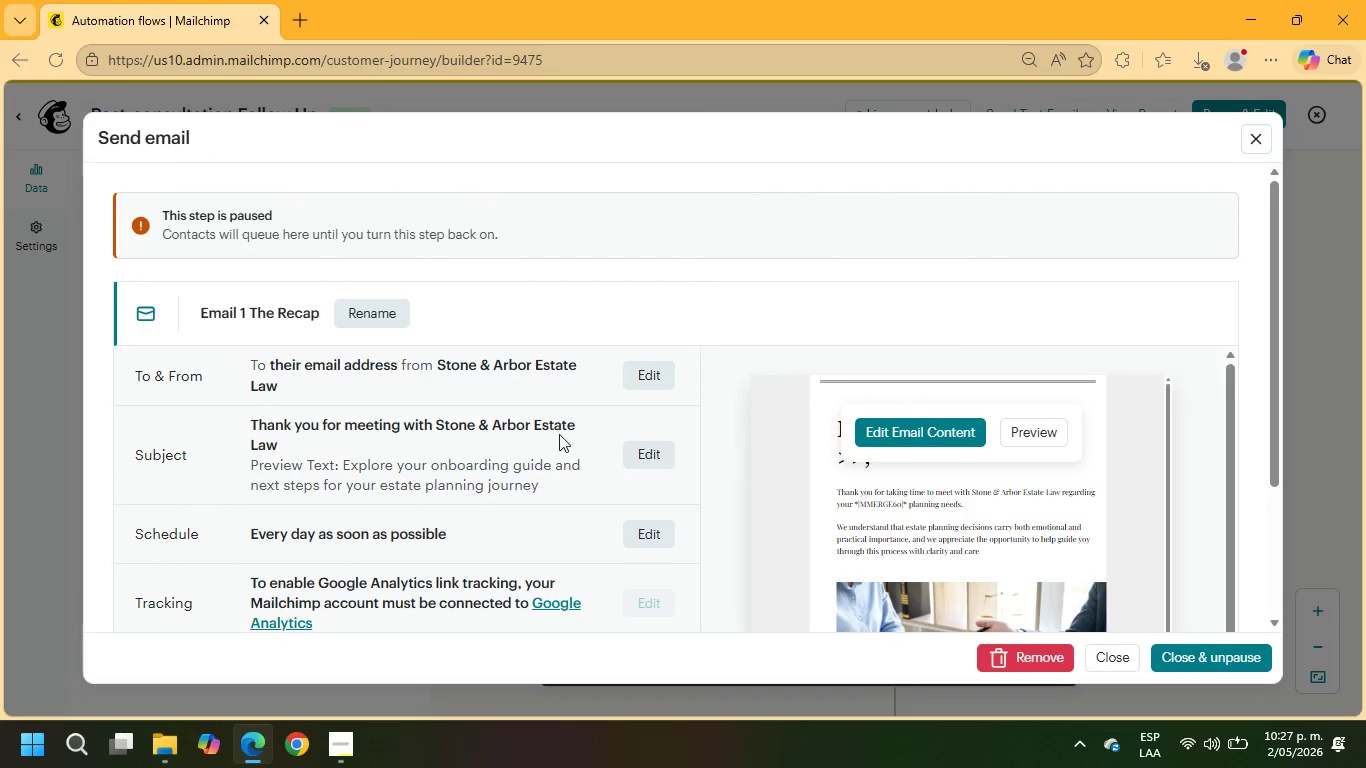 
scroll: coordinate [1035, 548], scroll_direction: down, amount: 6.0
 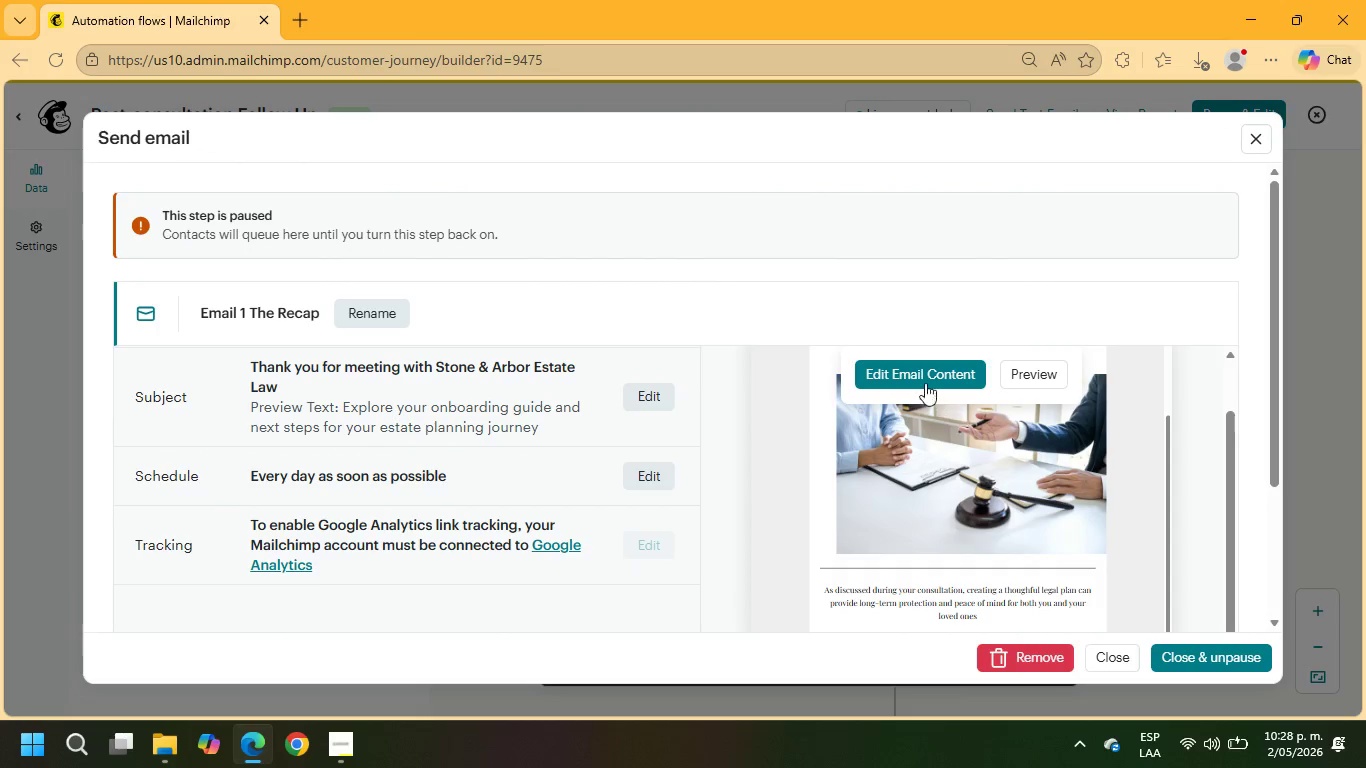 
left_click([920, 378])
 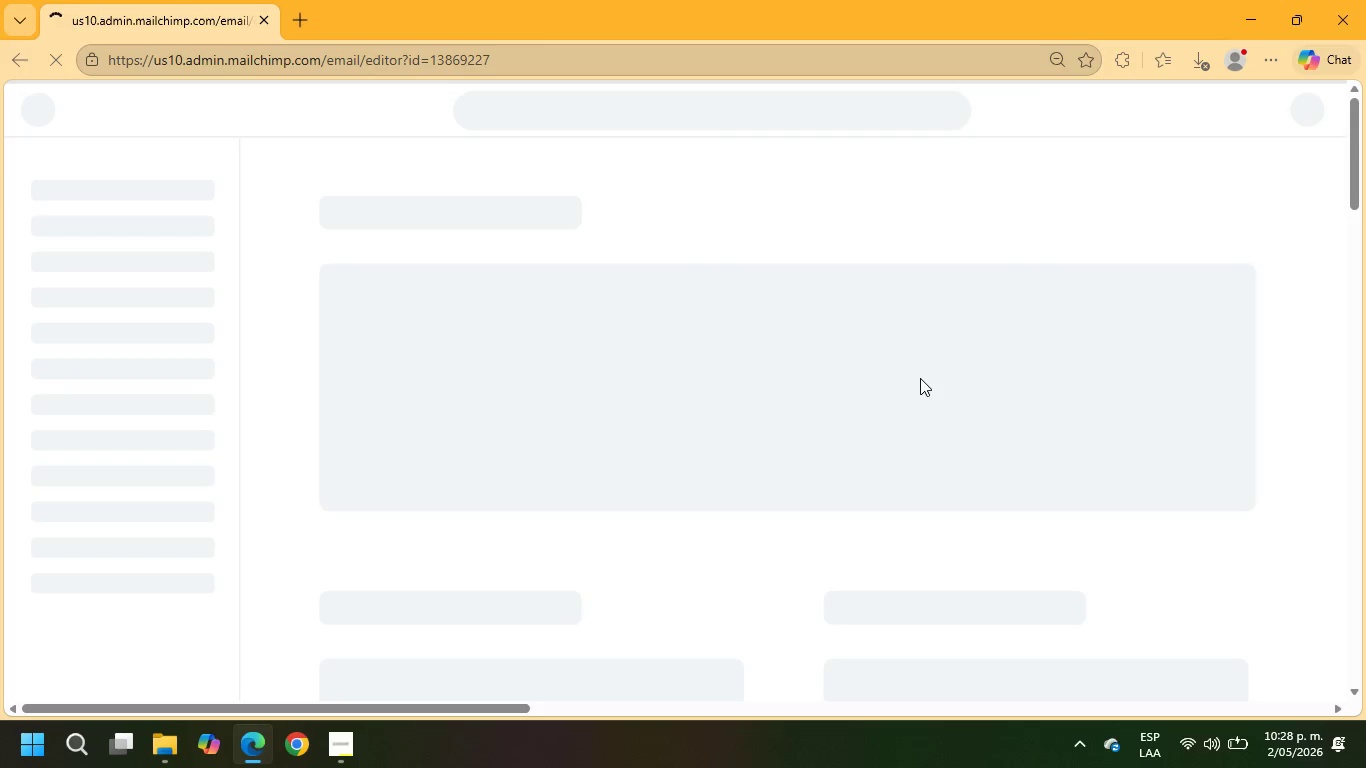 
wait(9.33)
 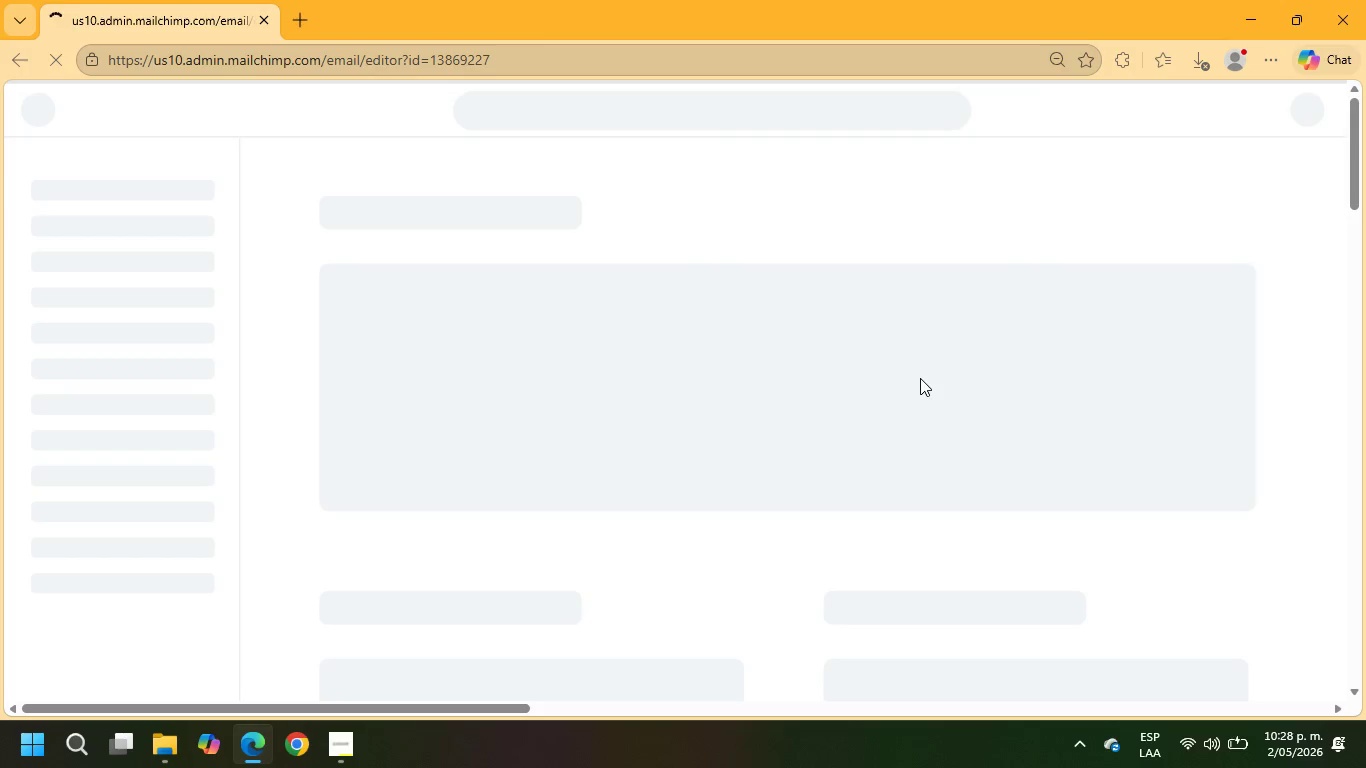 
left_click_drag(start_coordinate=[750, 379], to_coordinate=[651, 377])
 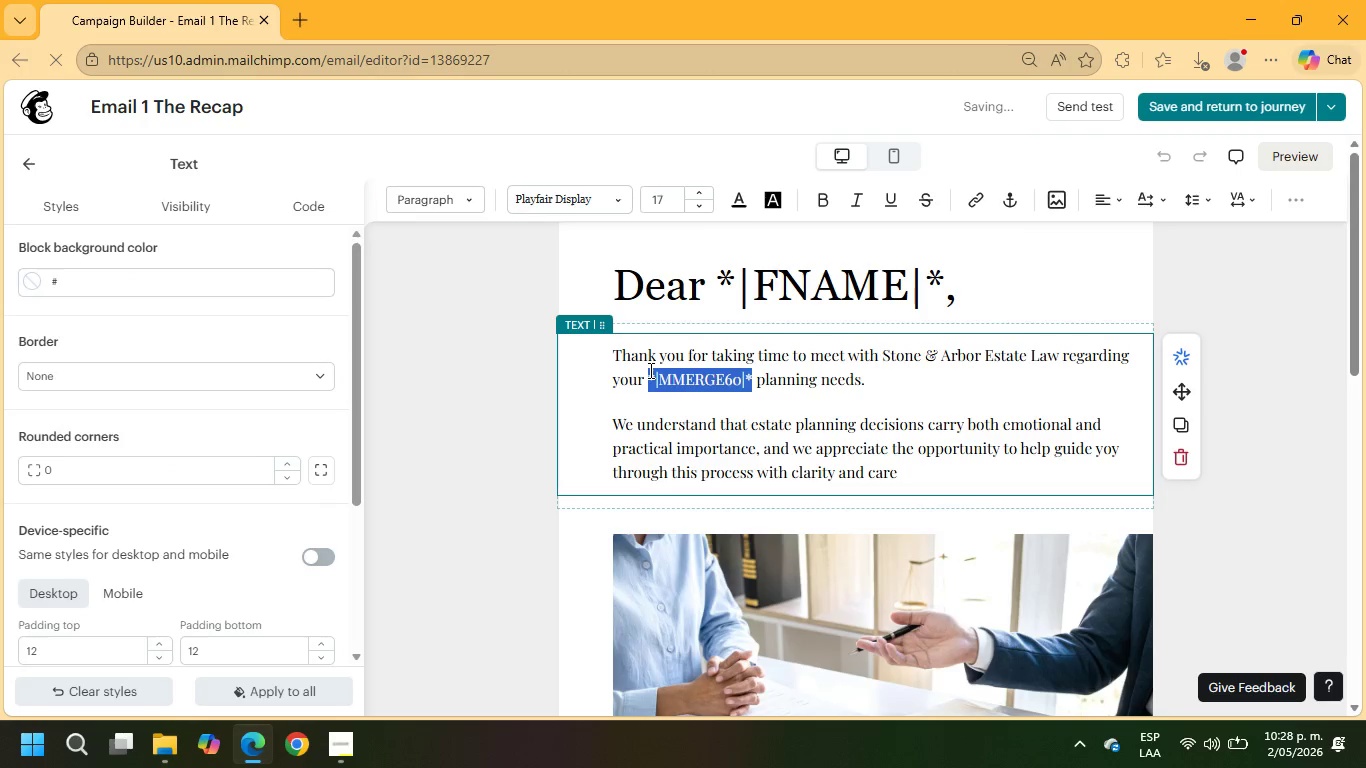 
key(Backspace)
 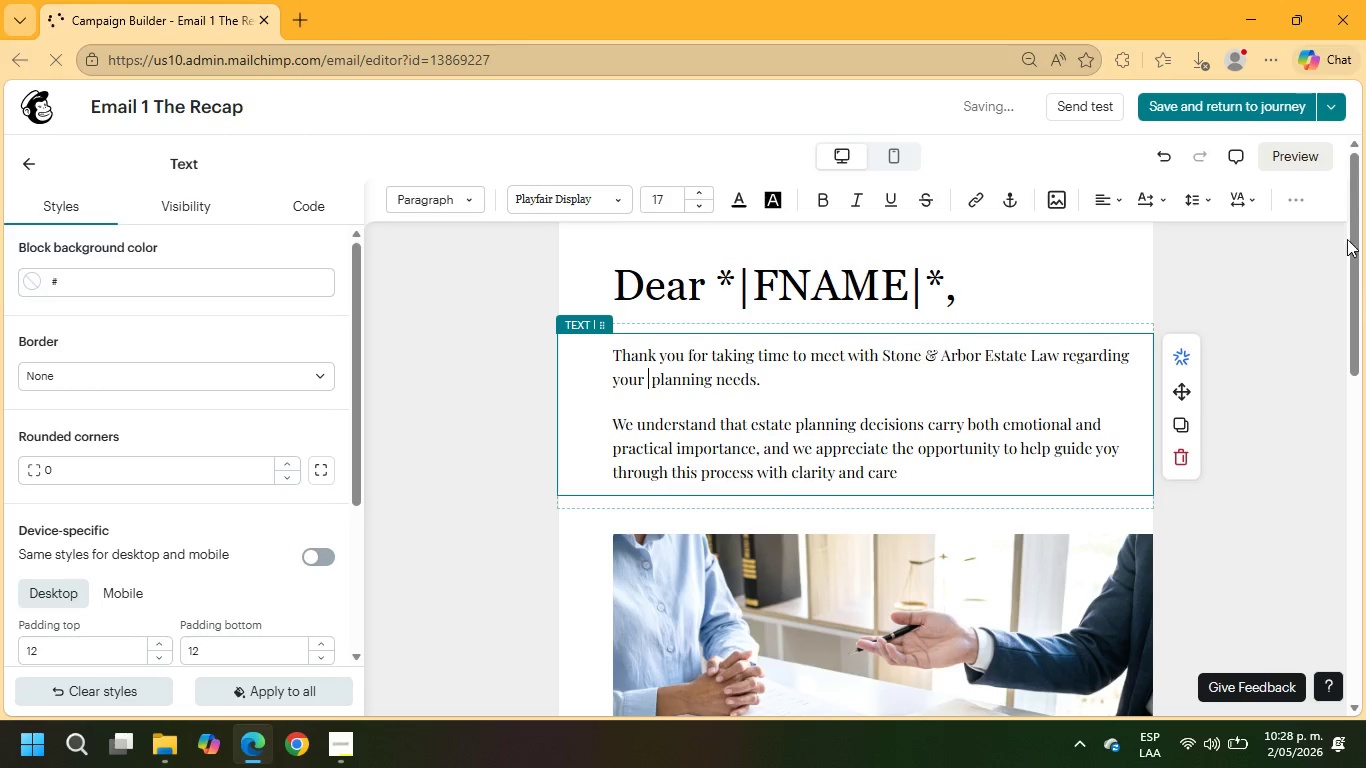 
left_click([1294, 209])
 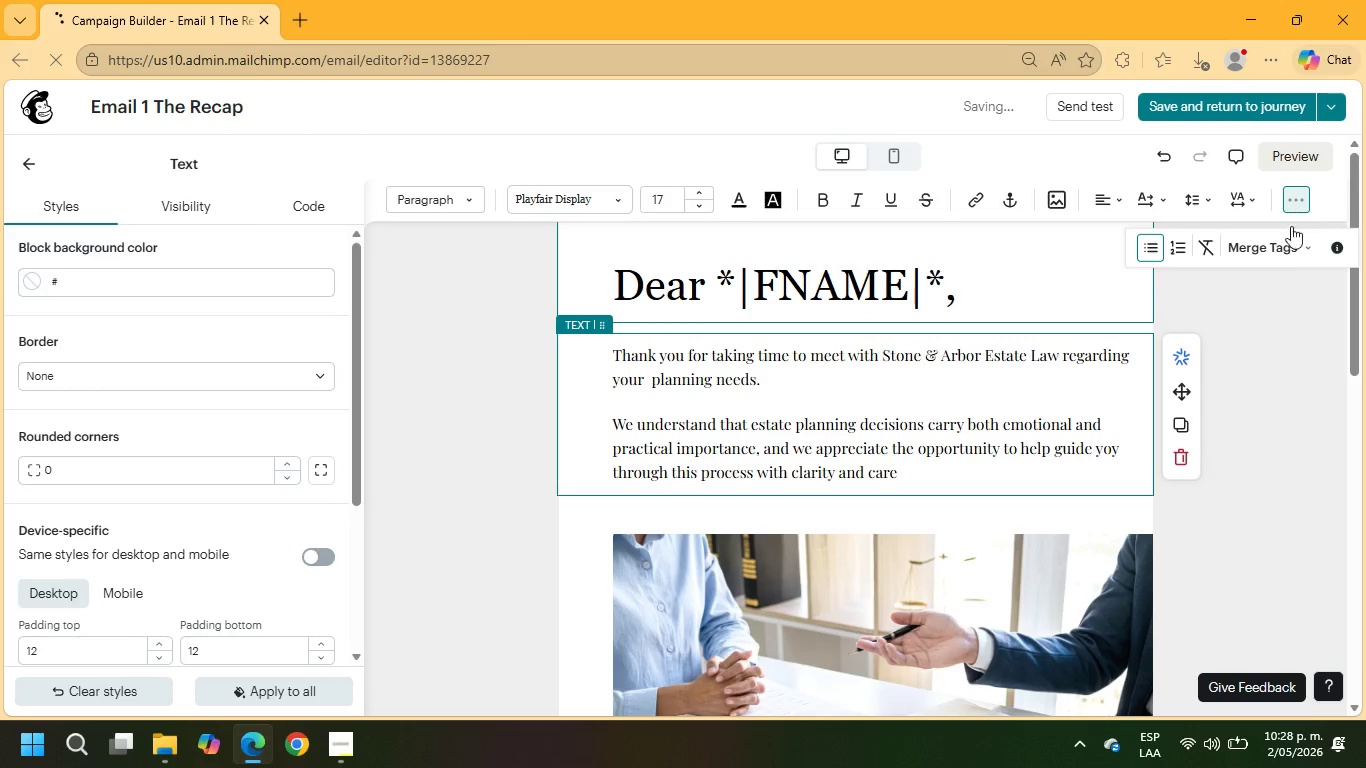 
left_click([1245, 243])
 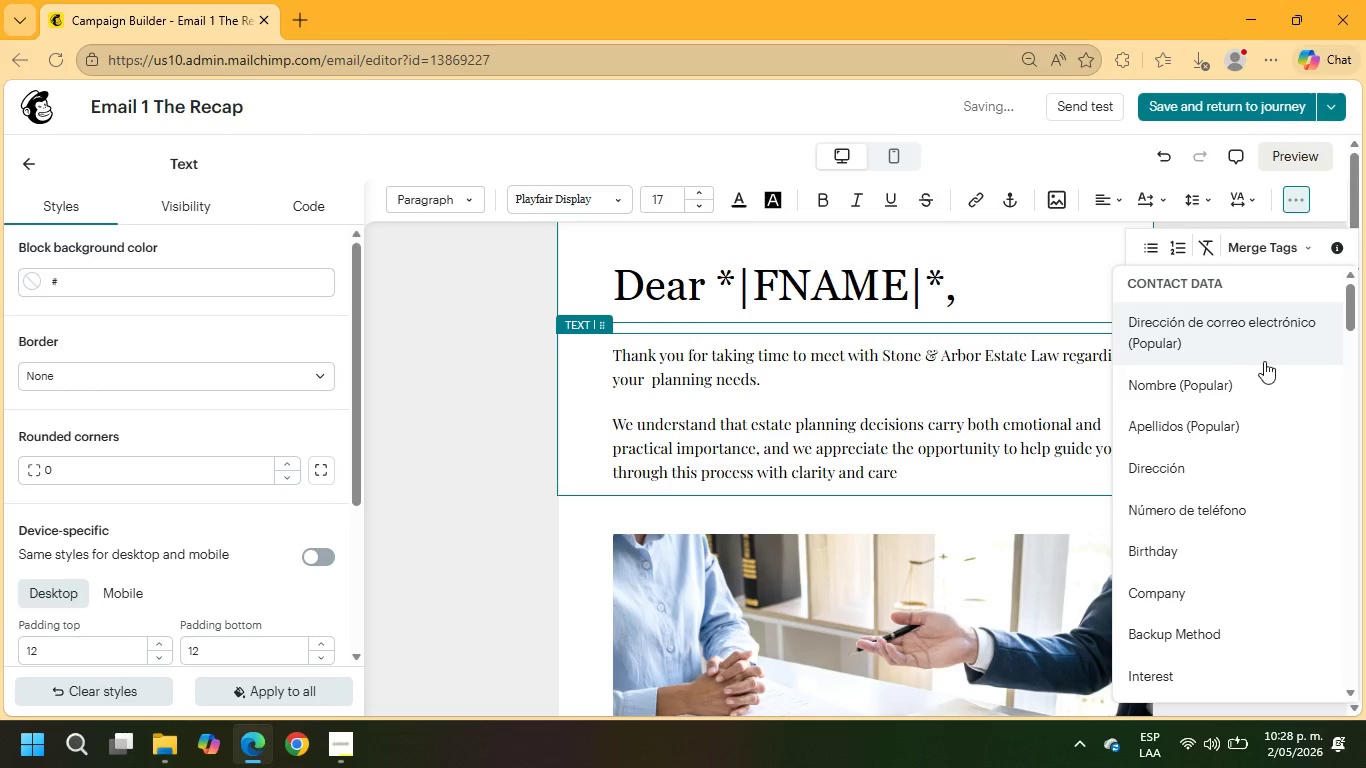 
scroll: coordinate [1257, 463], scroll_direction: down, amount: 31.0
 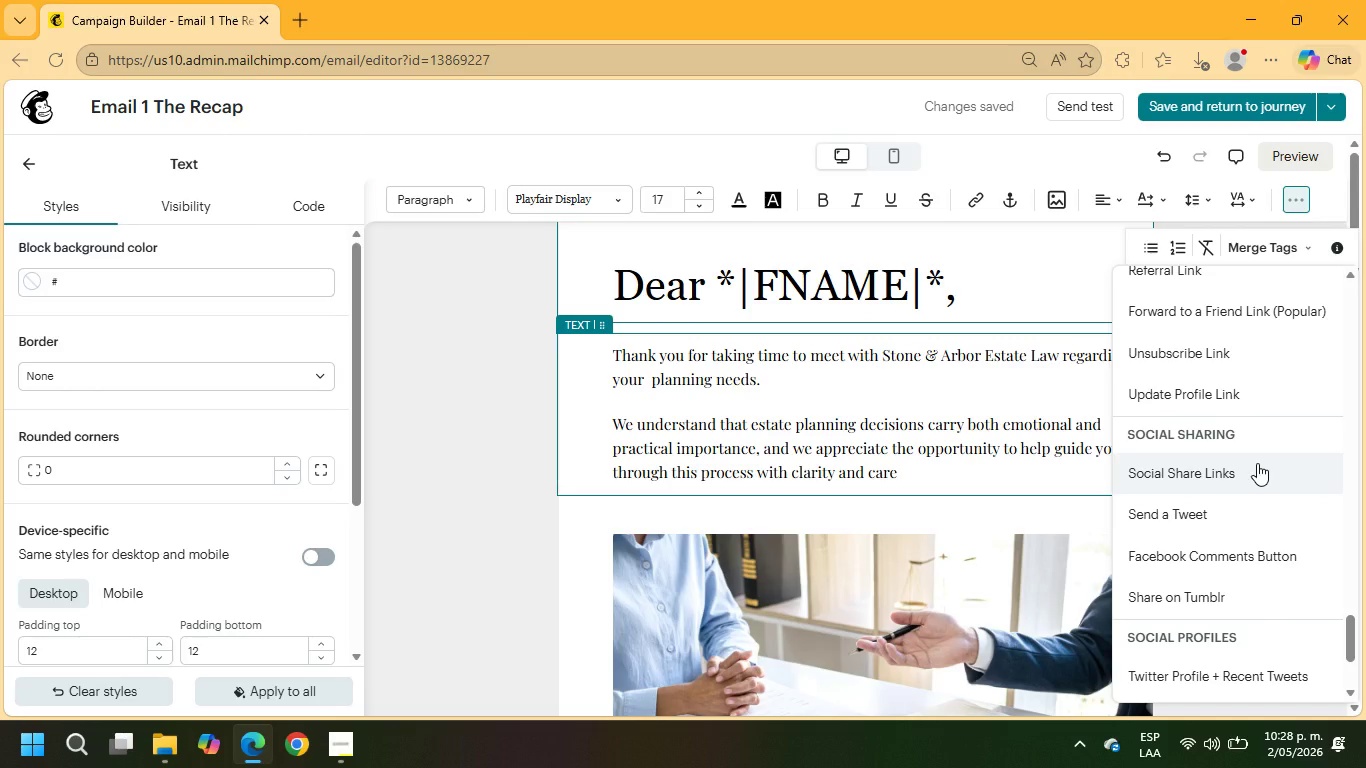 
scroll: coordinate [1257, 465], scroll_direction: up, amount: 6.0
 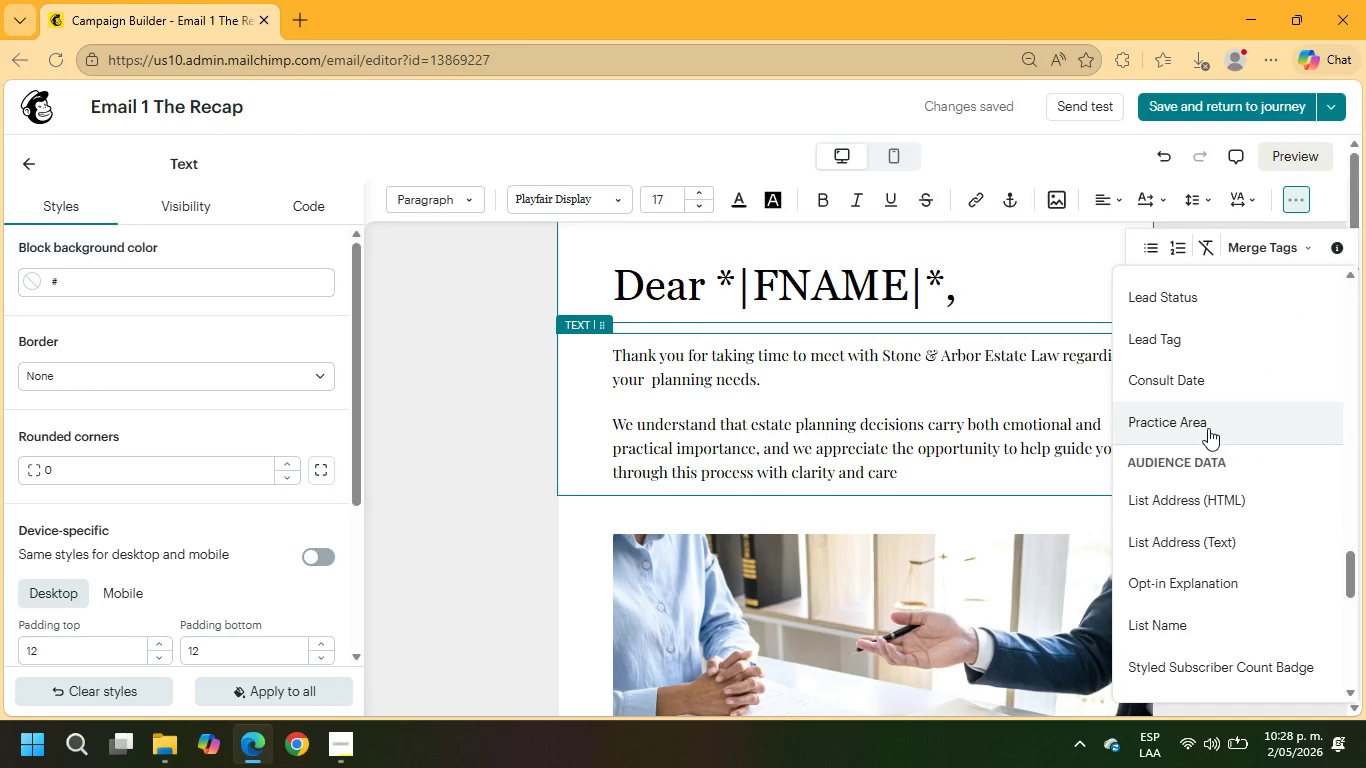 
left_click([1207, 426])
 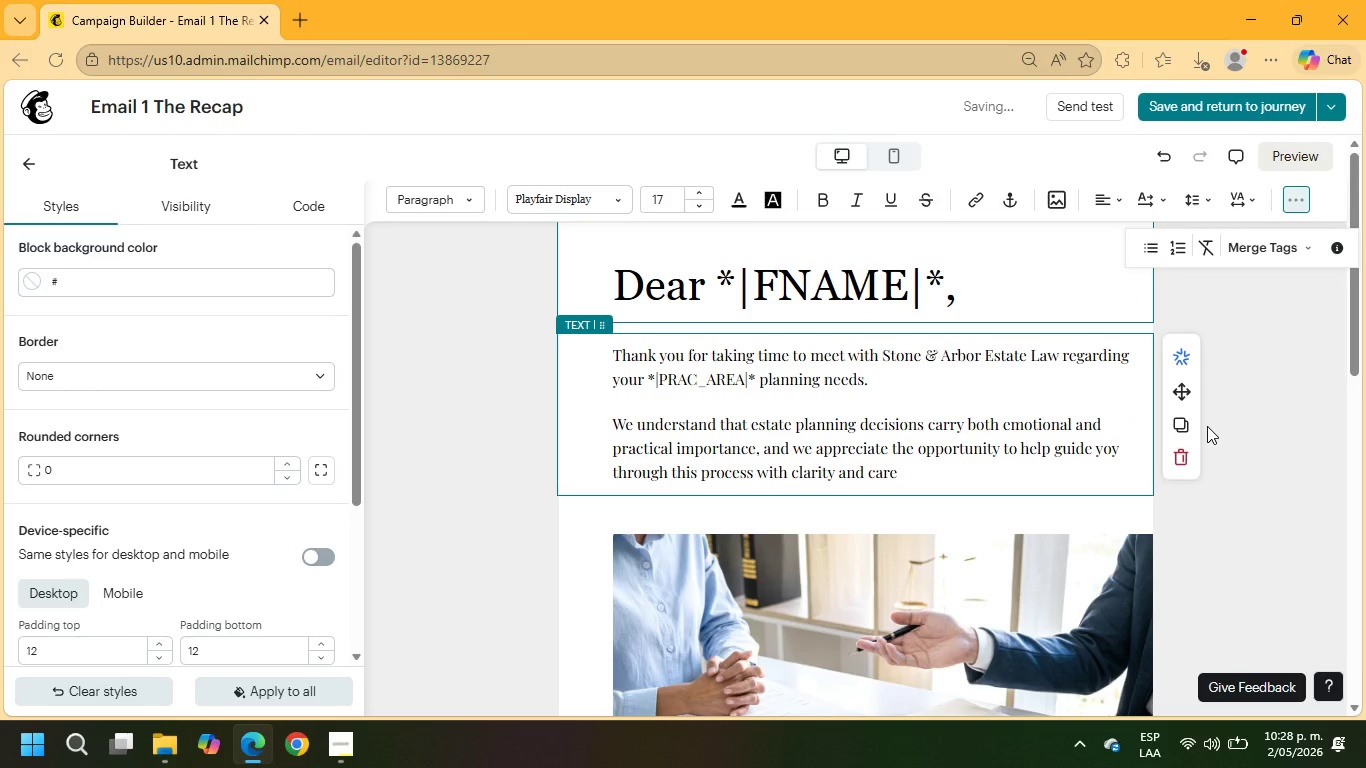 
mouse_move([1172, 425])
 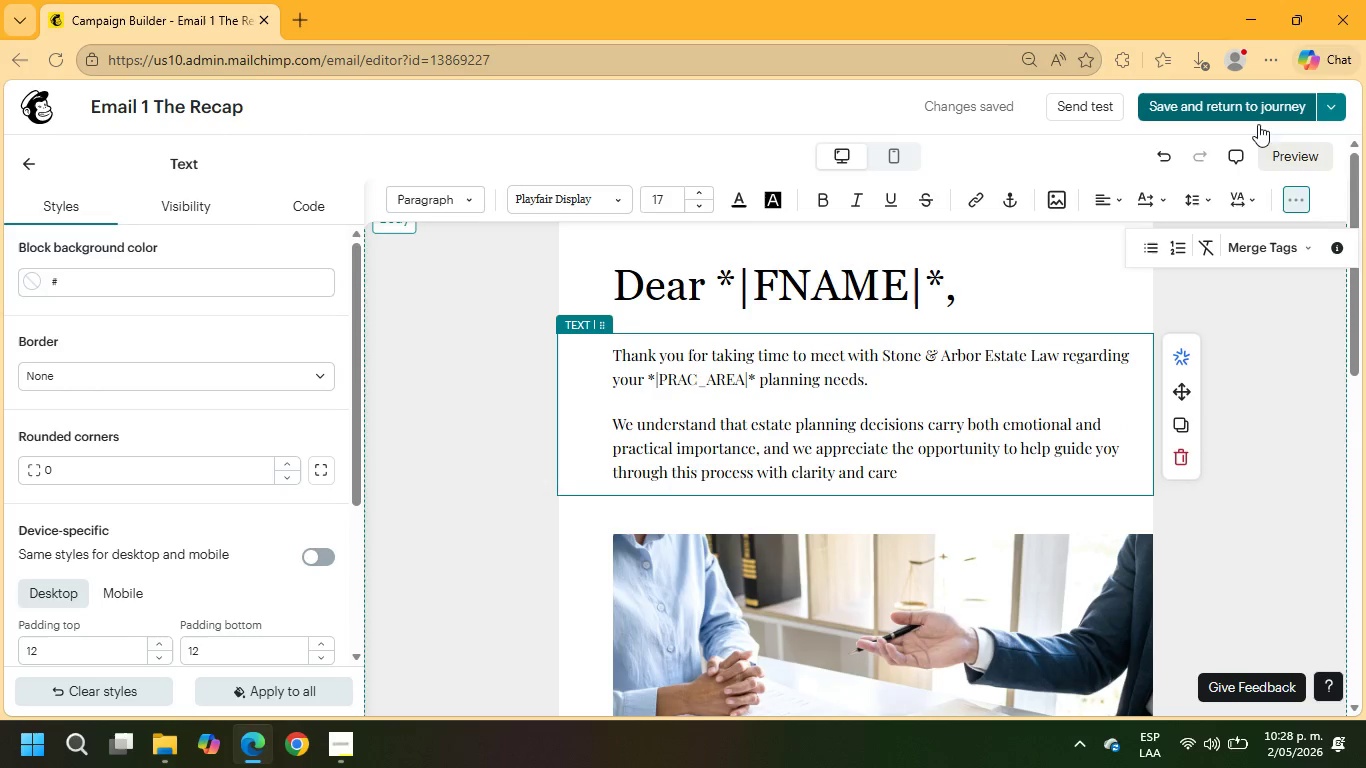 
scroll: coordinate [1069, 375], scroll_direction: down, amount: 12.0
 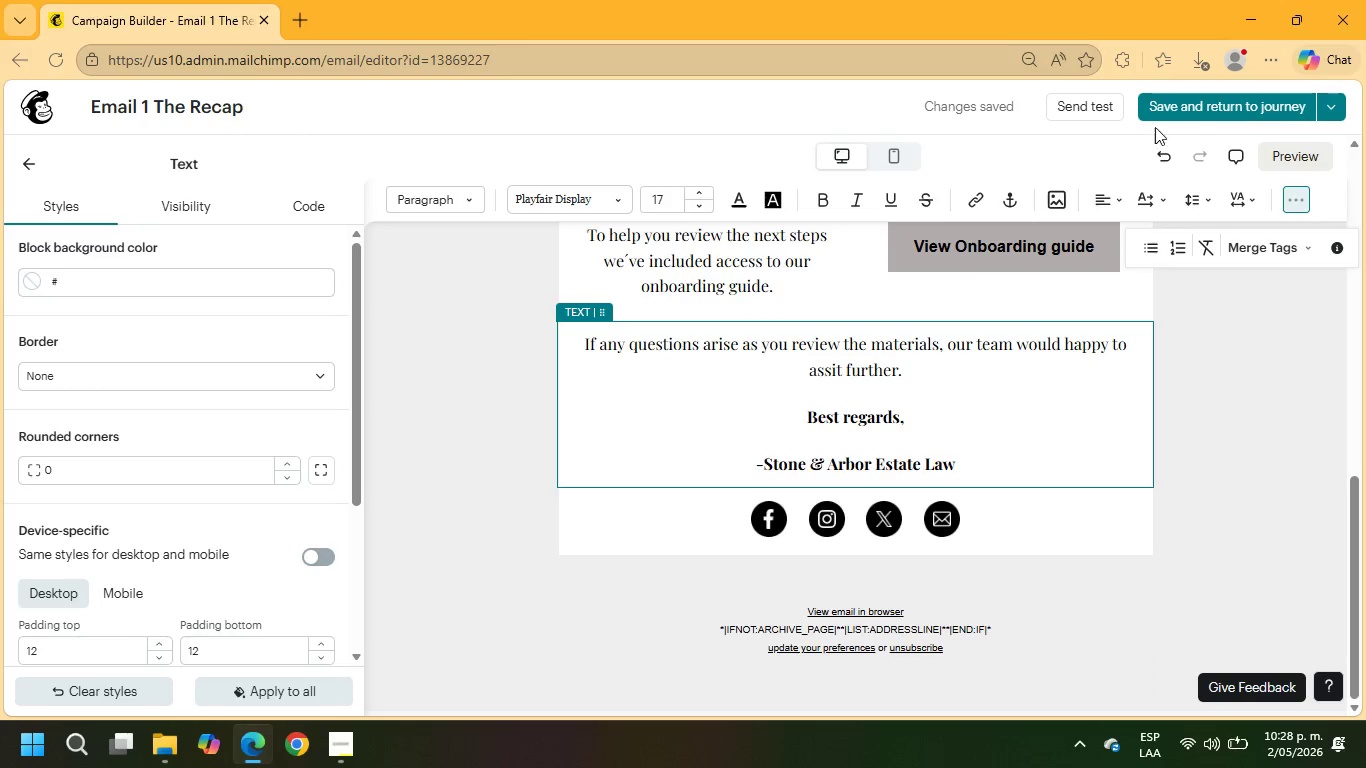 
left_click([1170, 118])
 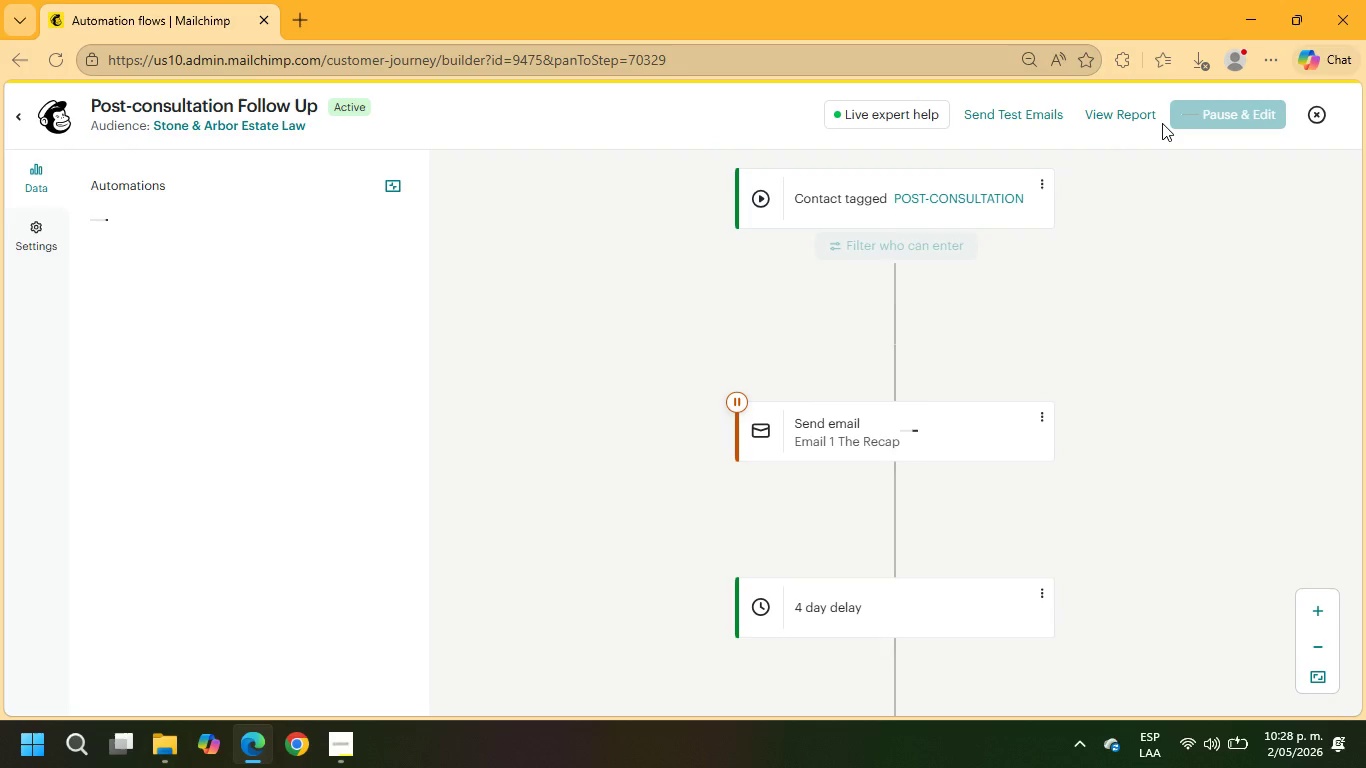 
wait(11.72)
 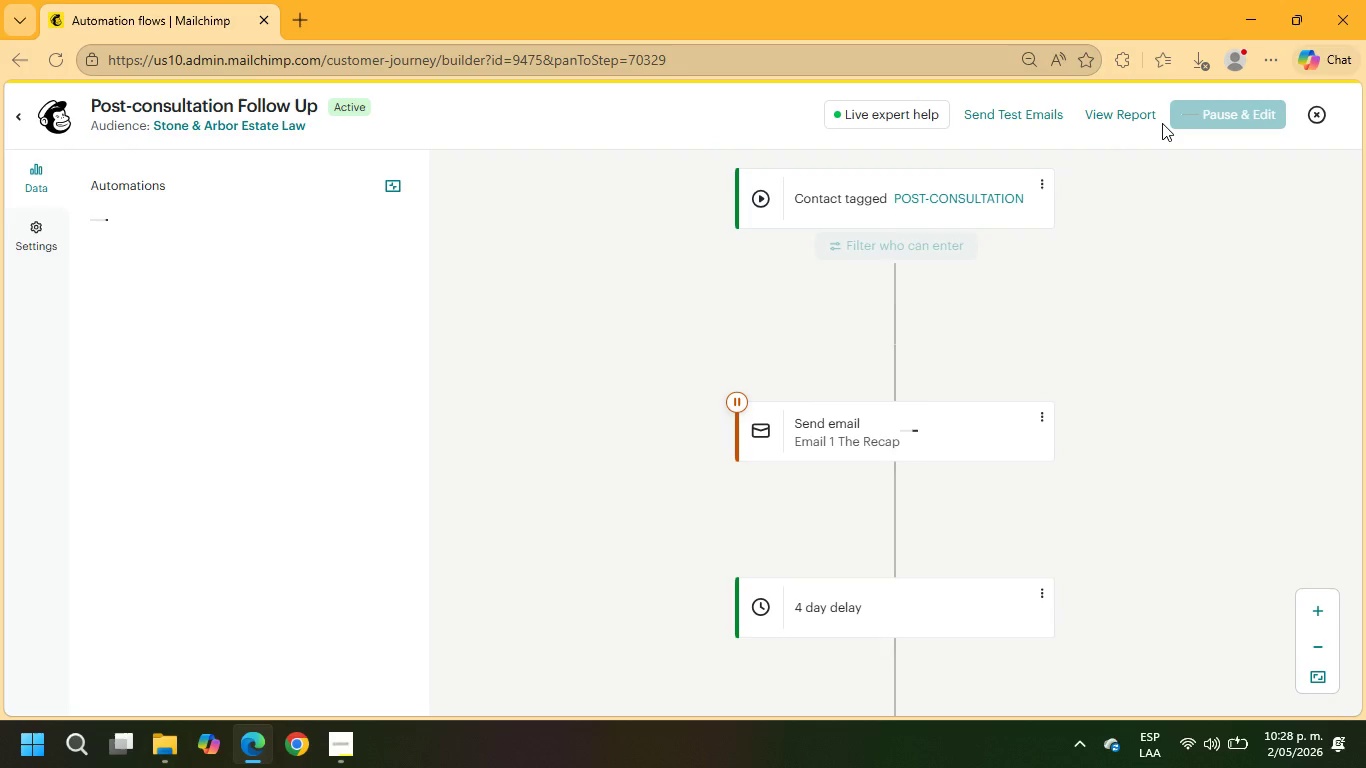 
left_click([1049, 413])
 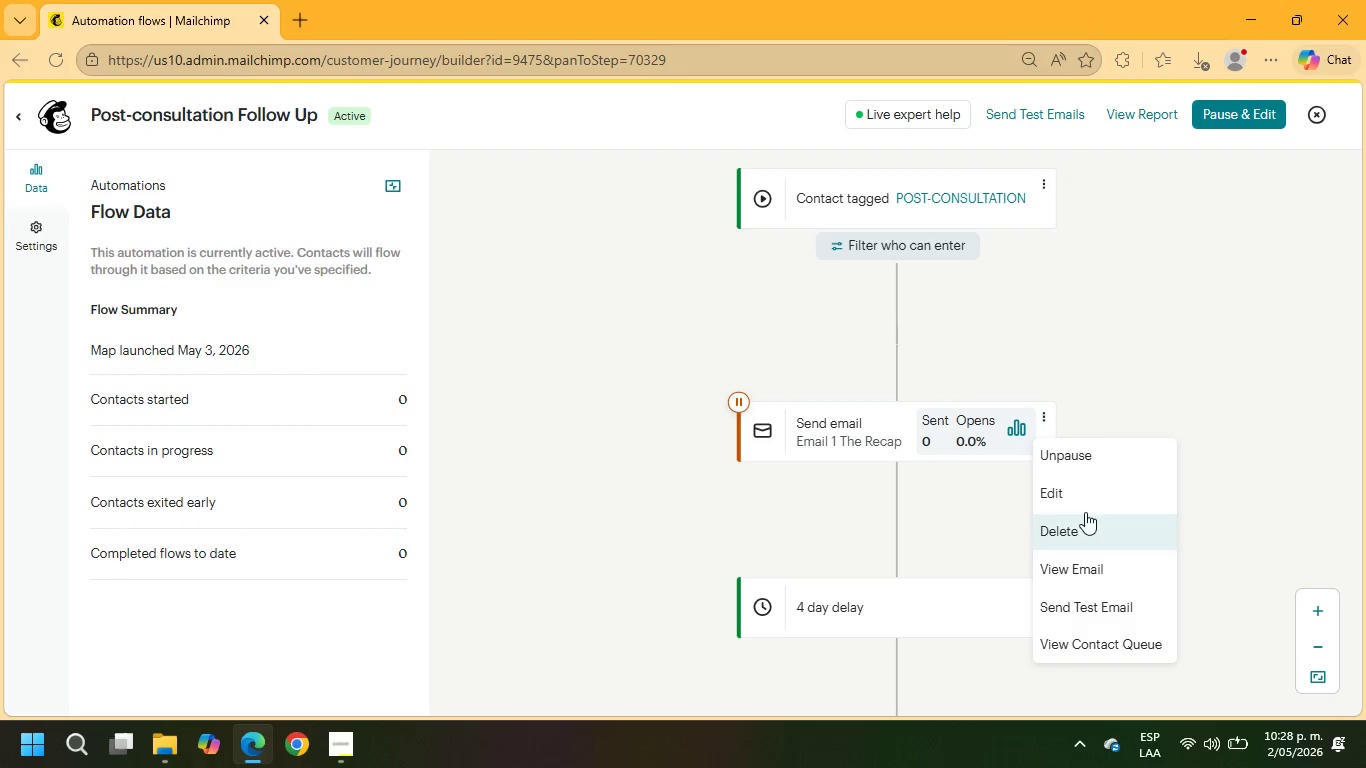 
left_click([1081, 464])
 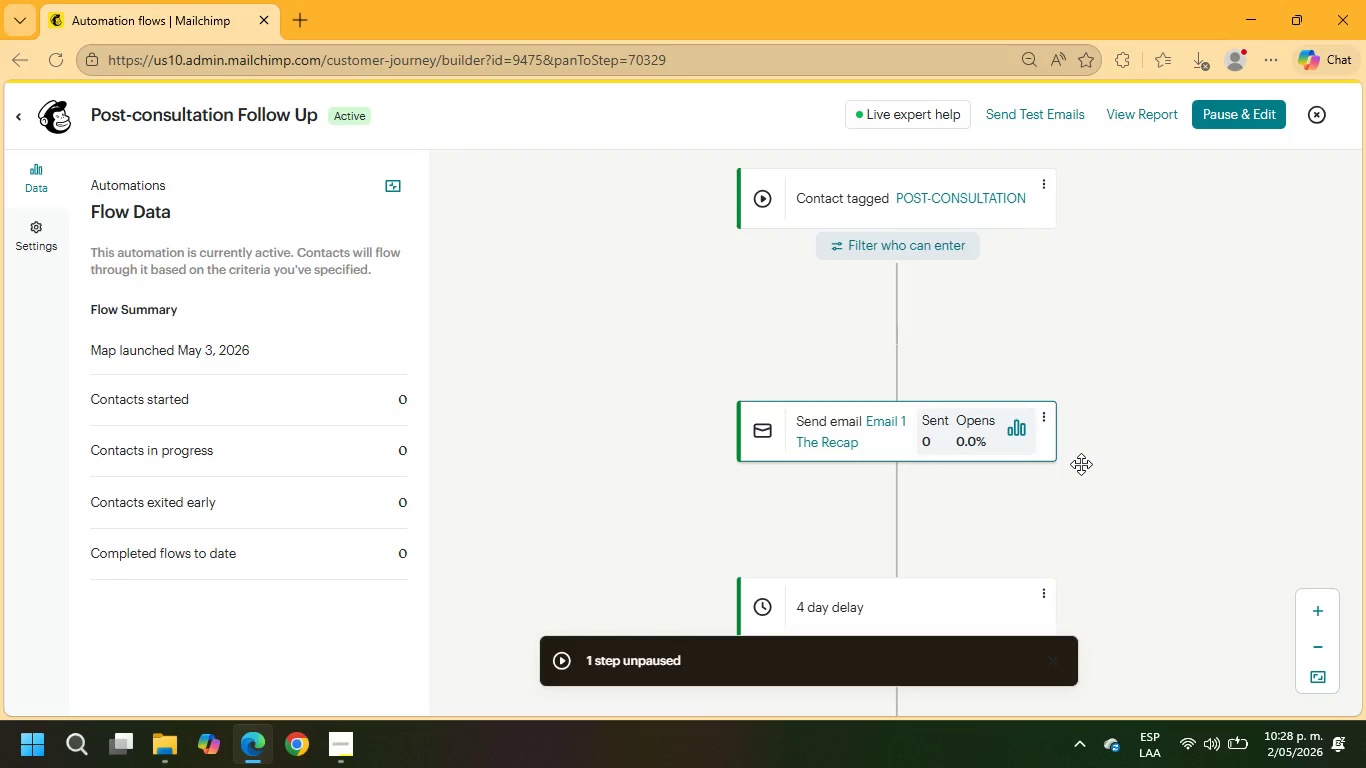 
scroll: coordinate [1080, 464], scroll_direction: down, amount: 3.0
 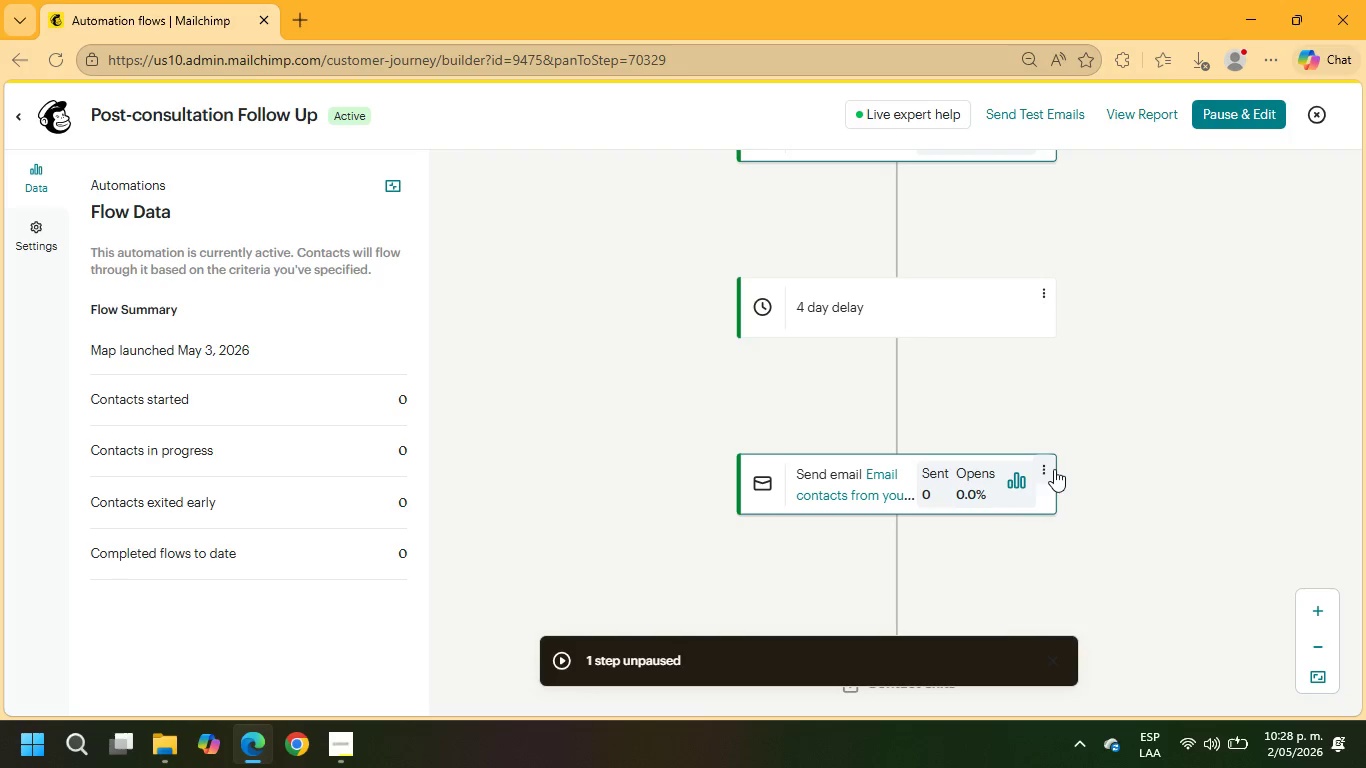 
left_click([1049, 468])
 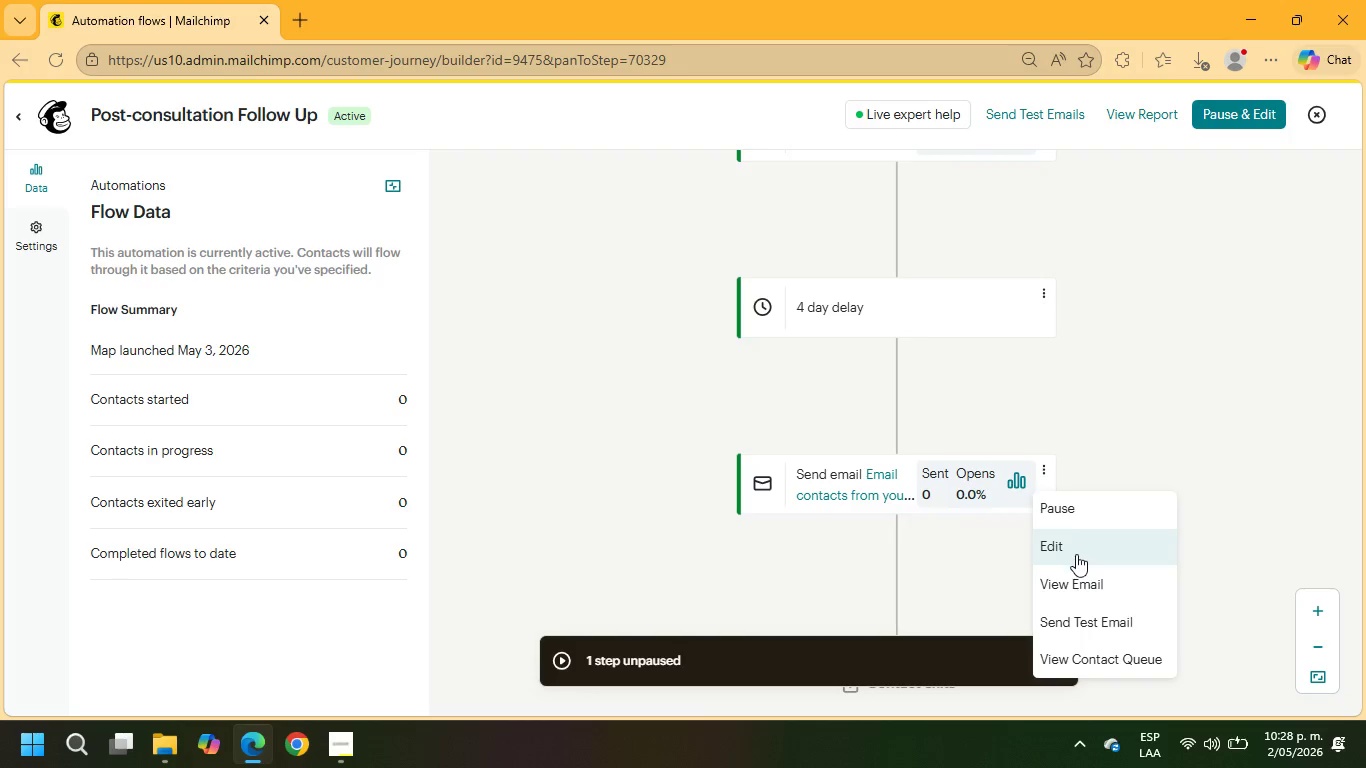 
left_click([1072, 544])
 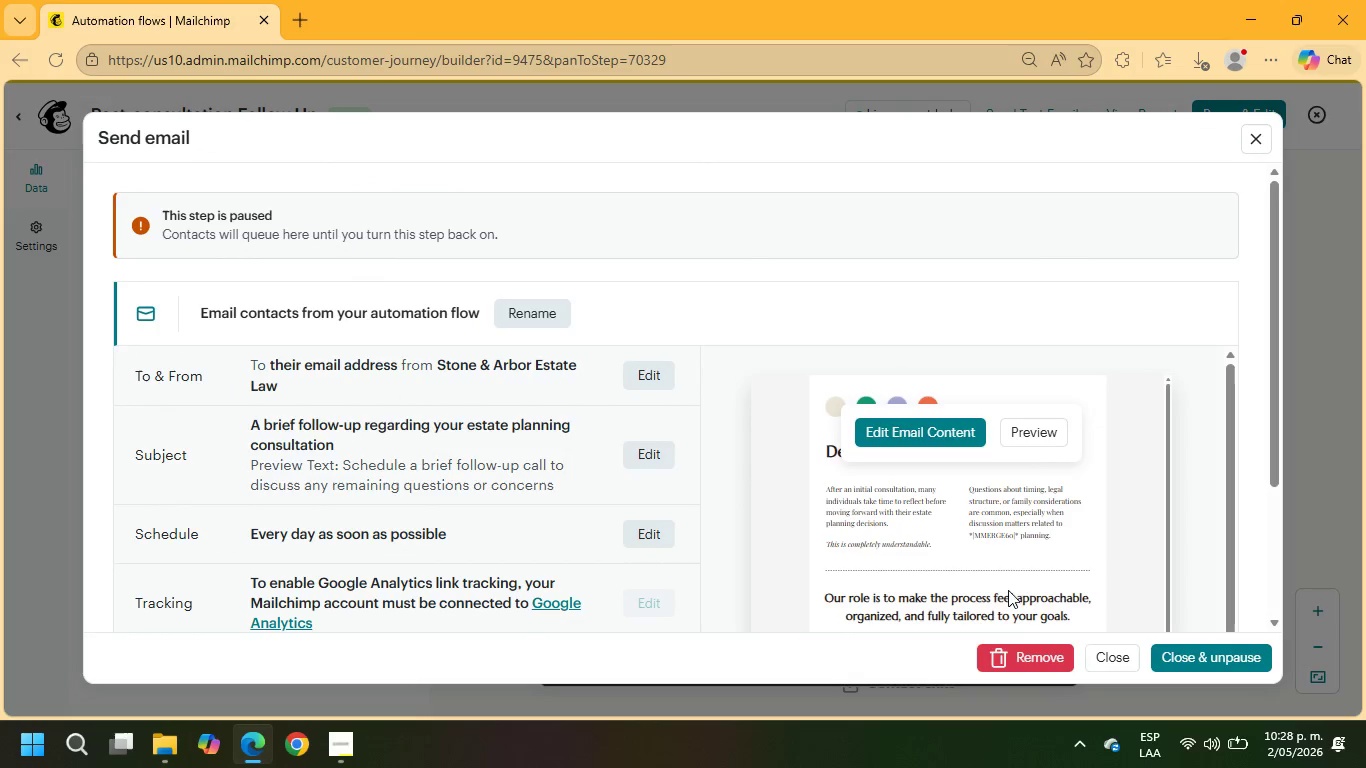 
scroll: coordinate [951, 486], scroll_direction: down, amount: 1.0
 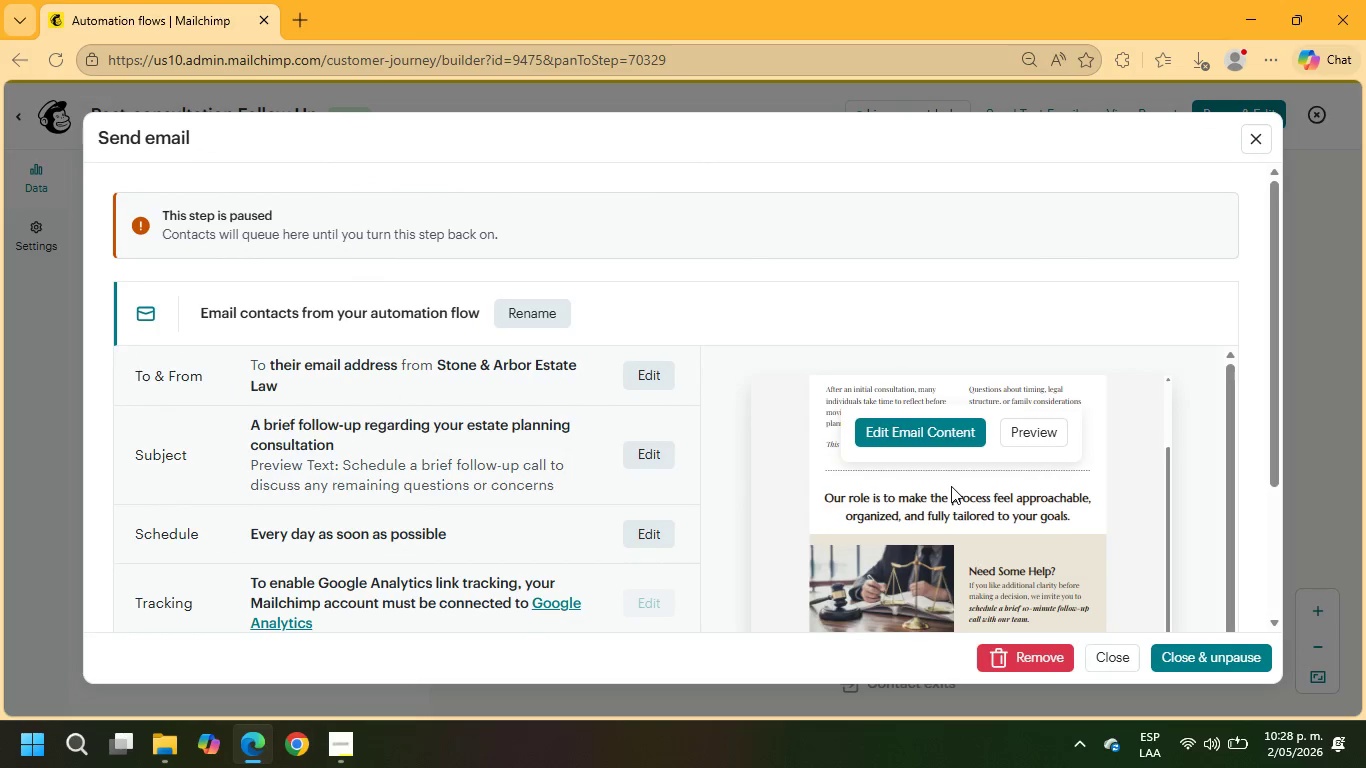 
scroll: coordinate [951, 486], scroll_direction: up, amount: 2.0
 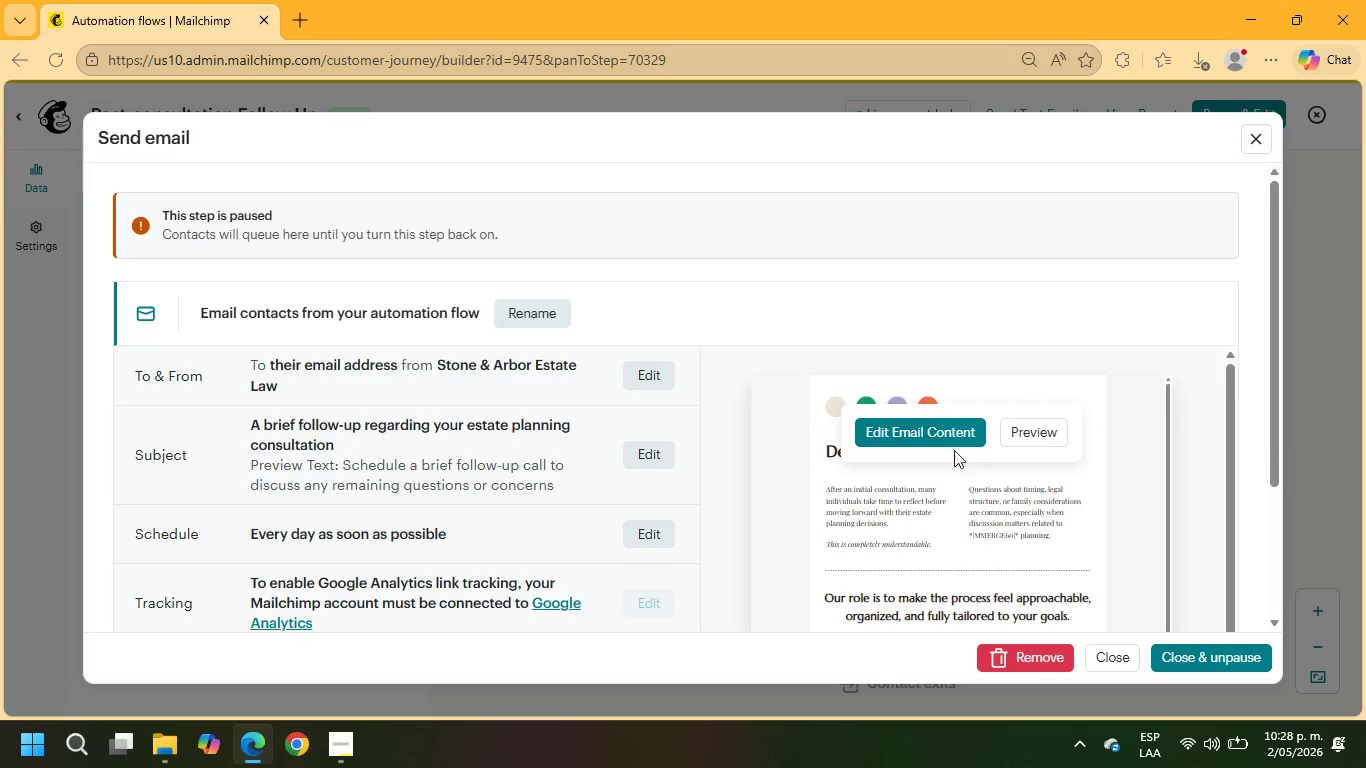 
left_click([951, 438])
 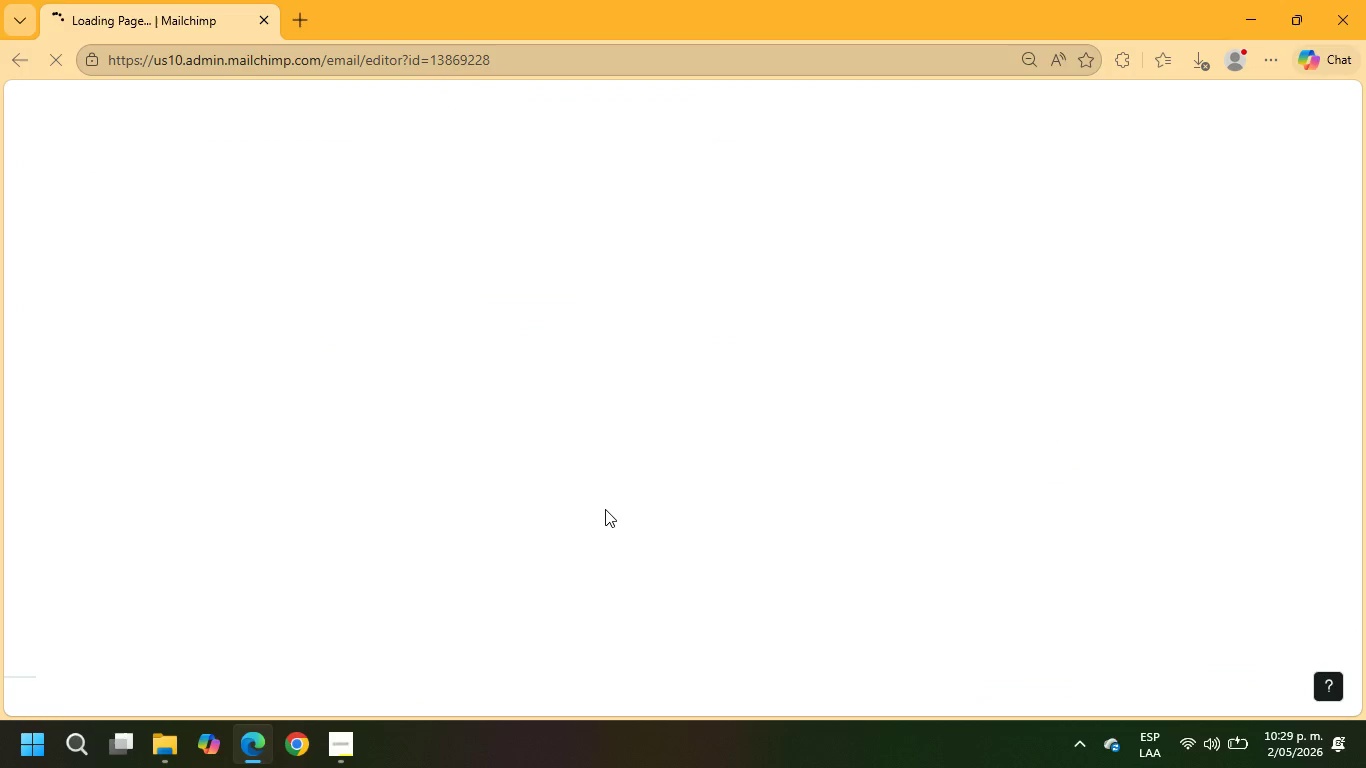 
wait(10.84)
 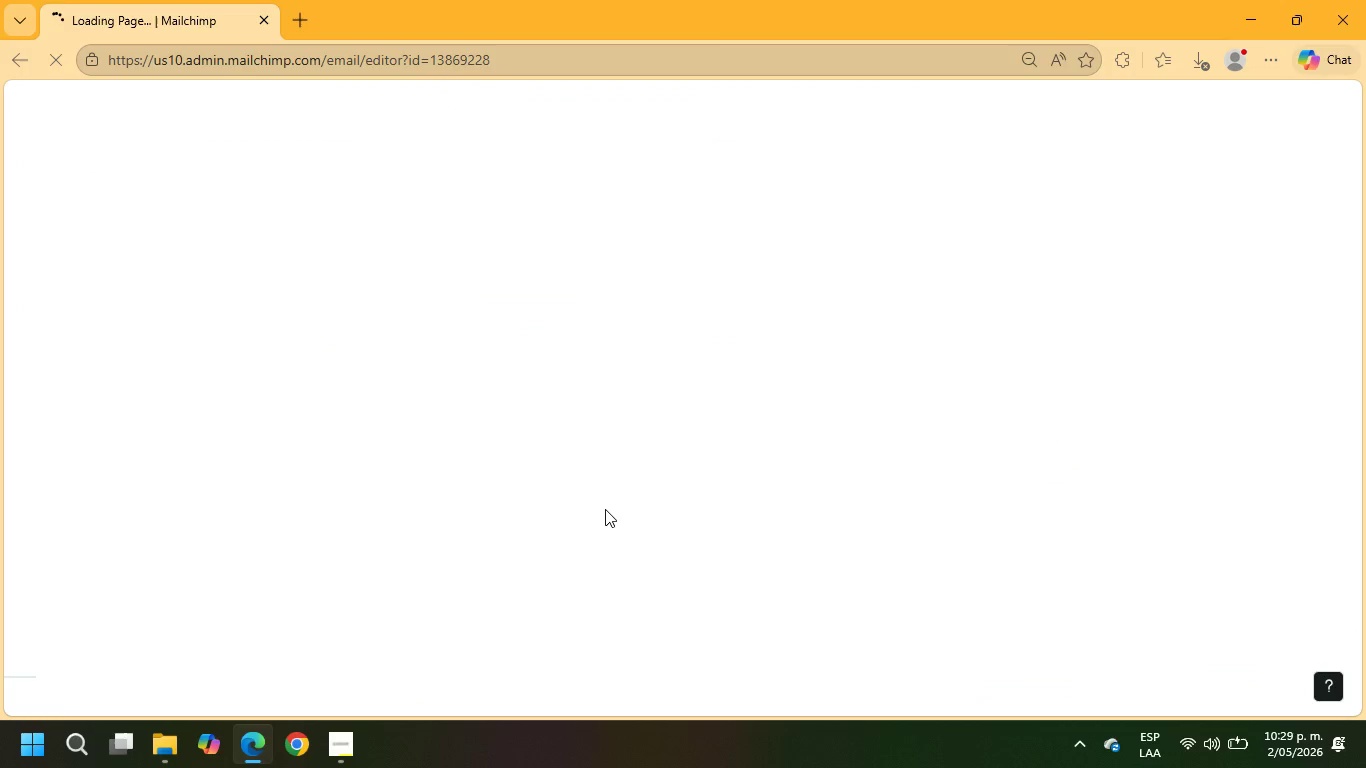 
left_click_drag(start_coordinate=[978, 494], to_coordinate=[871, 494])
 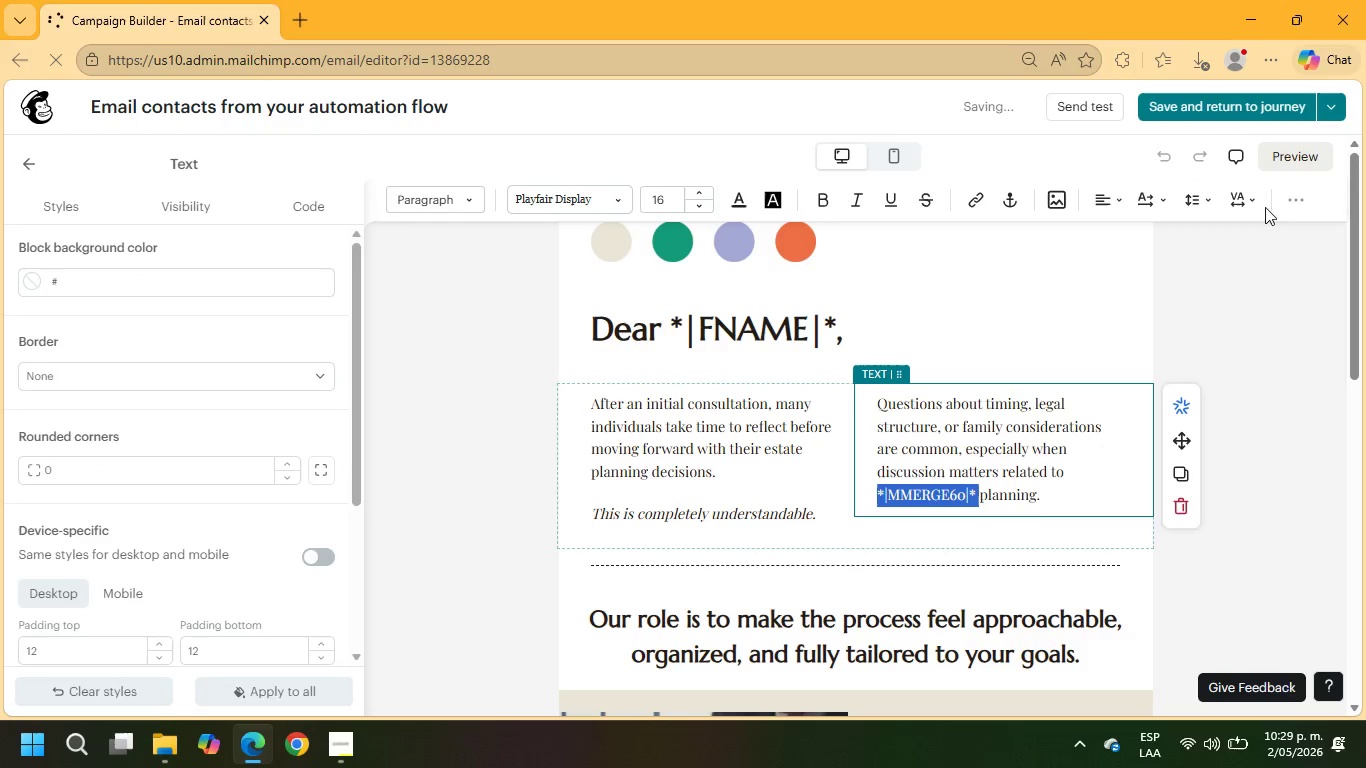 
left_click([1289, 194])
 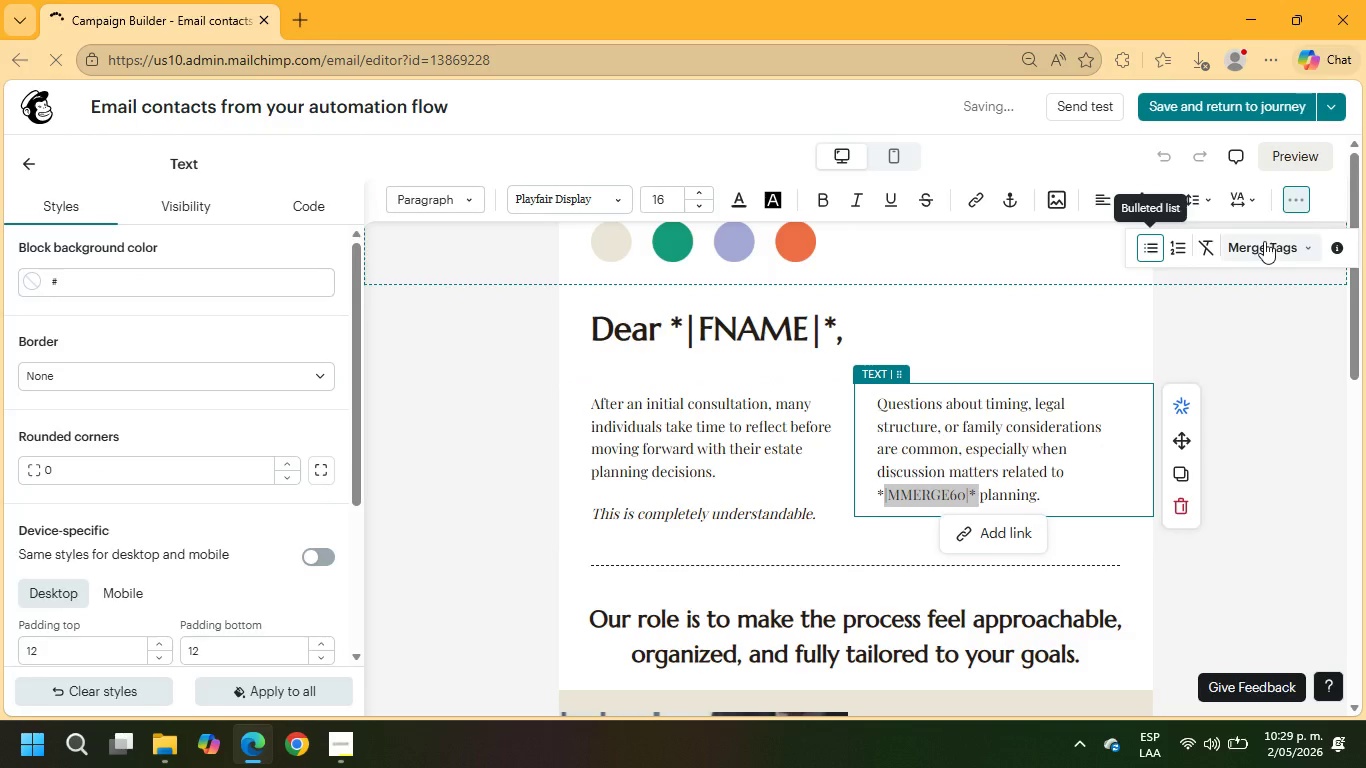 
left_click([1264, 241])
 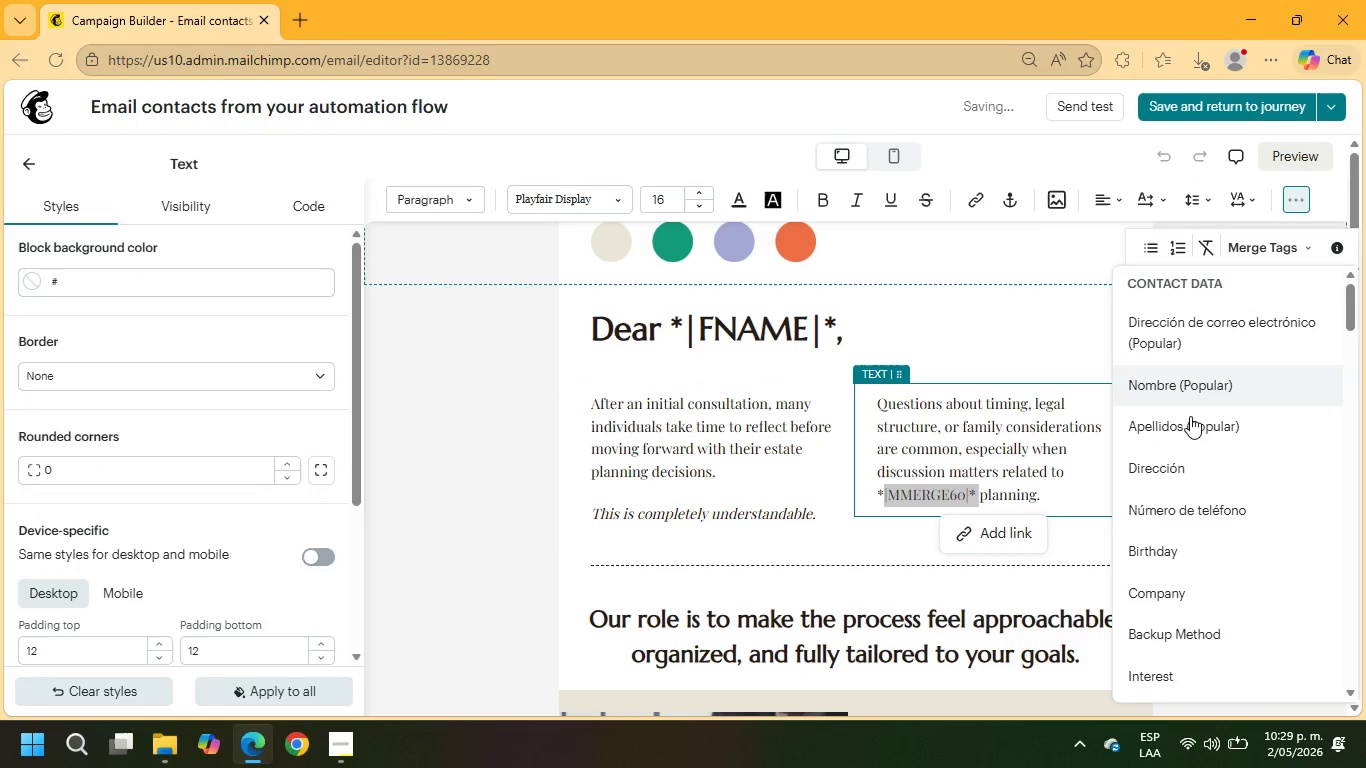 
scroll: coordinate [1196, 462], scroll_direction: down, amount: 6.0
 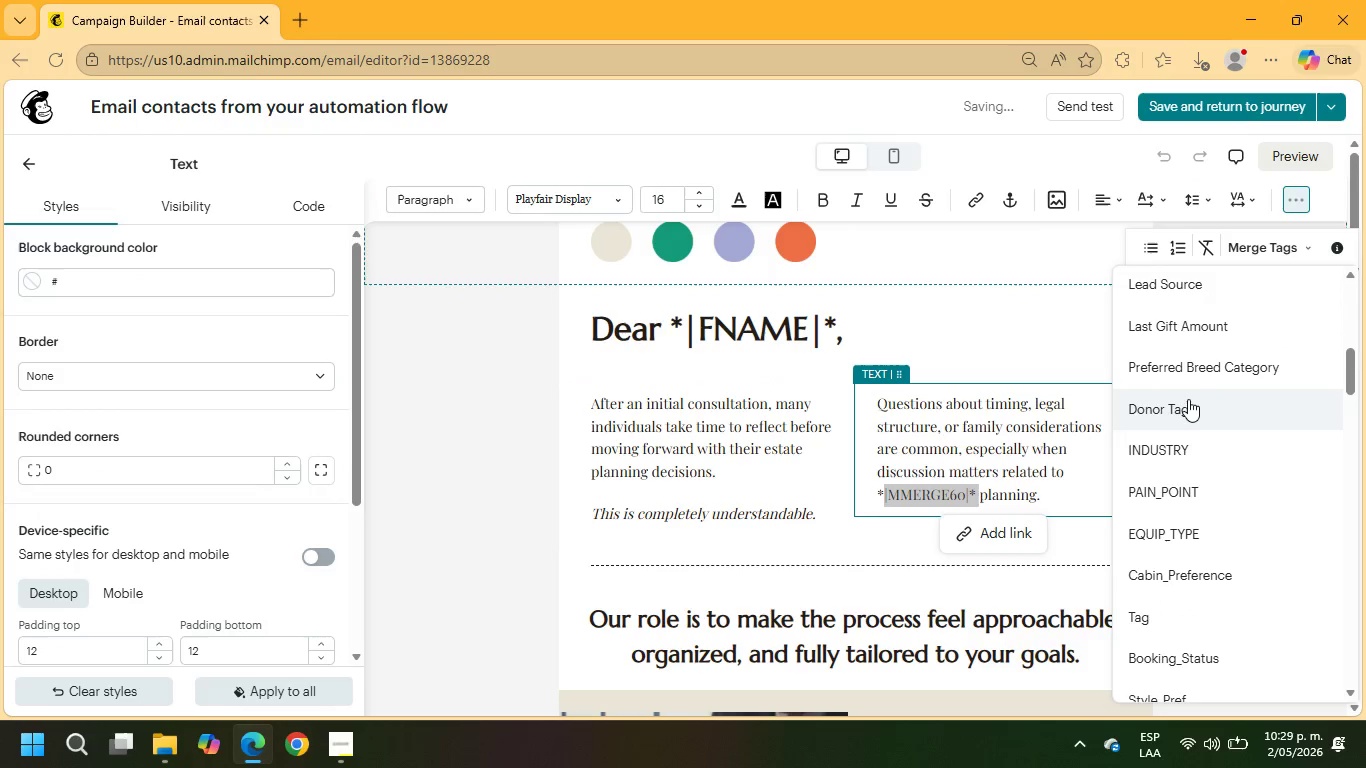 
scroll: coordinate [1187, 399], scroll_direction: up, amount: 1.0
 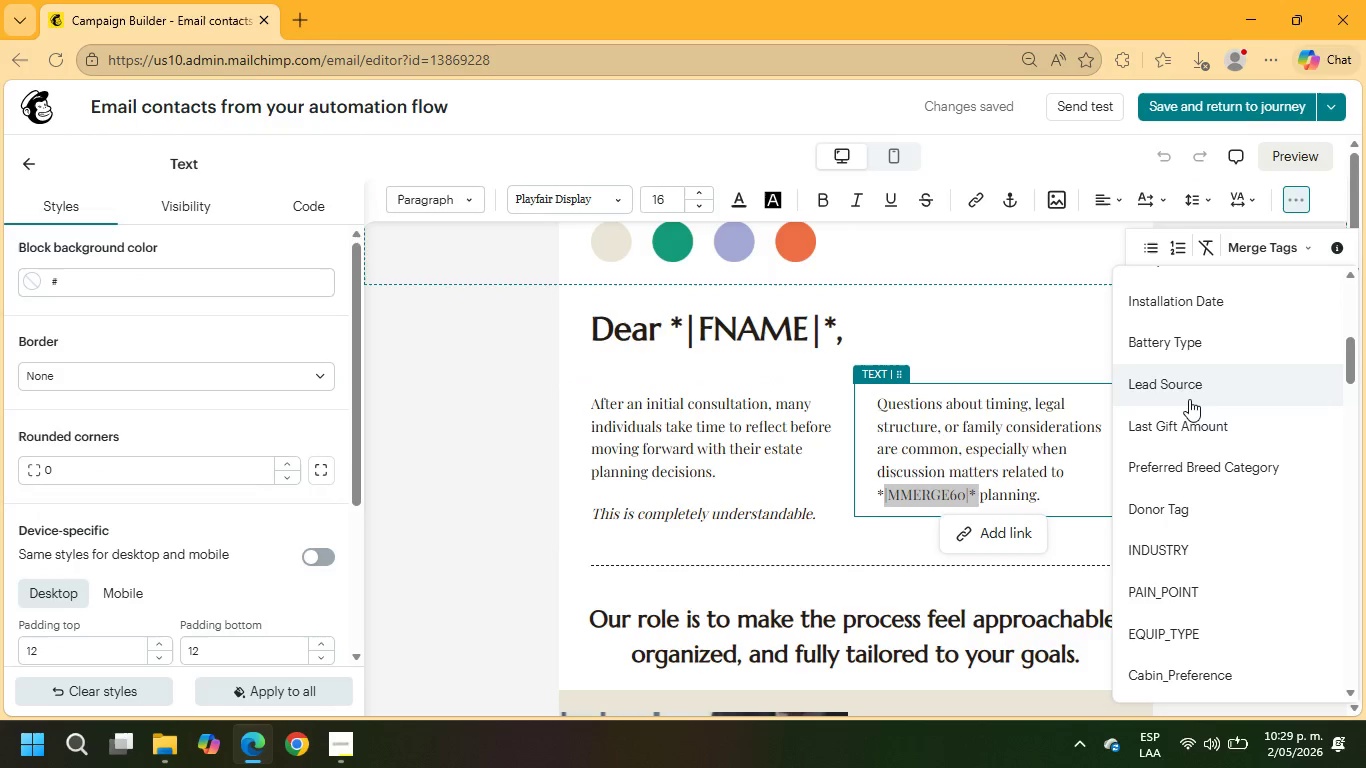 
scroll: coordinate [1184, 547], scroll_direction: down, amount: 14.0
 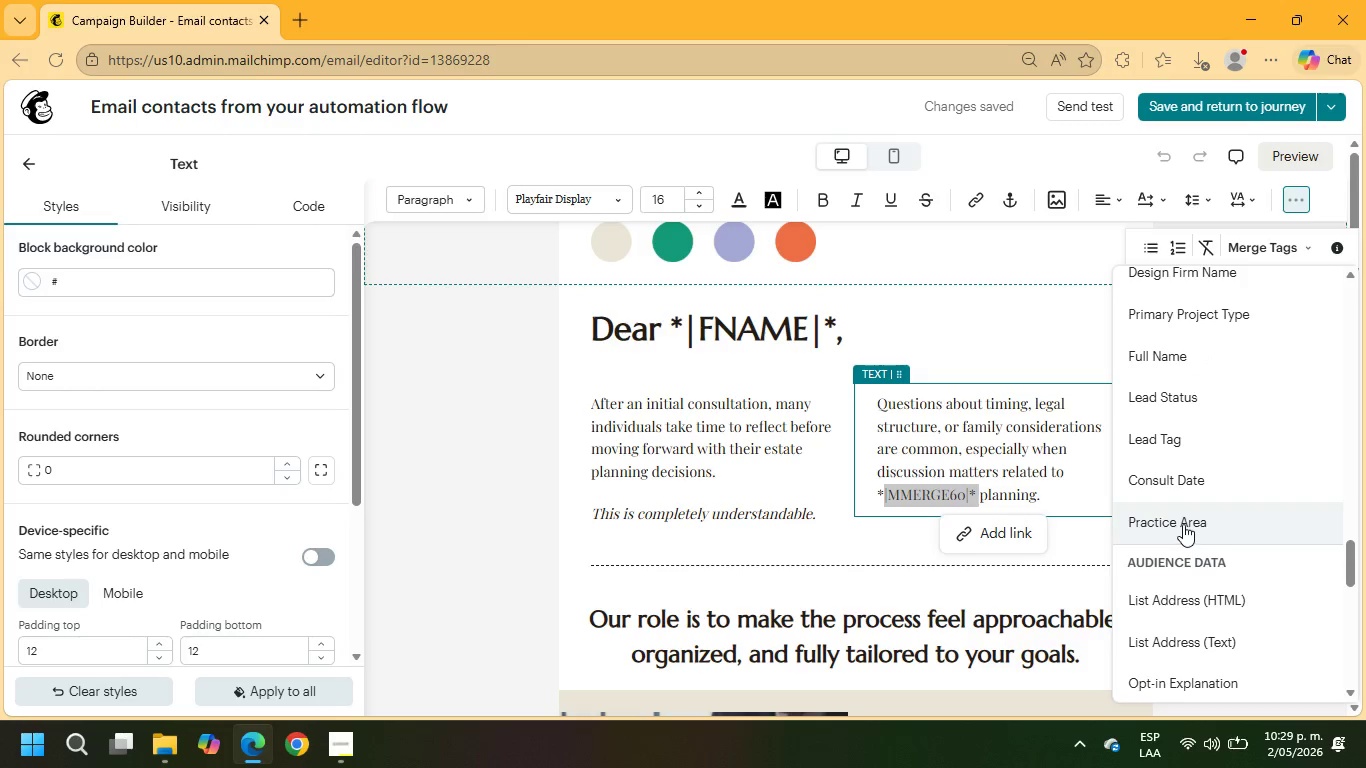 
left_click([1183, 524])
 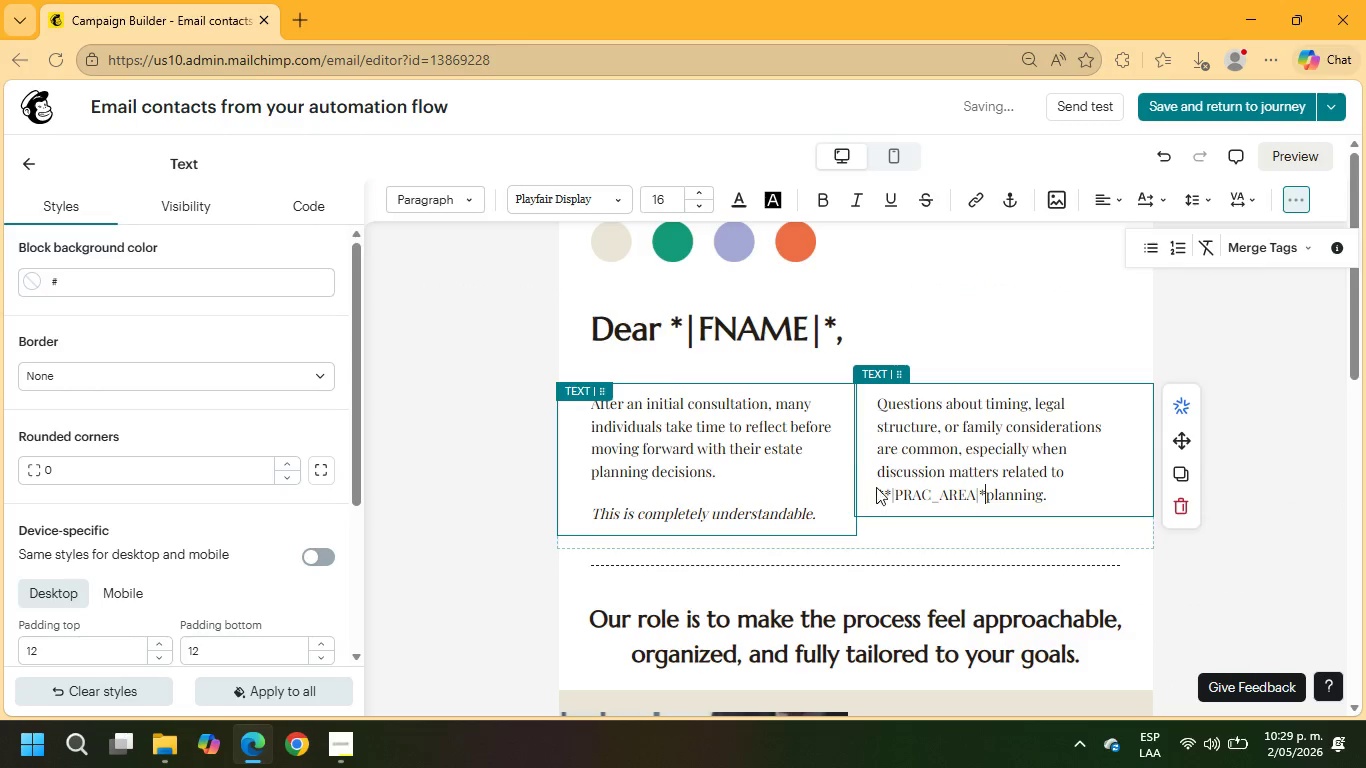 
left_click([886, 490])
 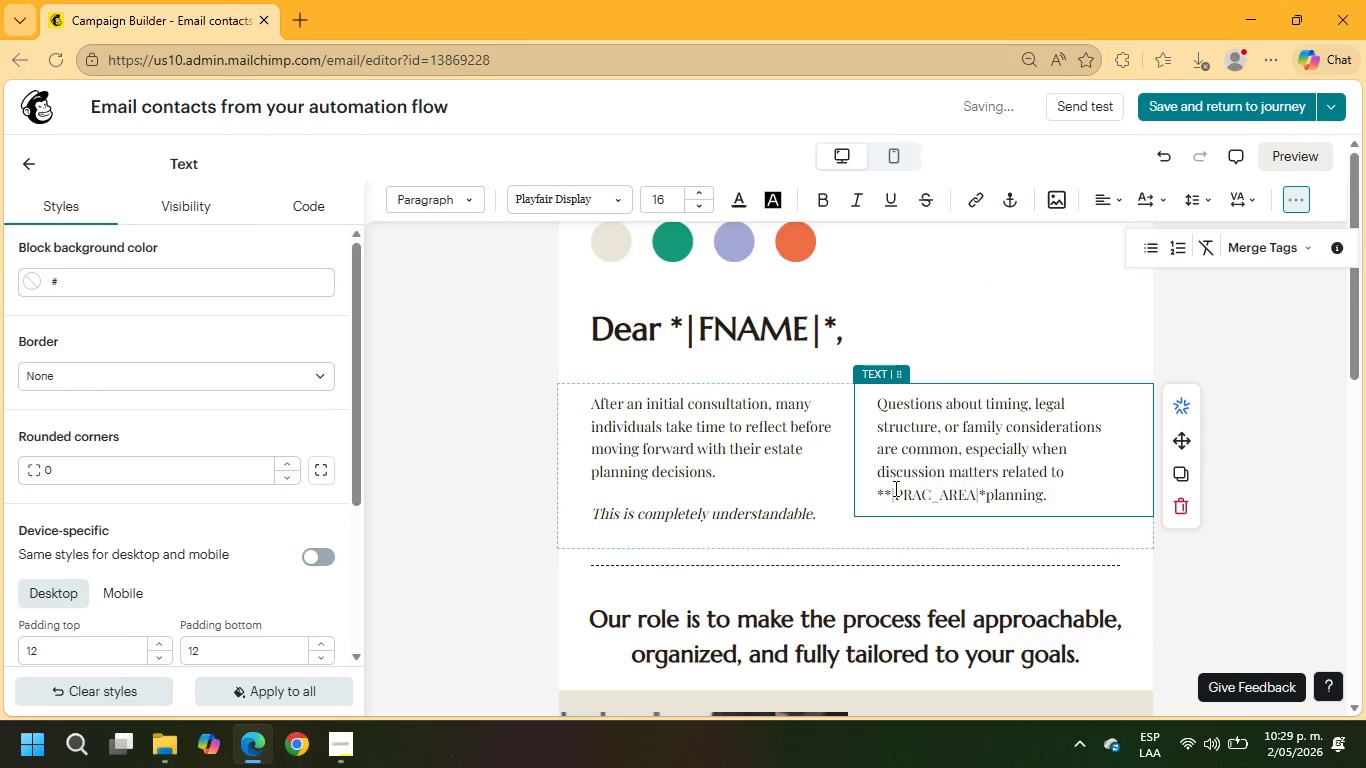 
key(Backspace)
 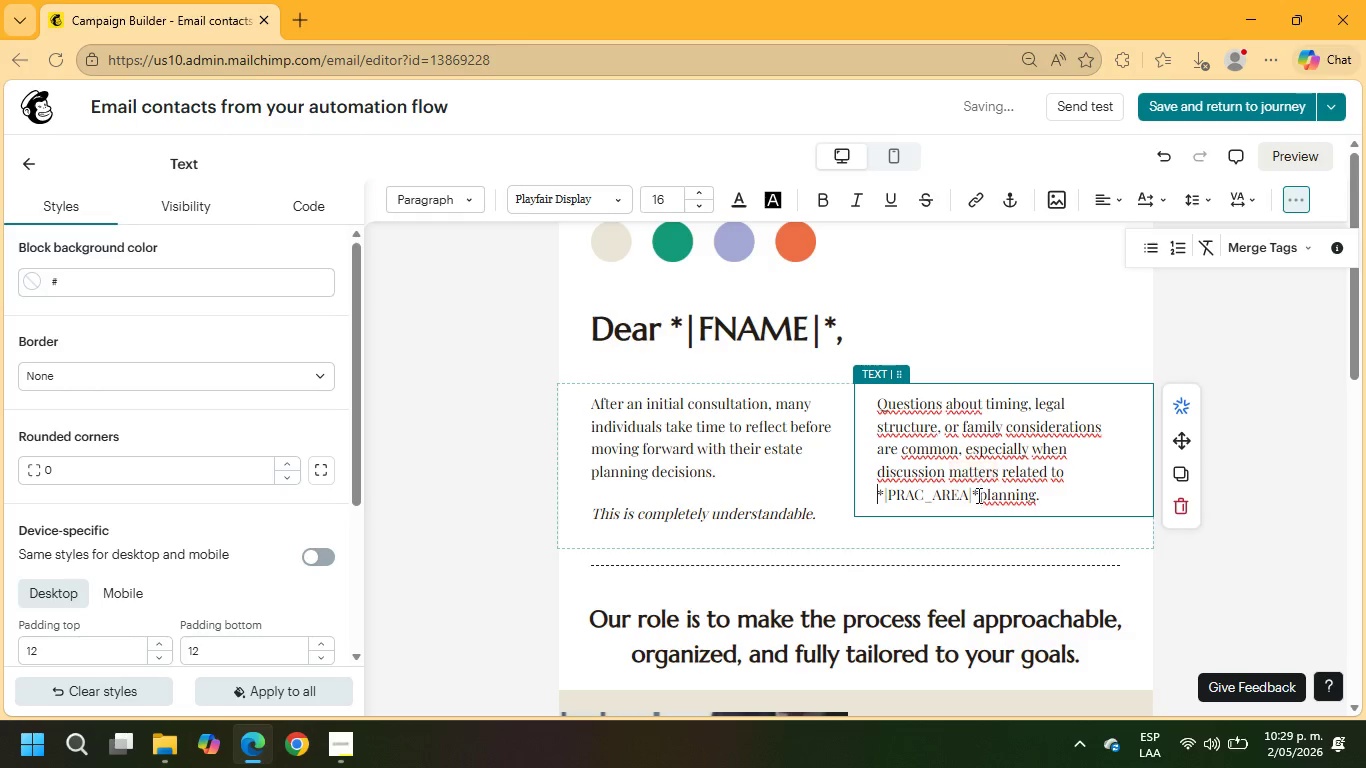 
left_click([977, 495])
 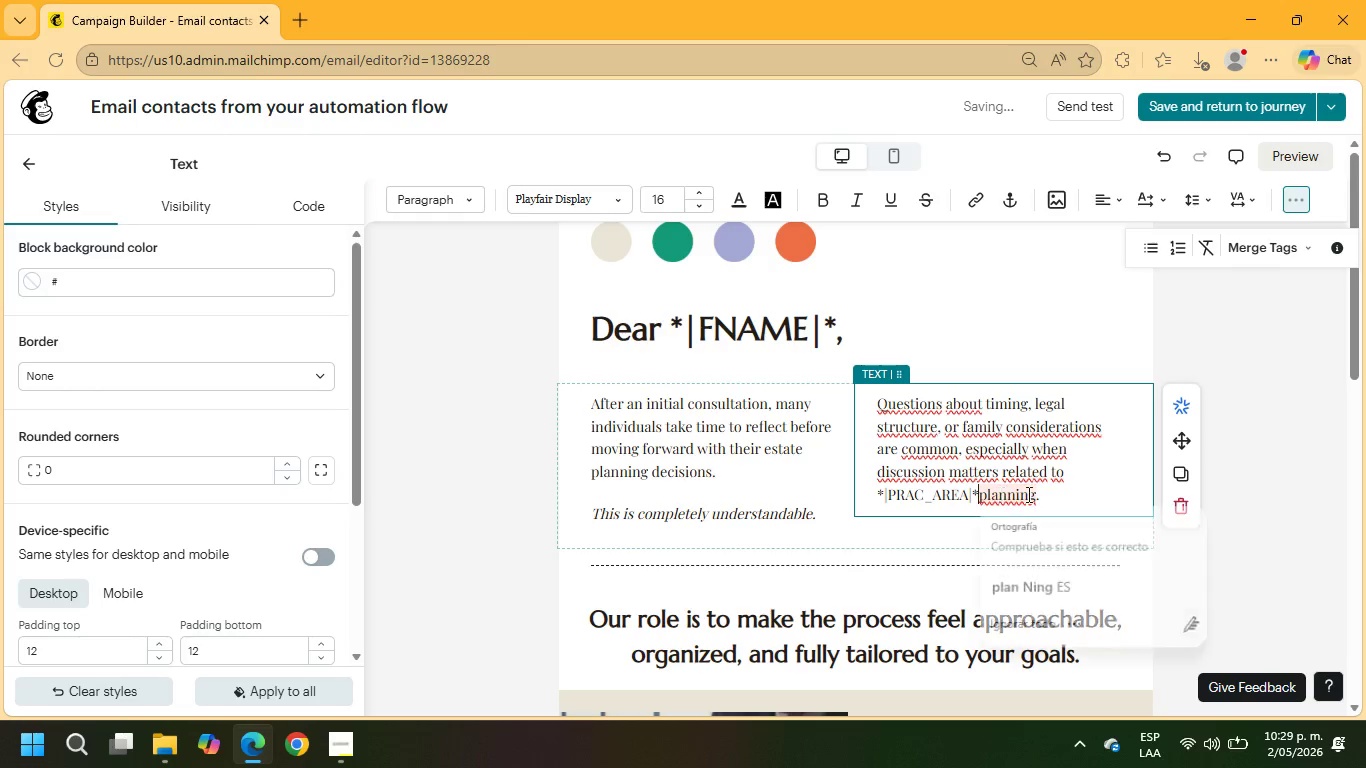 
key(Space)
 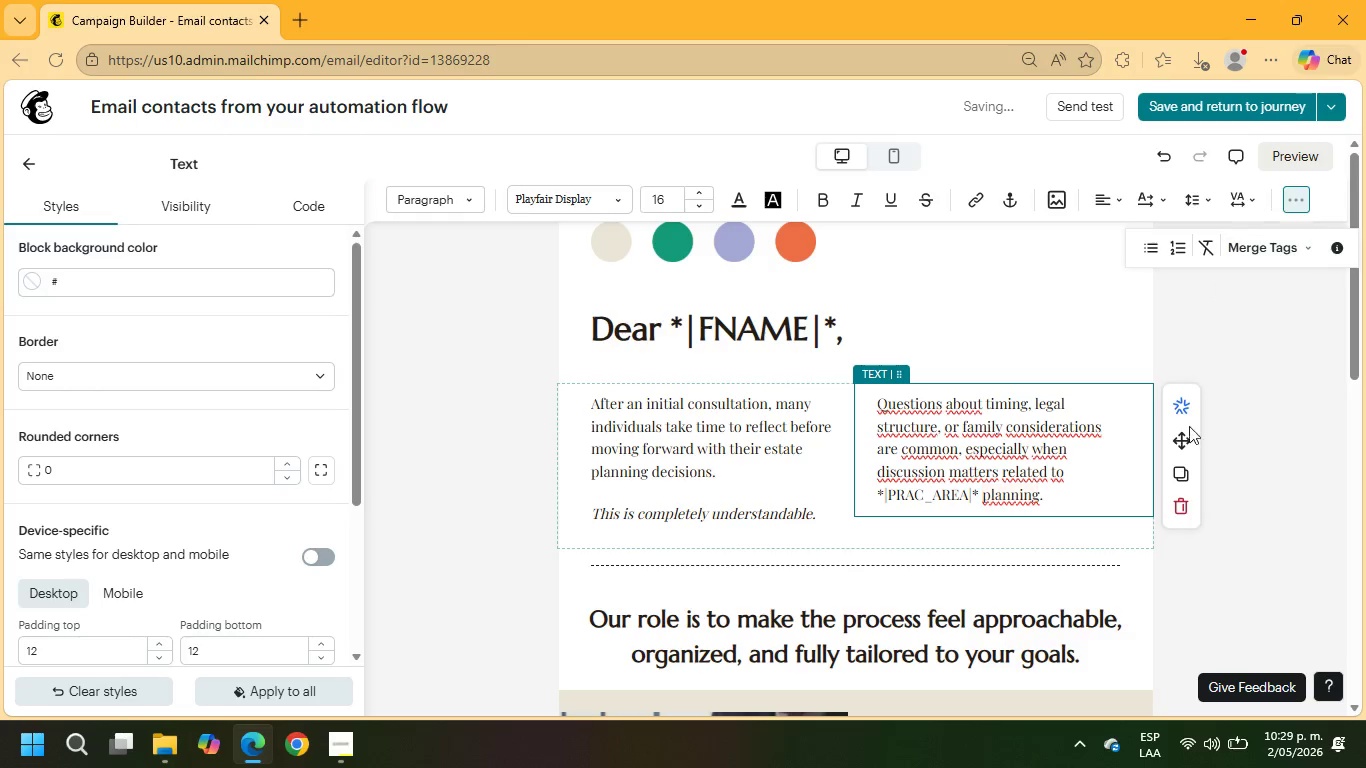 
scroll: coordinate [1204, 504], scroll_direction: down, amount: 10.0
 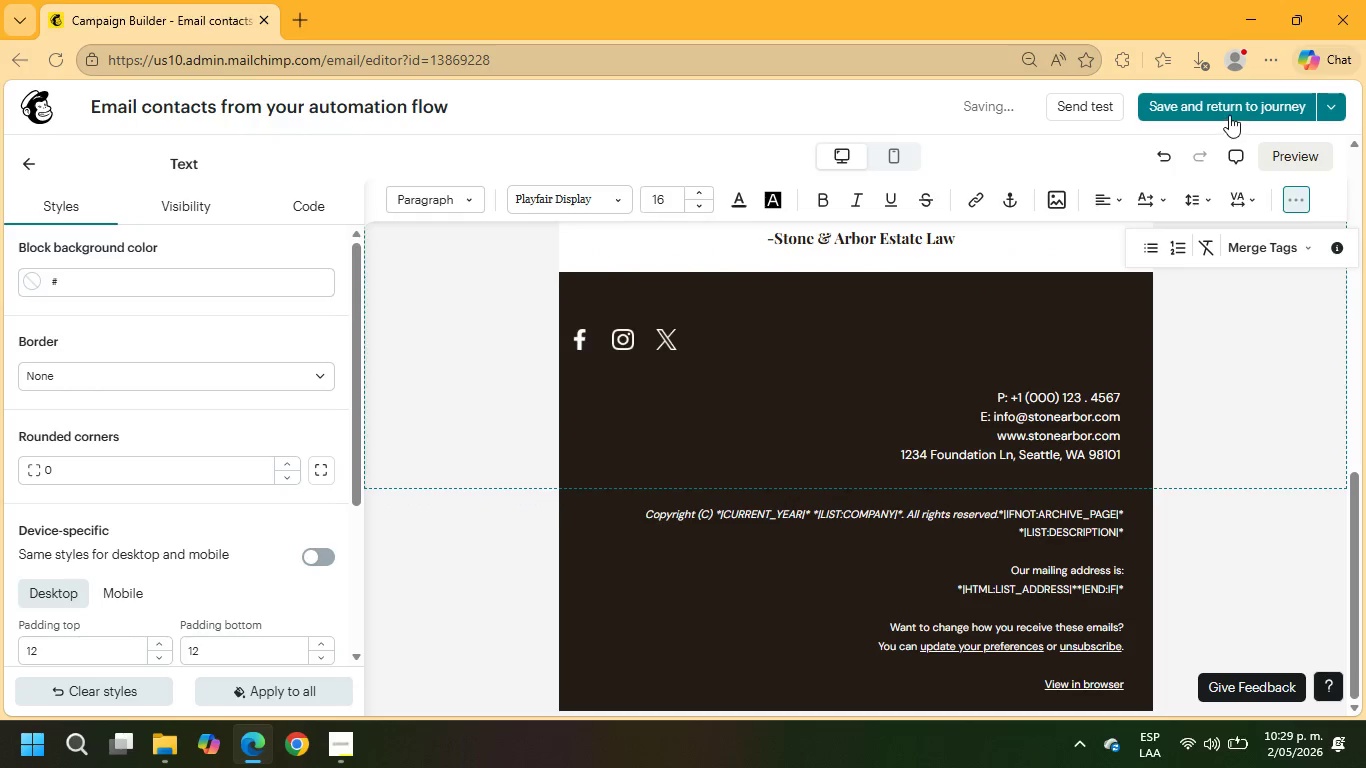 
left_click([1220, 90])
 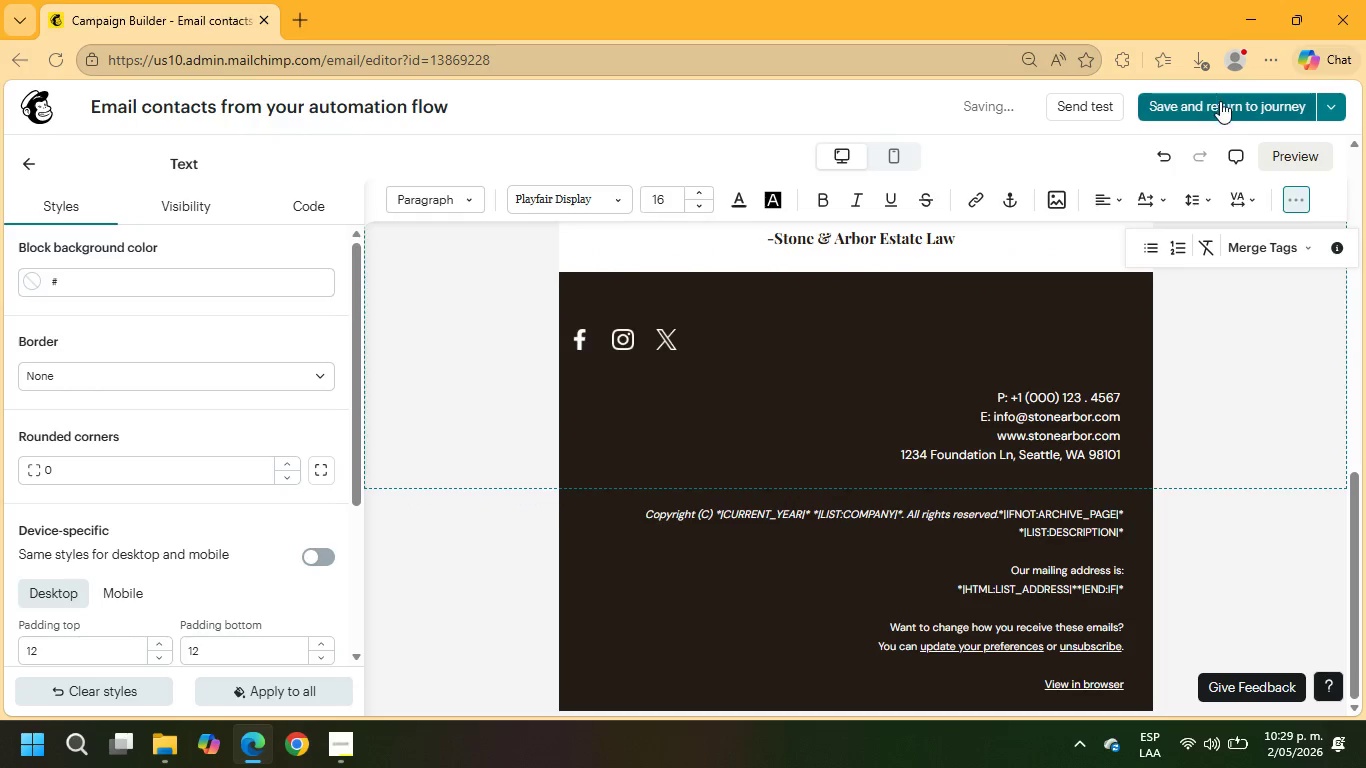 
left_click([1220, 101])
 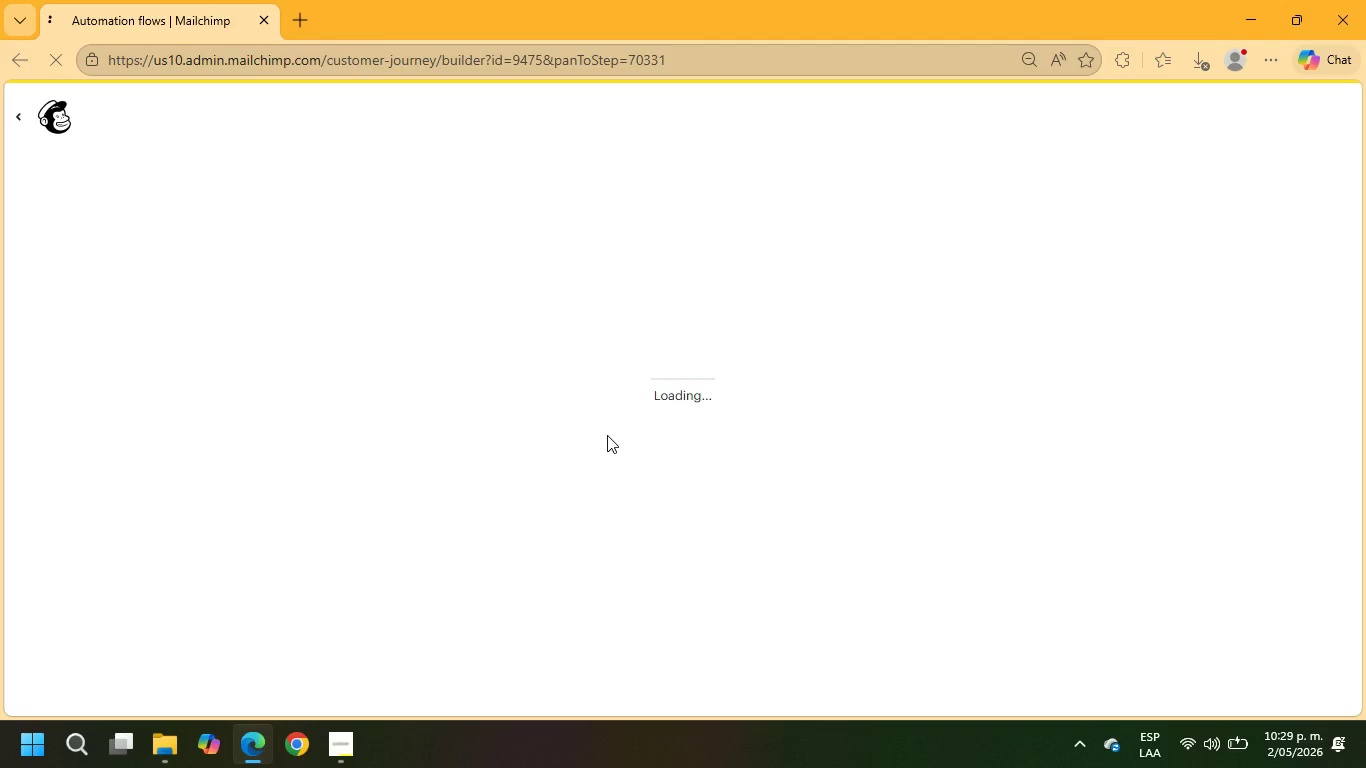 
wait(7.97)
 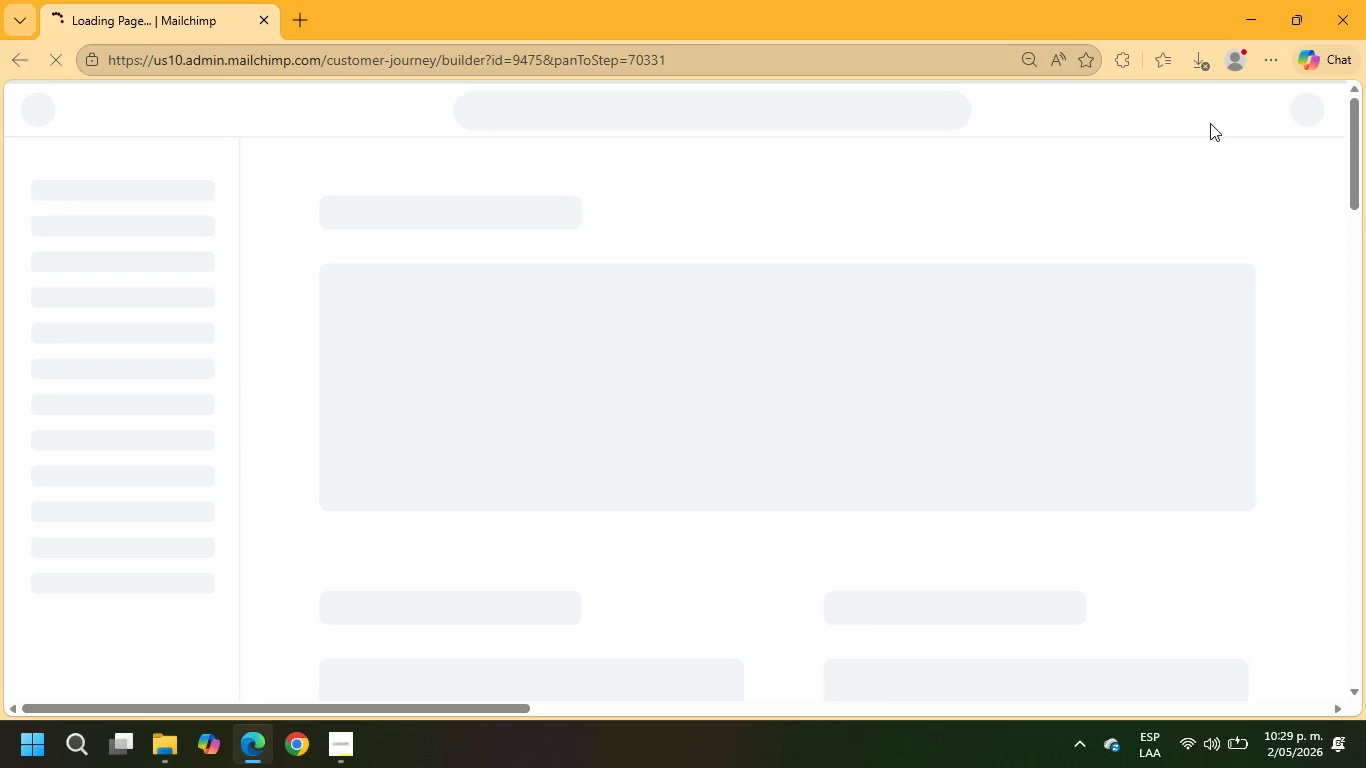 
left_click([1049, 417])
 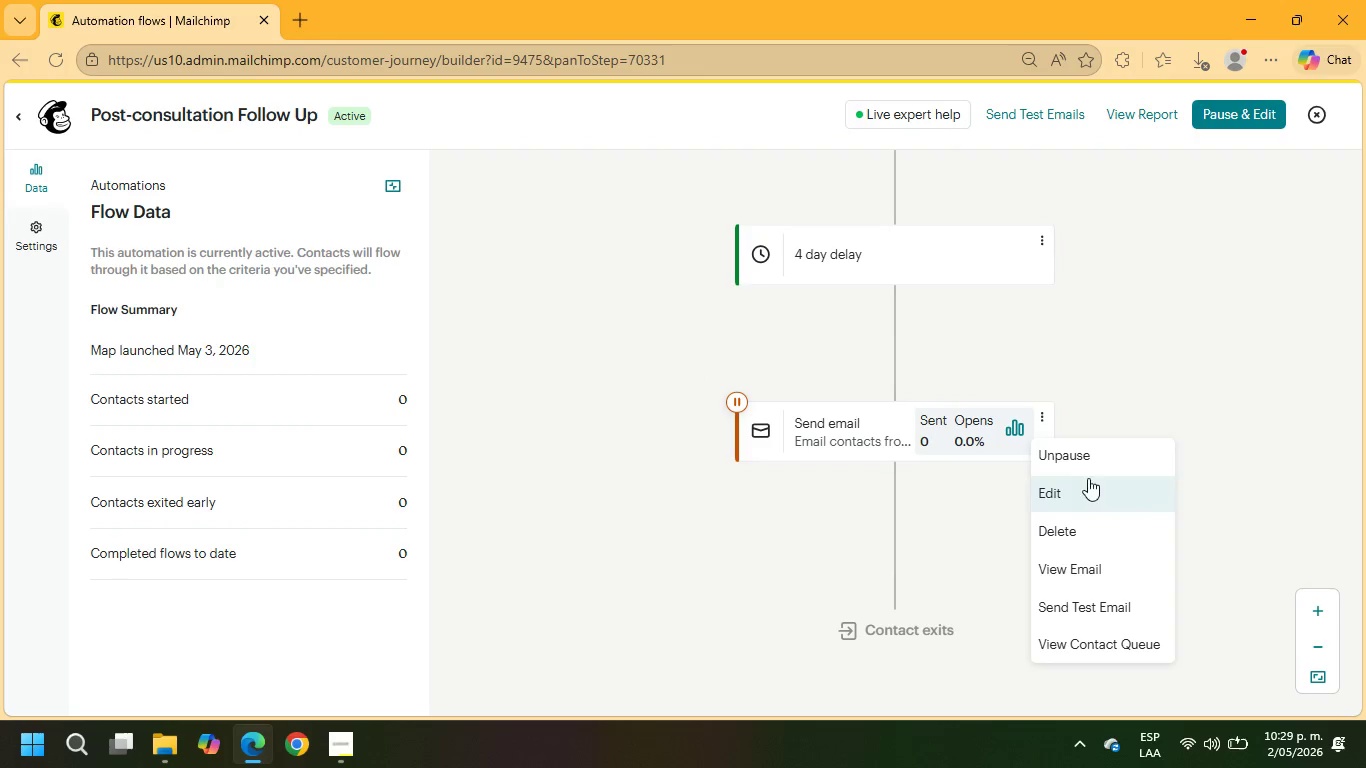 
left_click([1083, 462])
 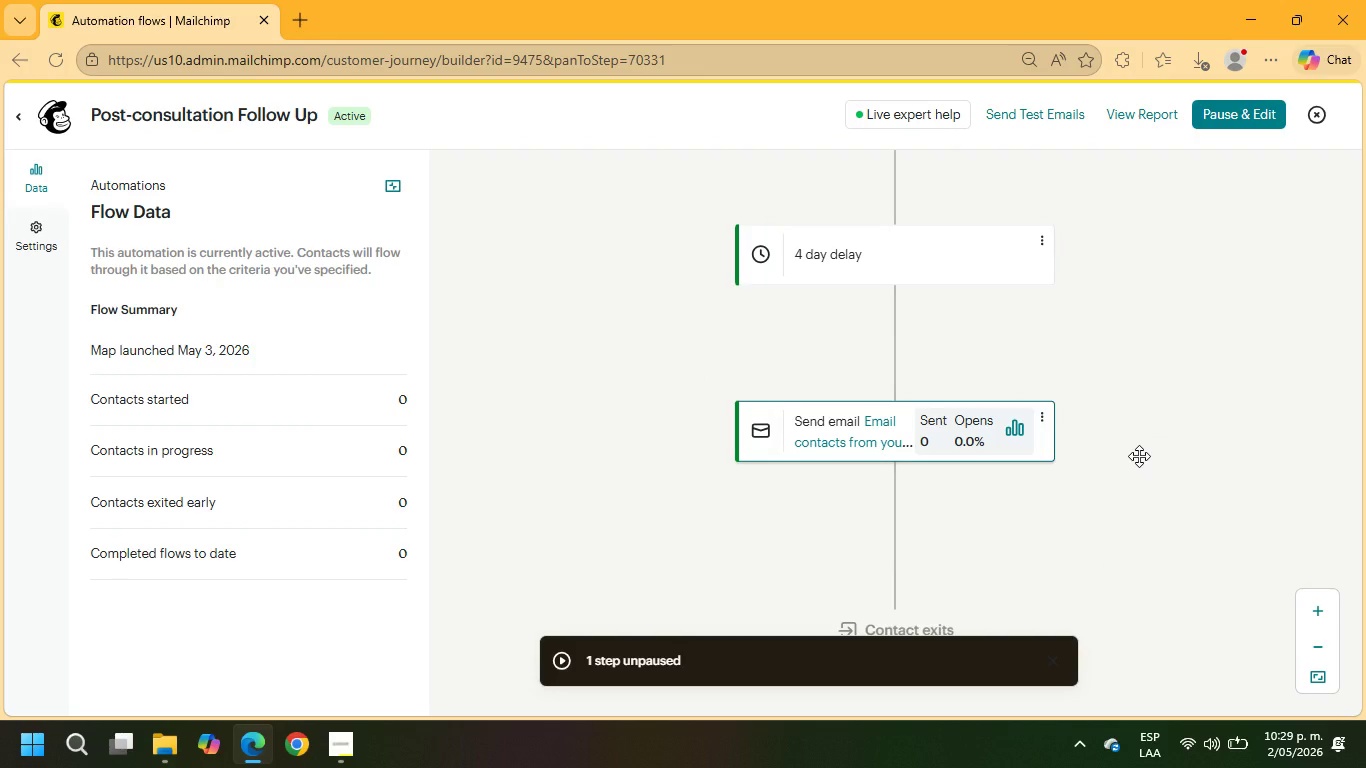 
scroll: coordinate [1143, 413], scroll_direction: down, amount: 1.0
 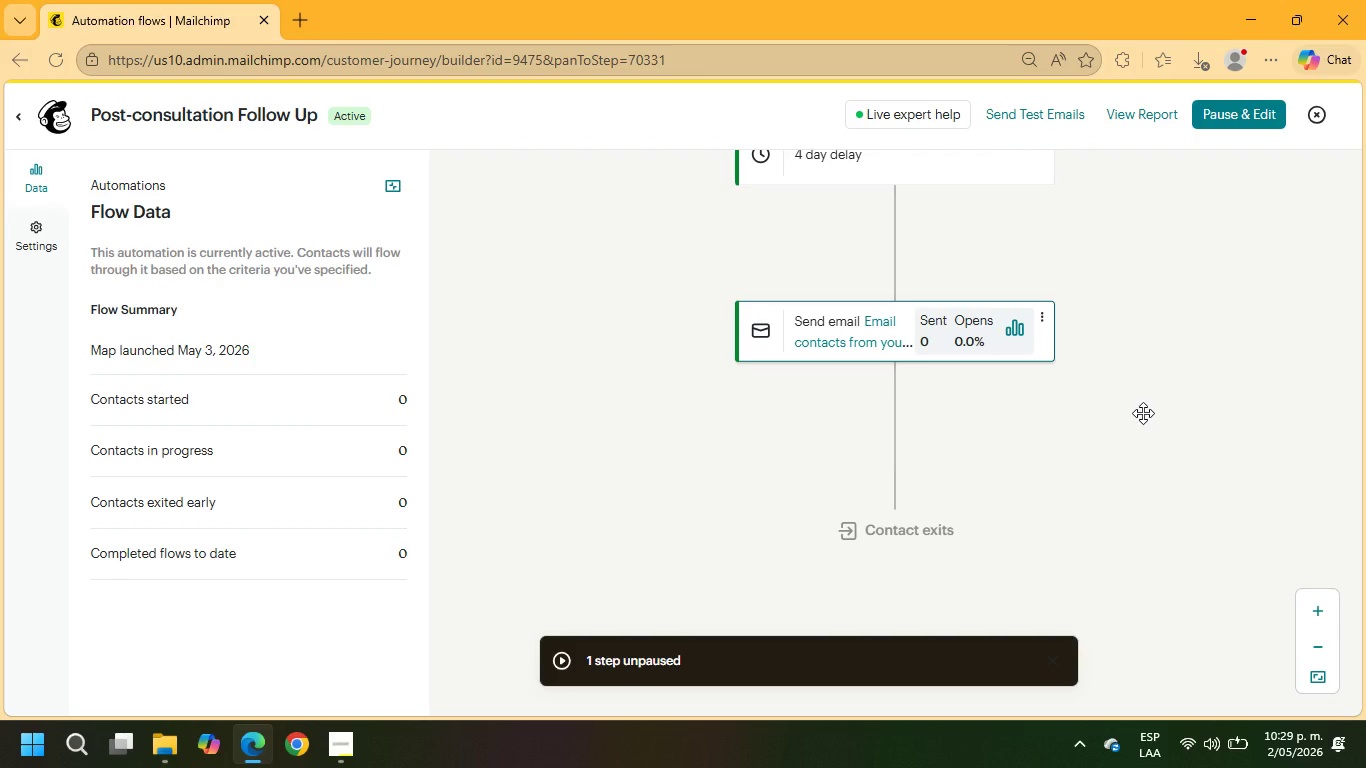 
scroll: coordinate [1143, 413], scroll_direction: up, amount: 9.0
 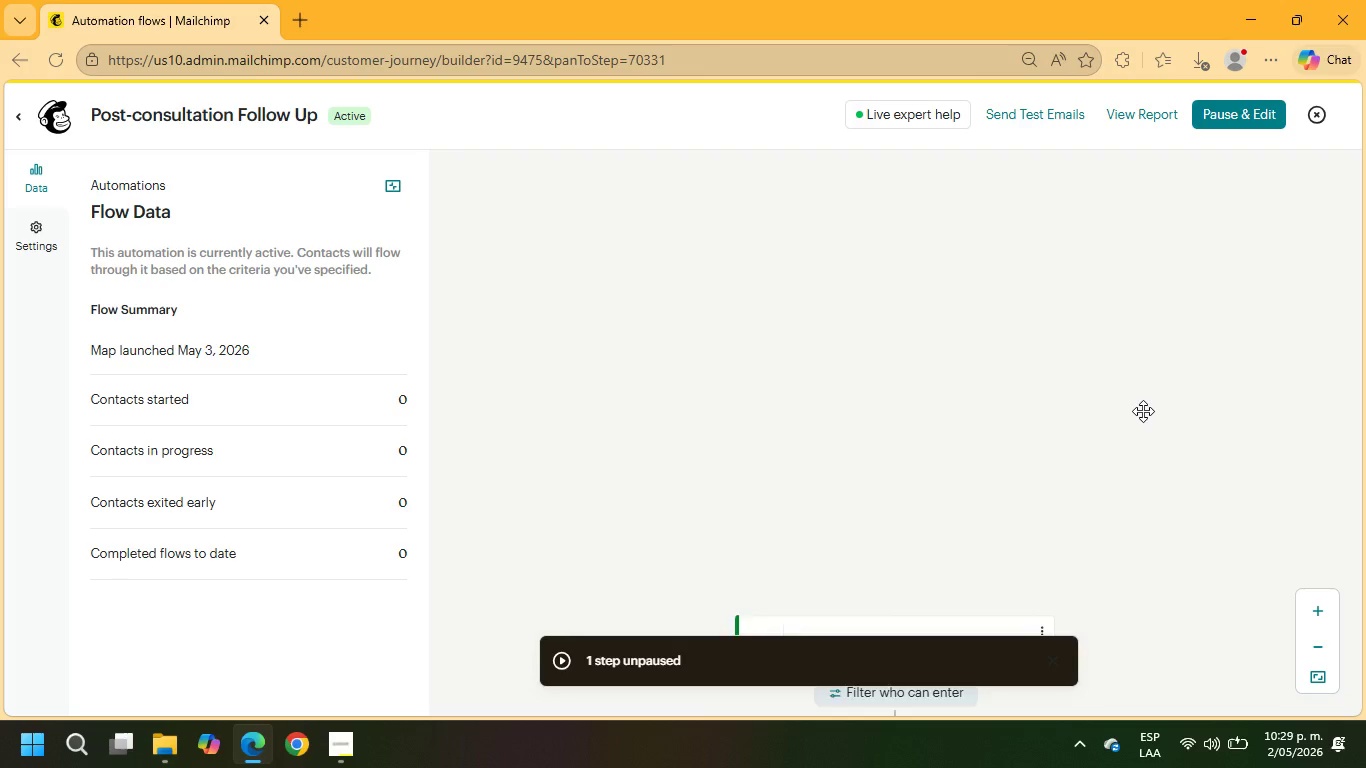 
scroll: coordinate [1143, 411], scroll_direction: none, amount: 0.0
 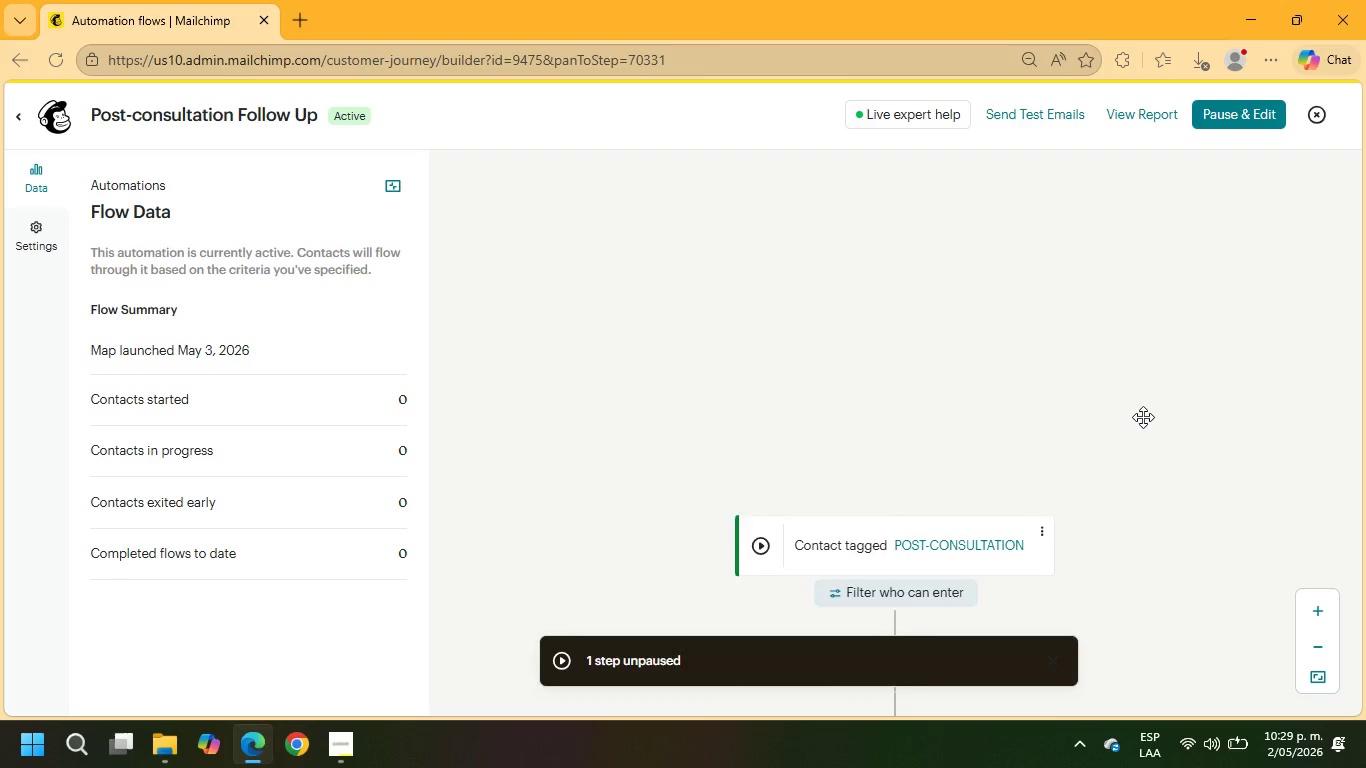 
scroll: coordinate [1141, 430], scroll_direction: down, amount: 4.0
 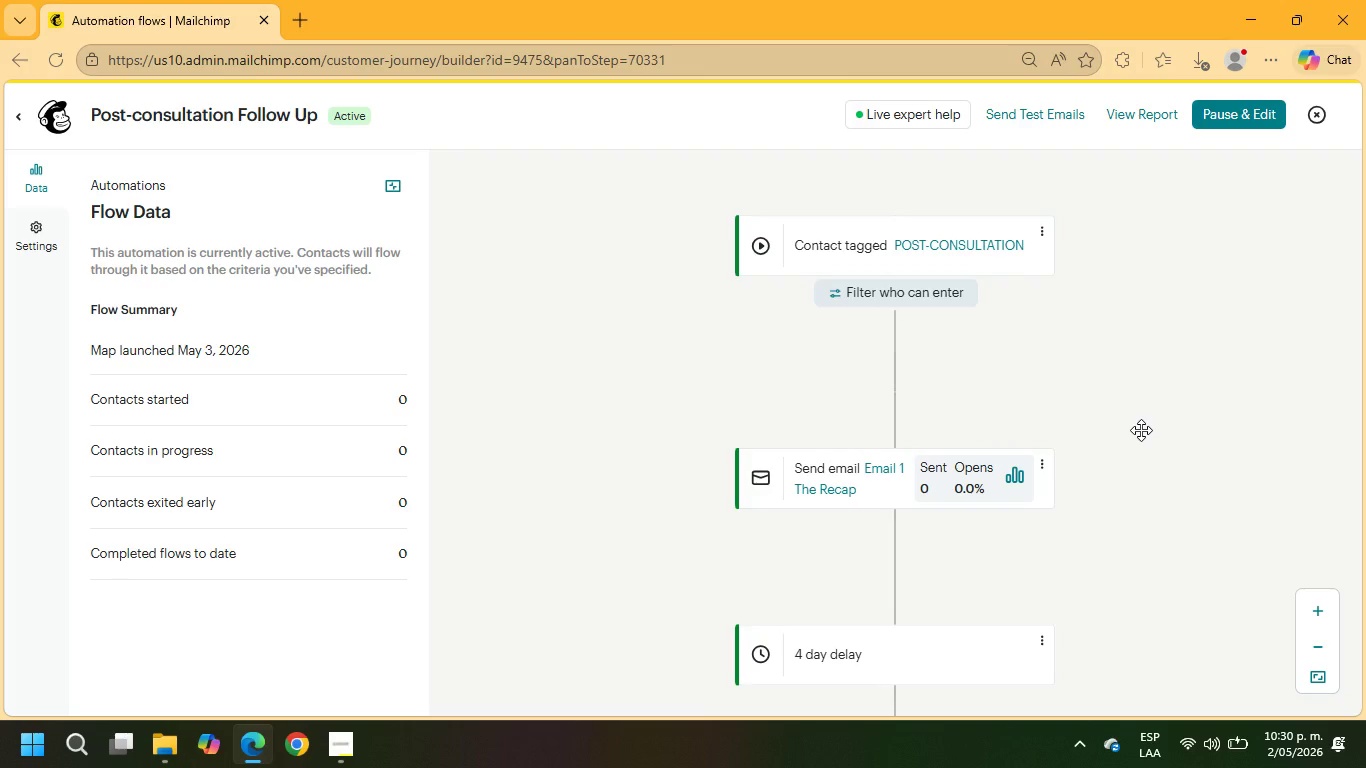 
wait(15.95)
 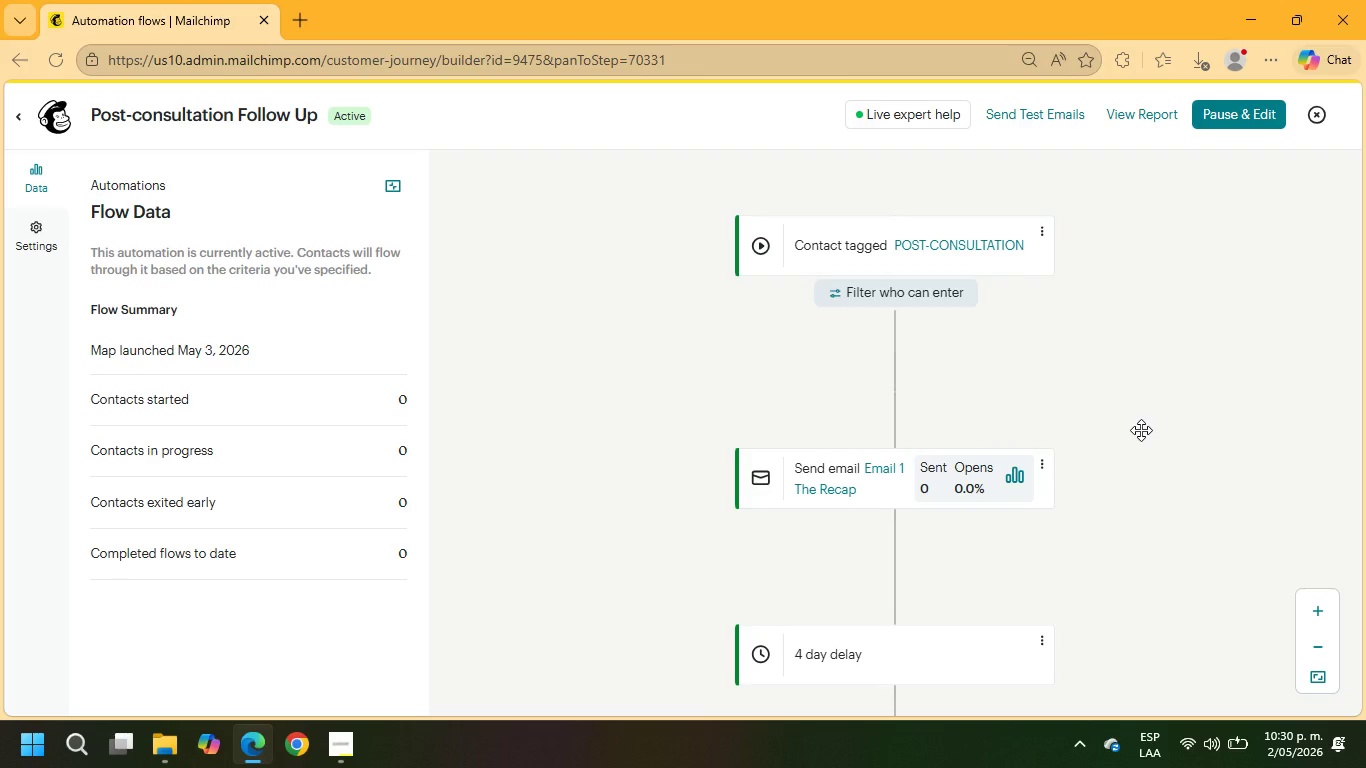 
scroll: coordinate [1142, 437], scroll_direction: down, amount: 7.0
 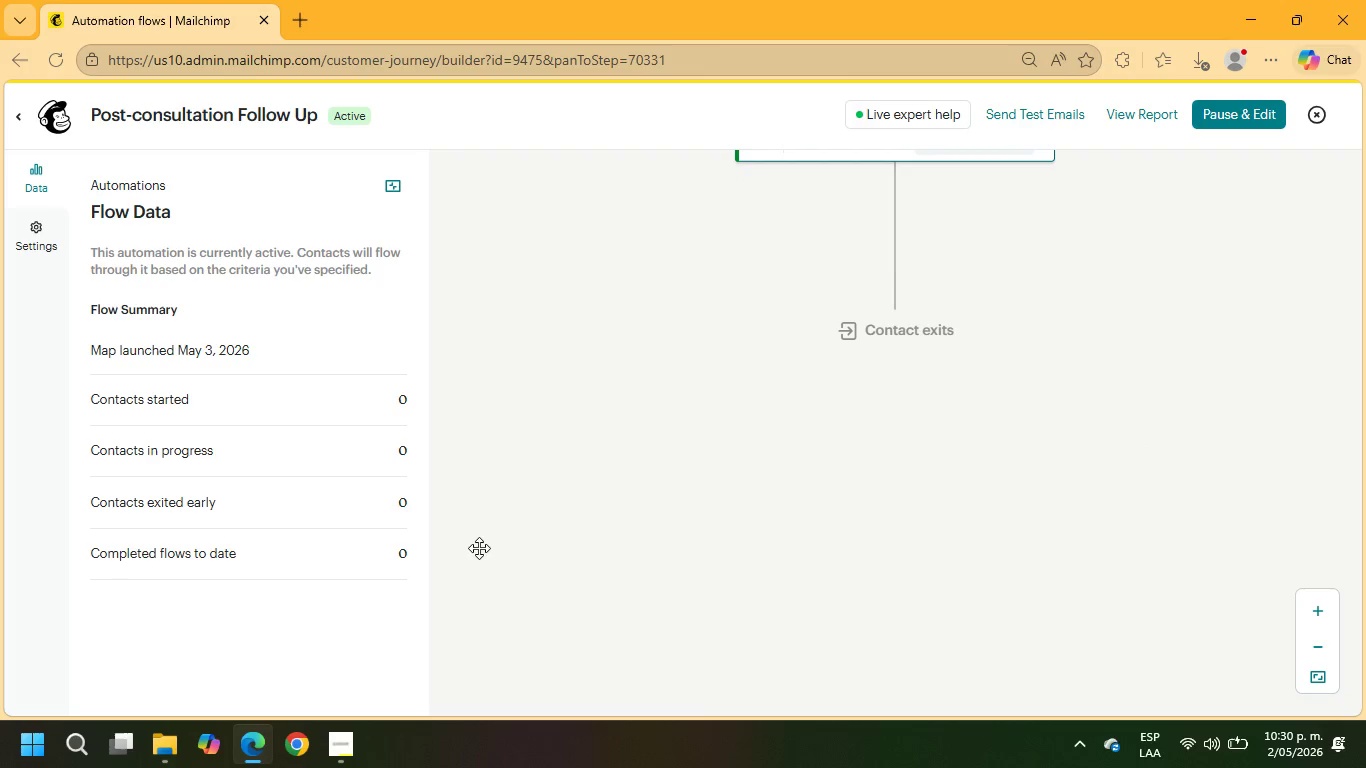 
scroll: coordinate [945, 501], scroll_direction: up, amount: 6.0
 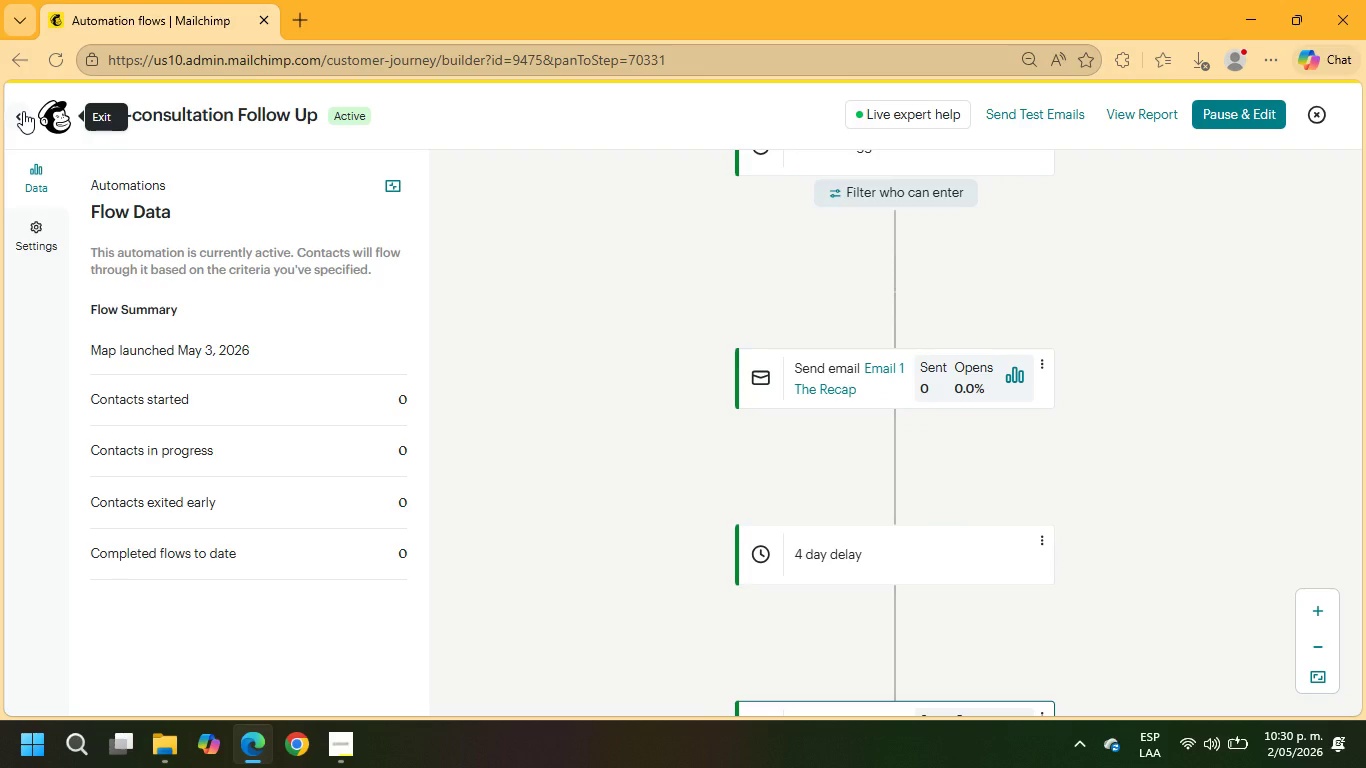 
mouse_move([58, 139])
 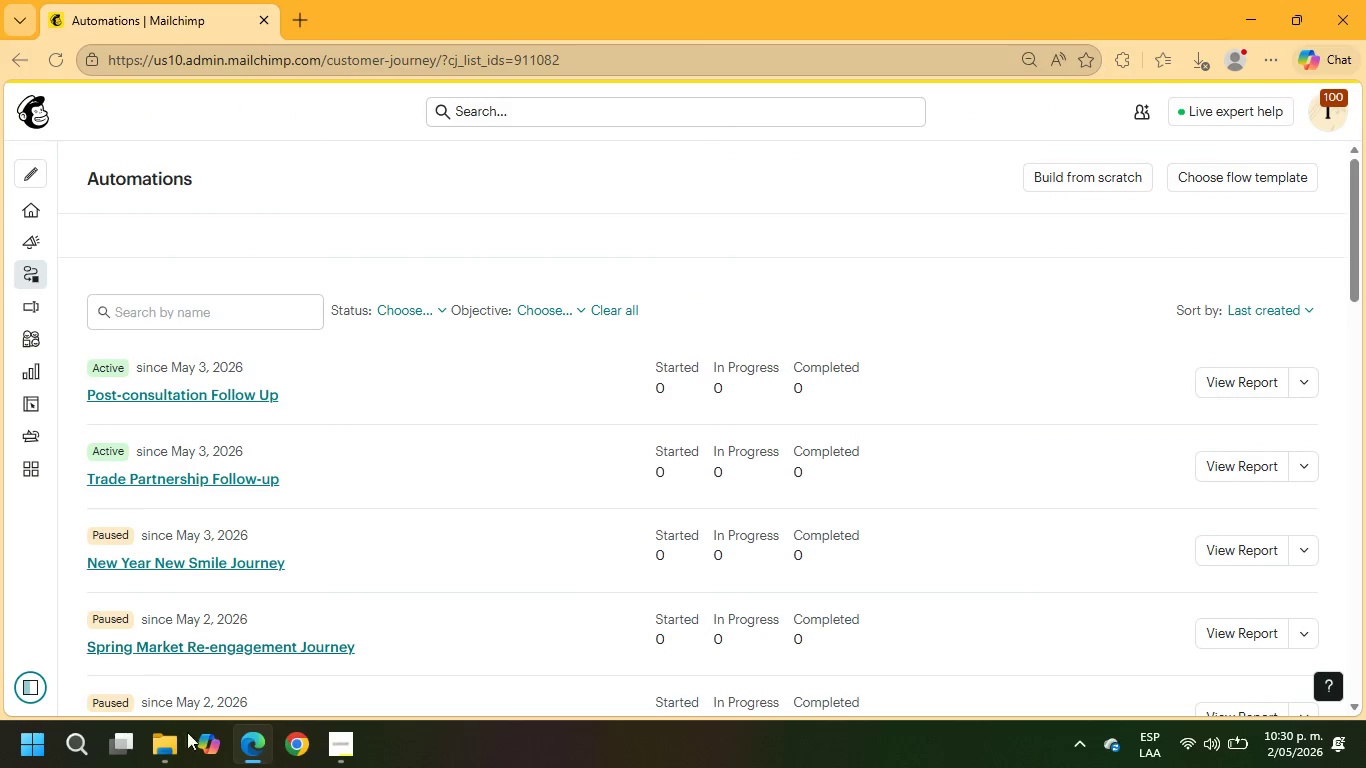 
left_click([341, 756])
 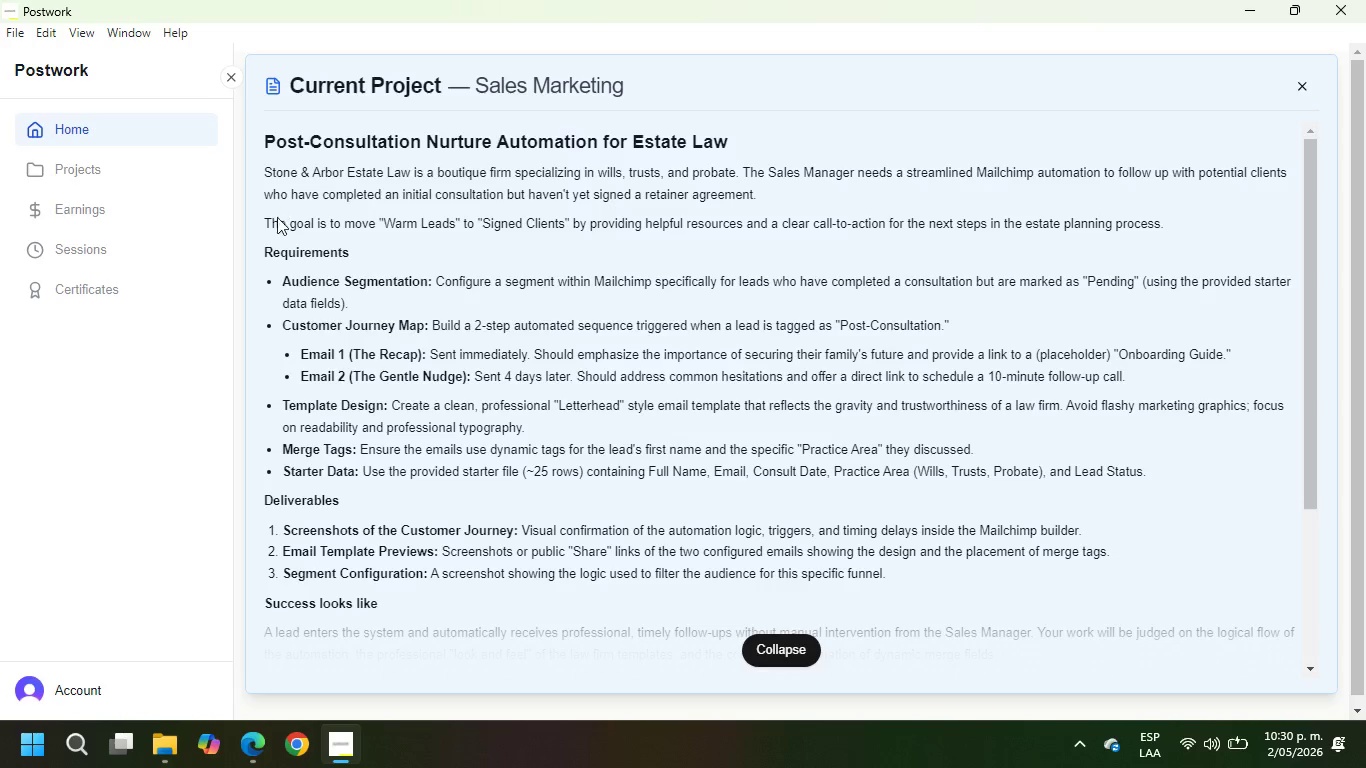 
wait(15.19)
 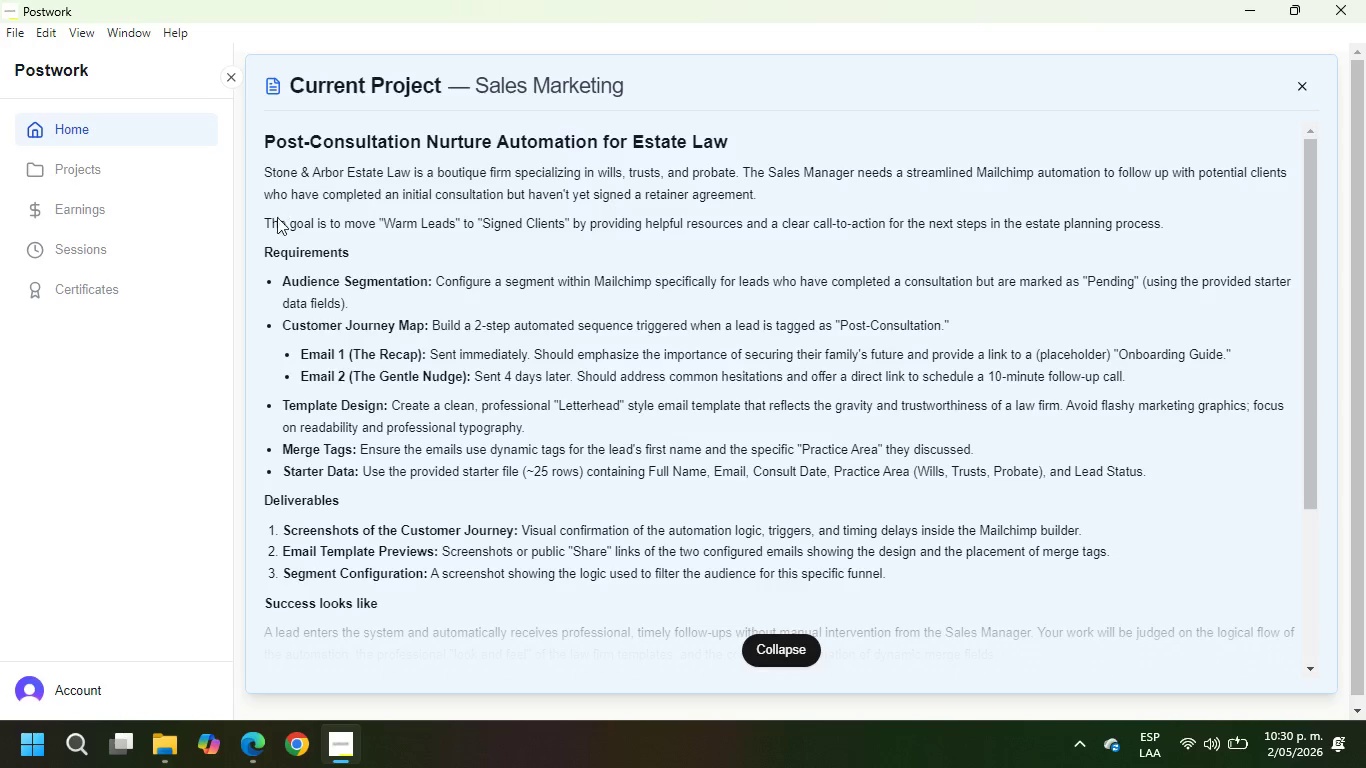 
left_click([40, 243])
 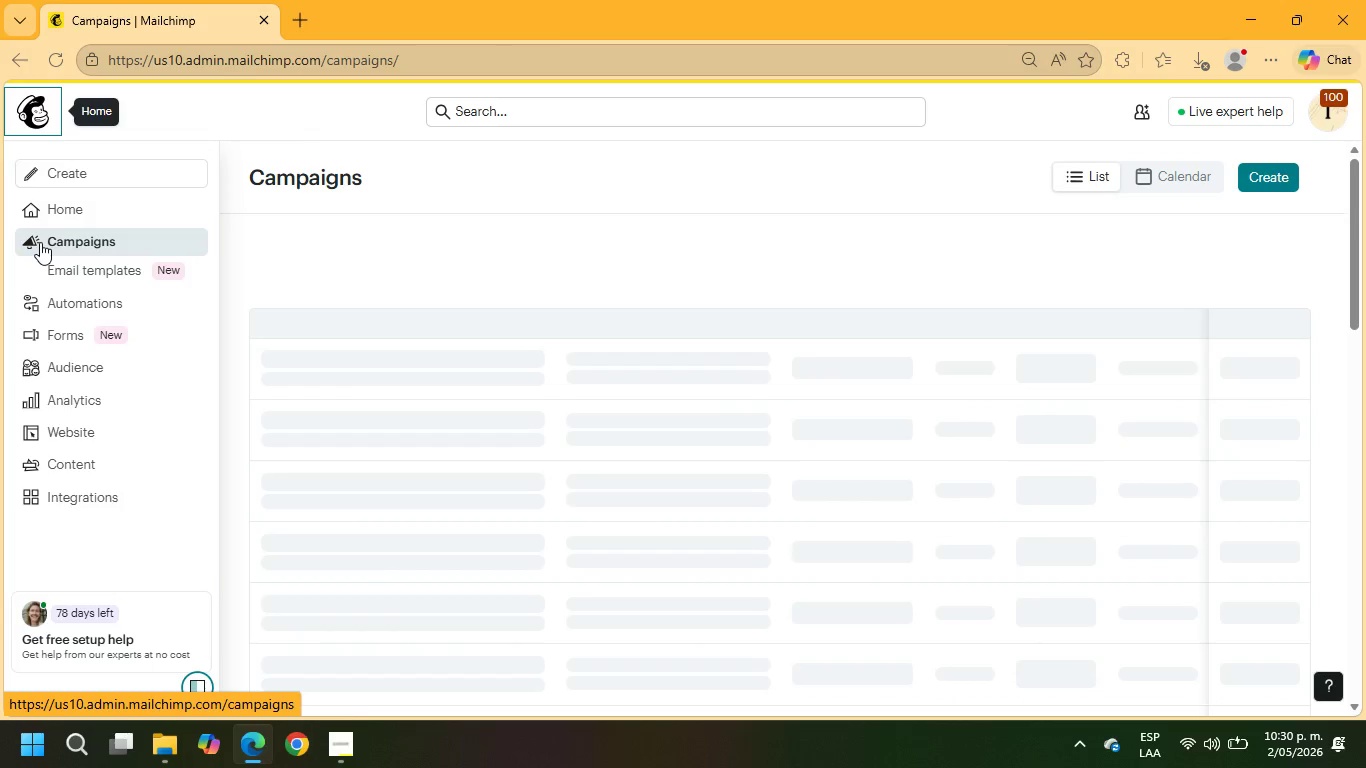 
left_click([43, 211])
 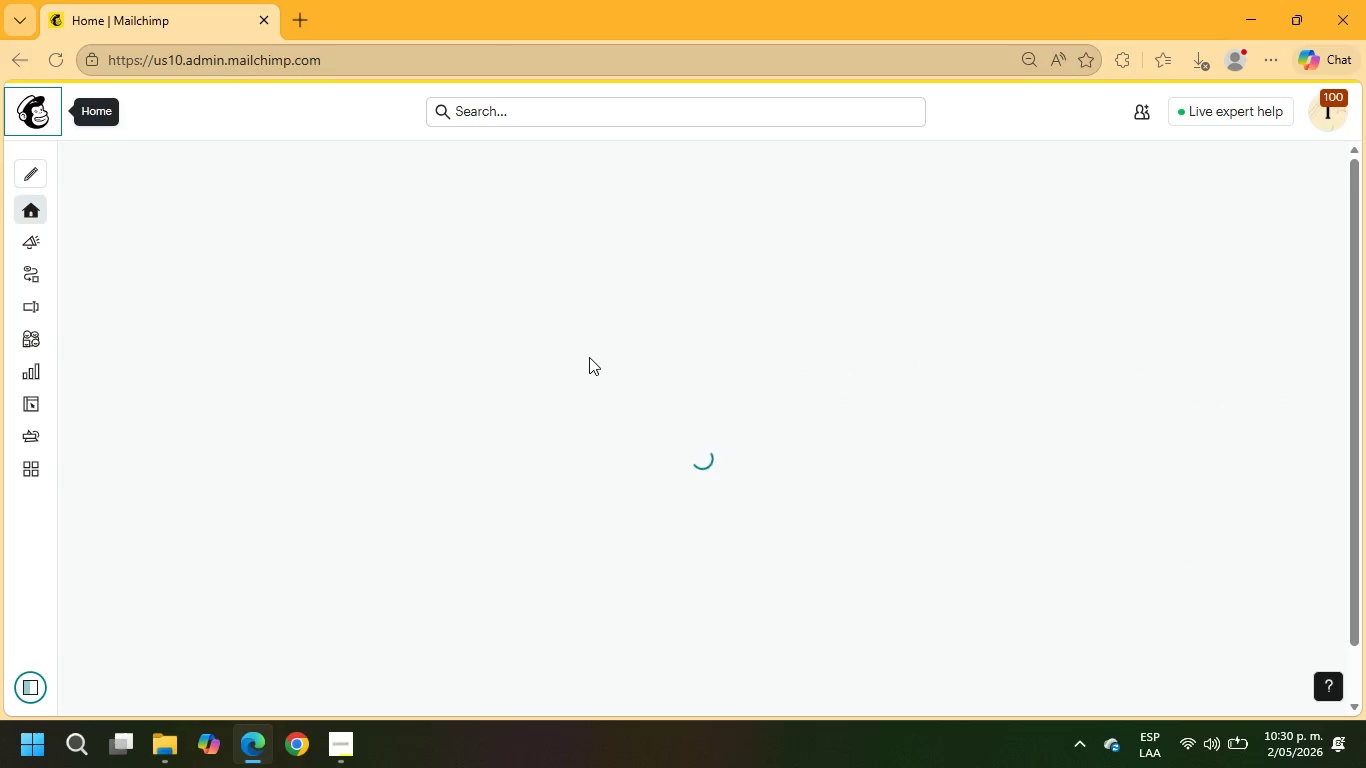 
scroll: coordinate [764, 438], scroll_direction: down, amount: 10.0
 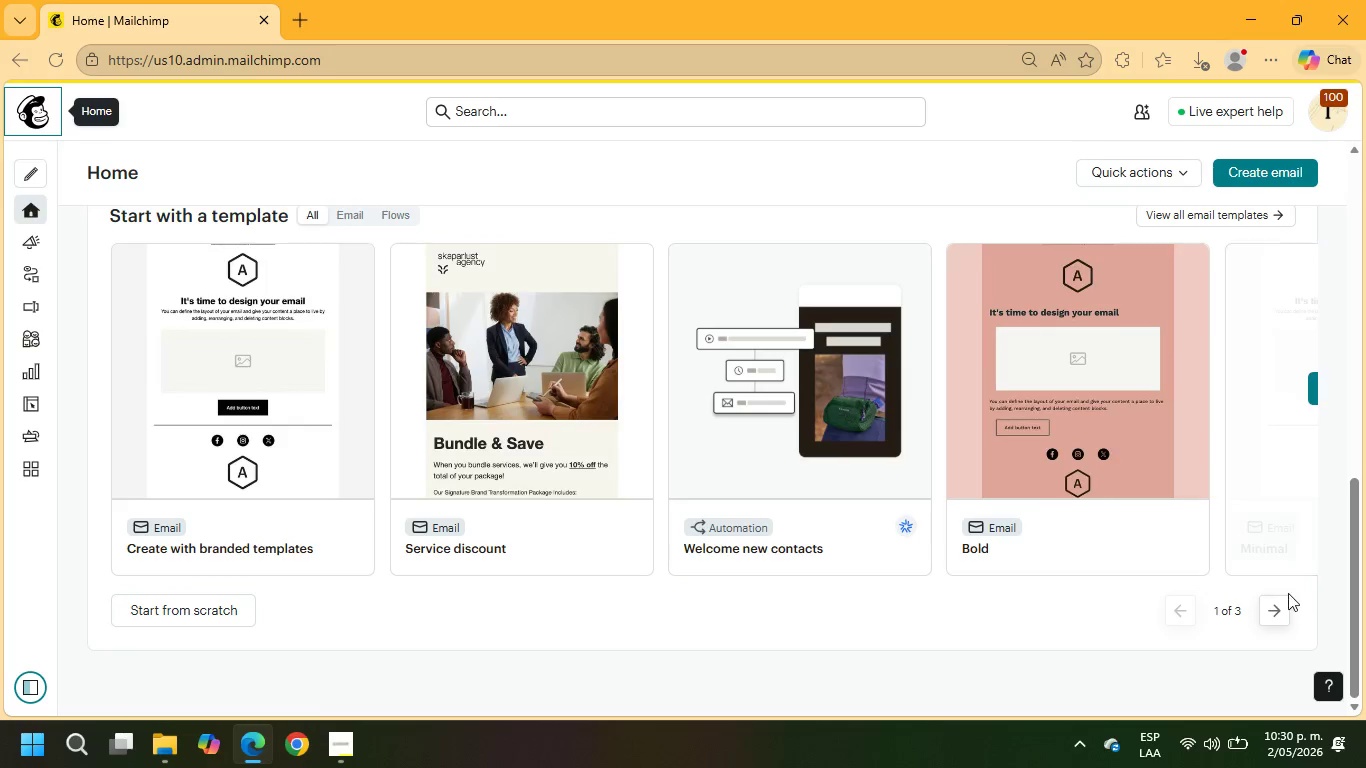 
left_click([1278, 609])
 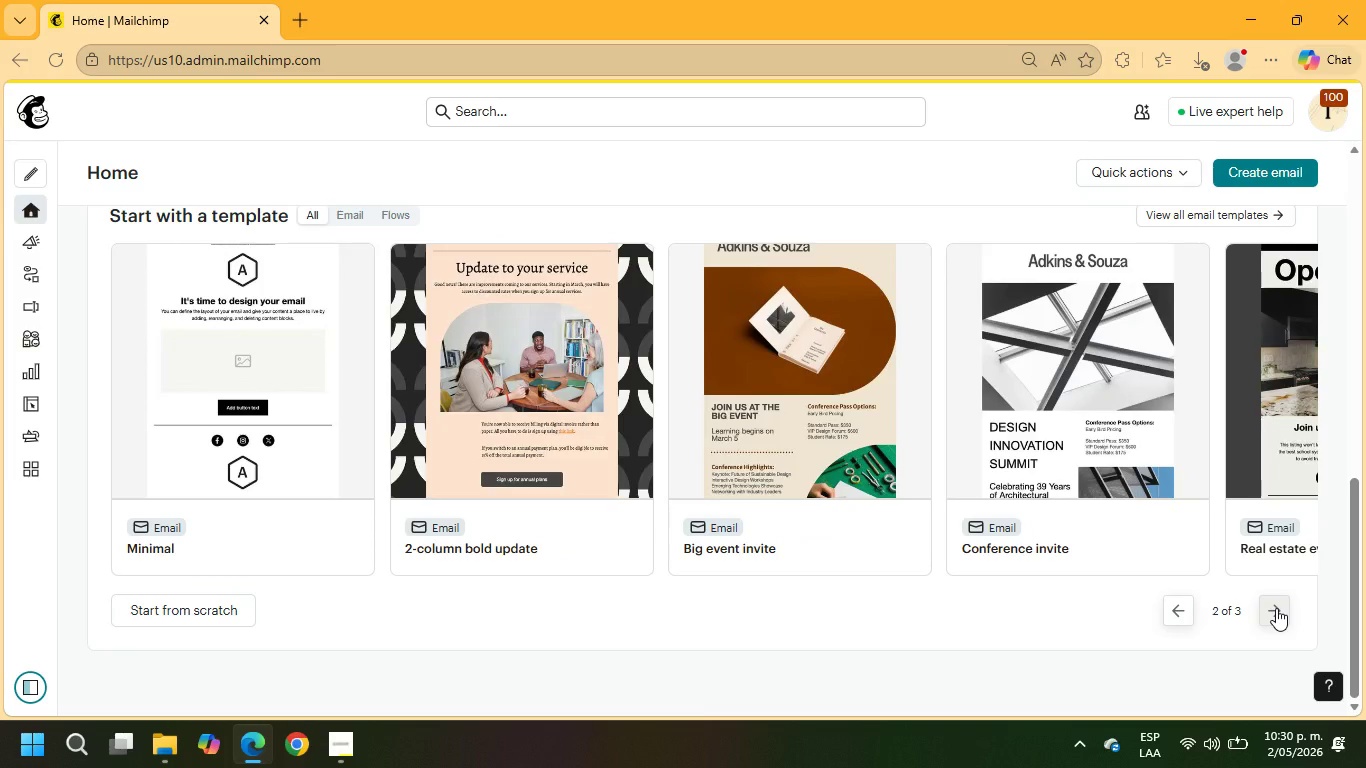 
left_click([1276, 608])
 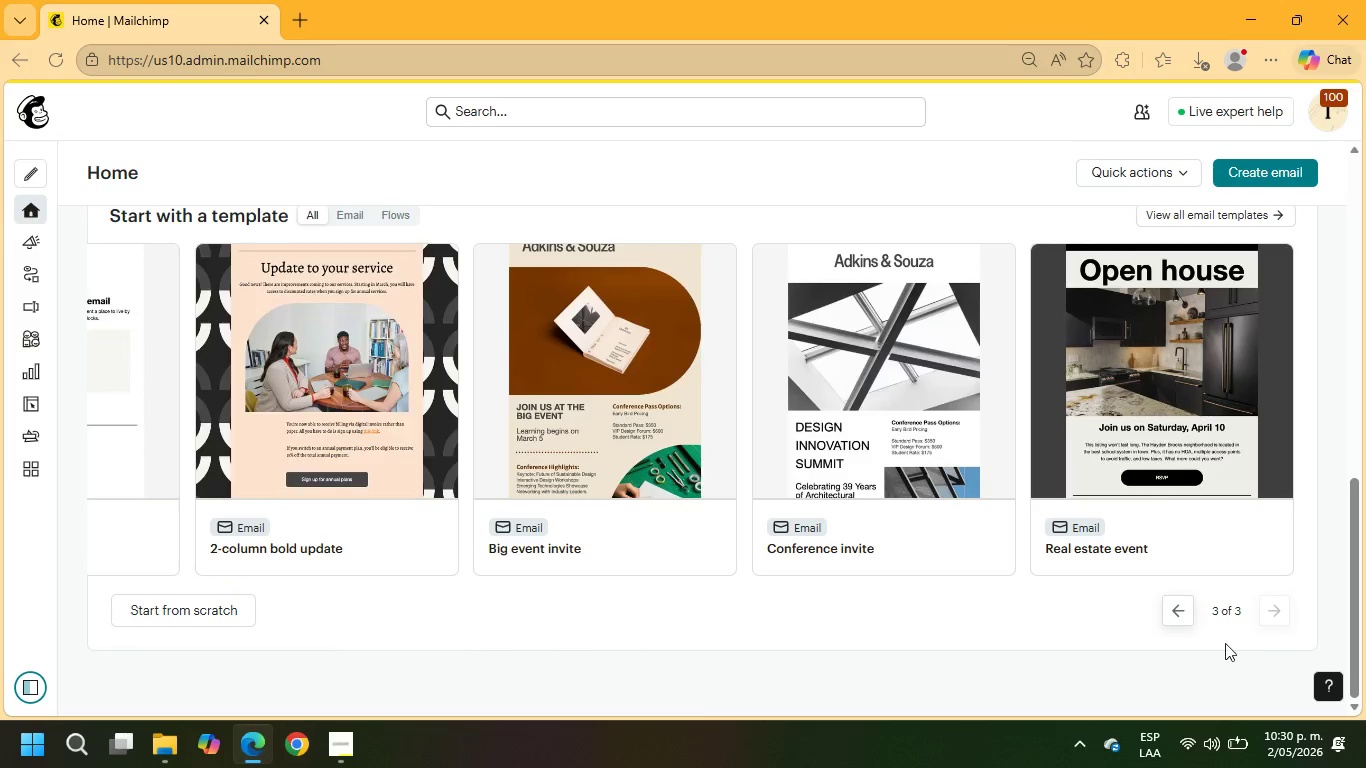 
wait(5.16)
 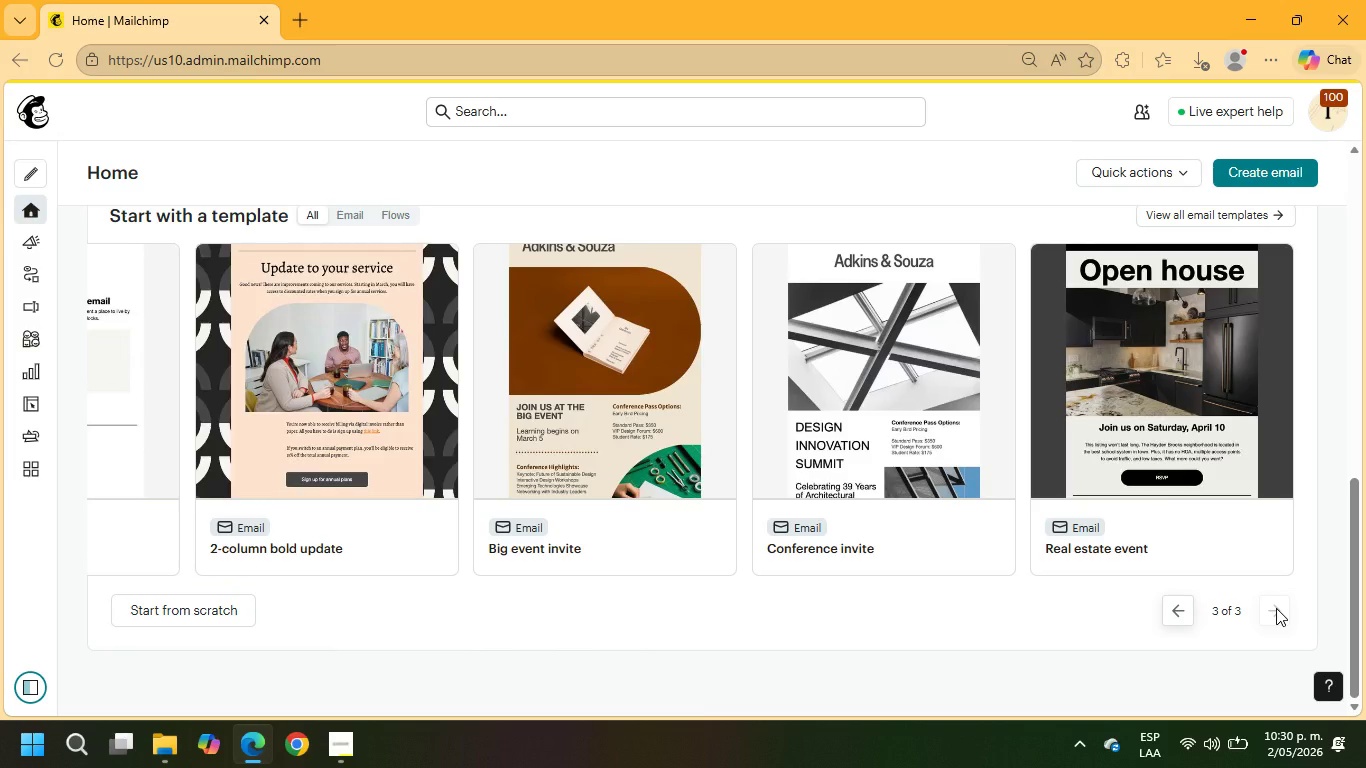 
left_click([1190, 619])
 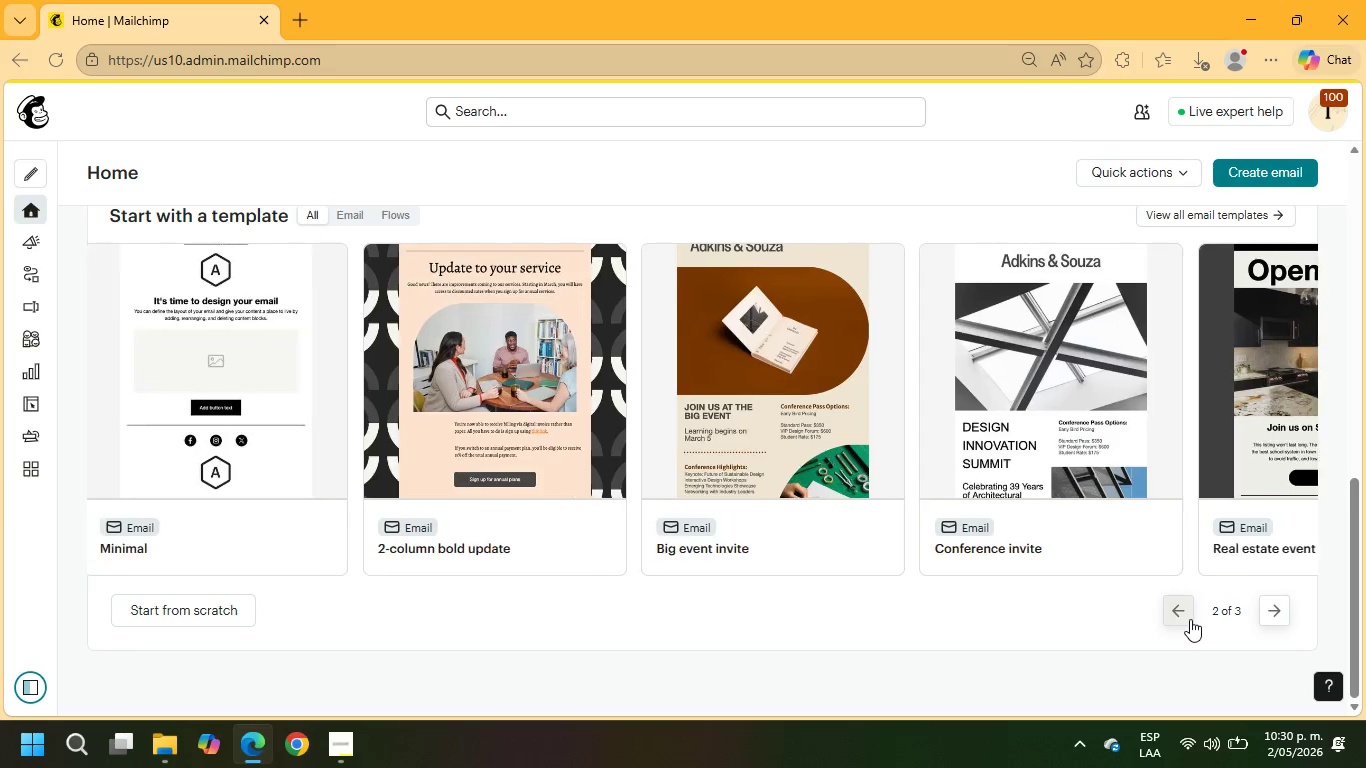 
left_click([1190, 619])
 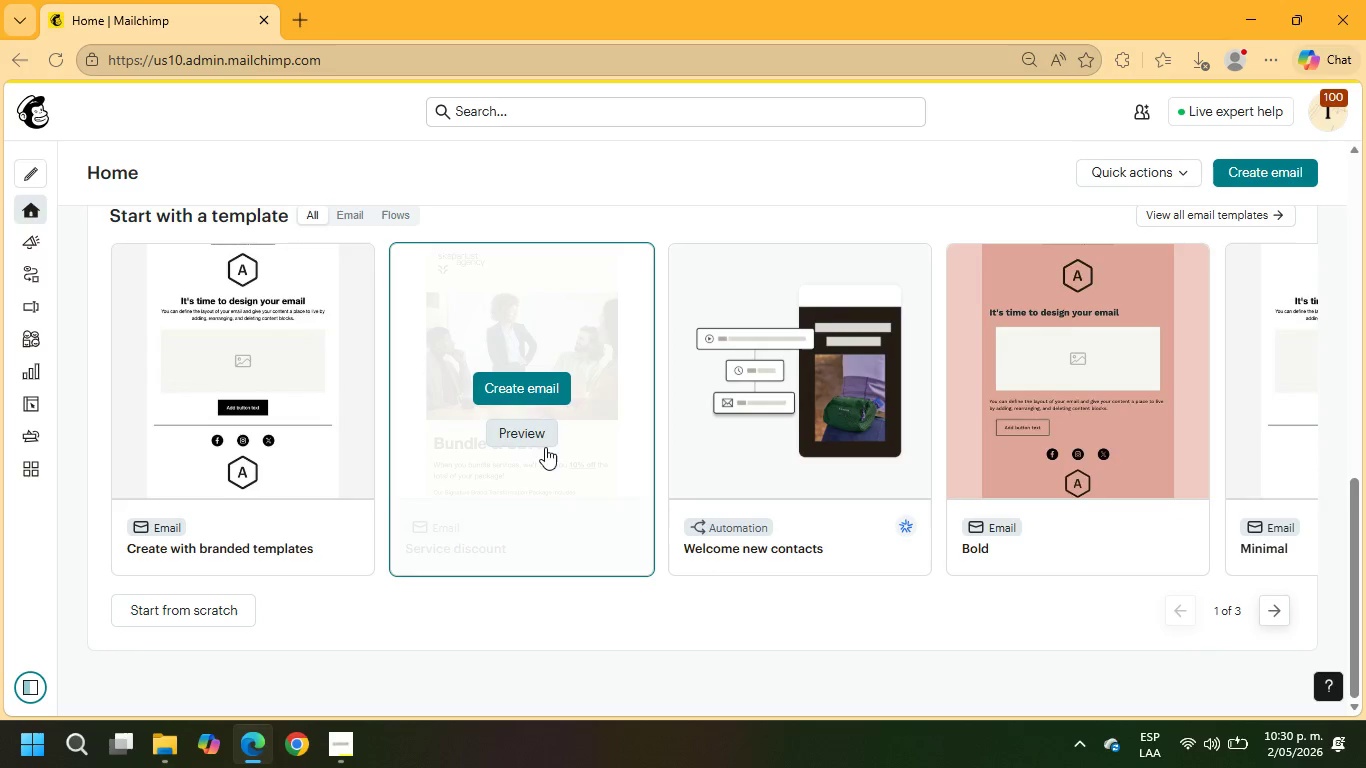 
left_click([524, 389])
 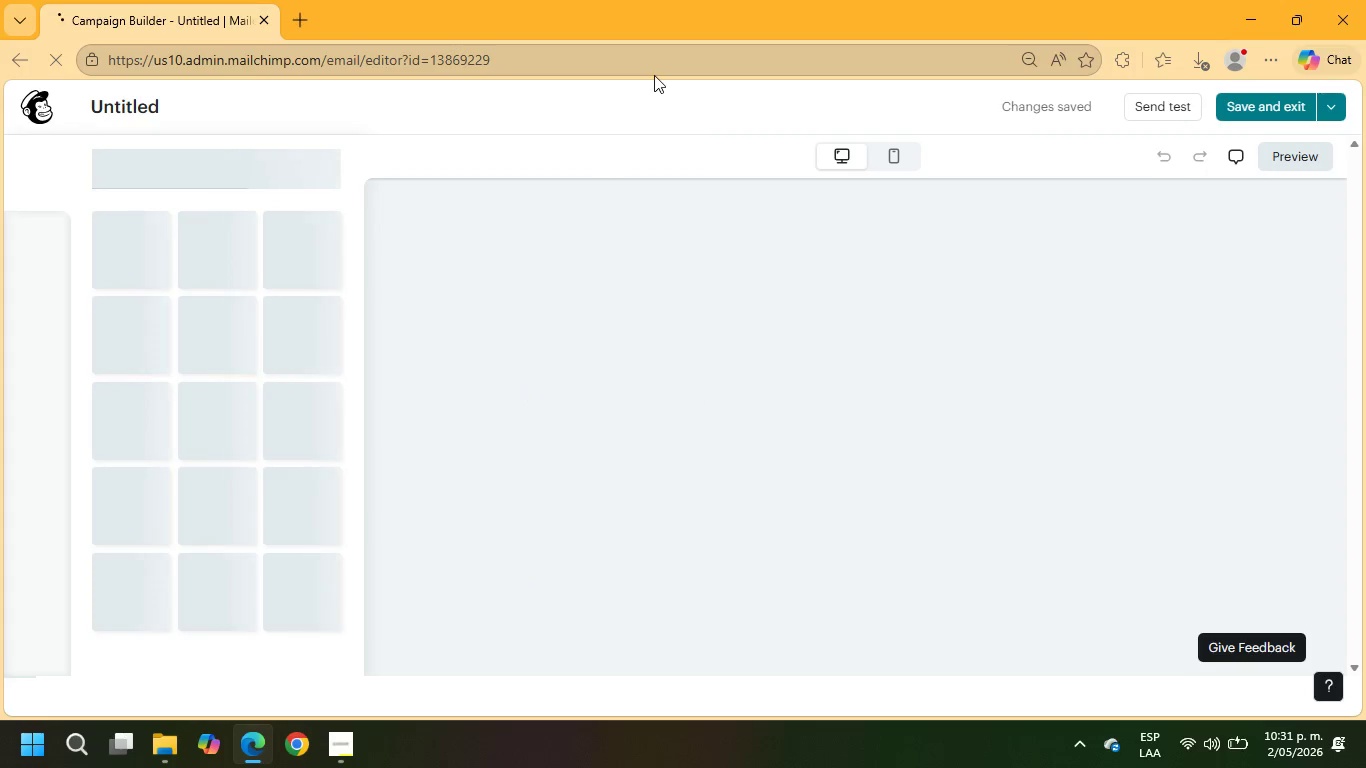 
wait(6.53)
 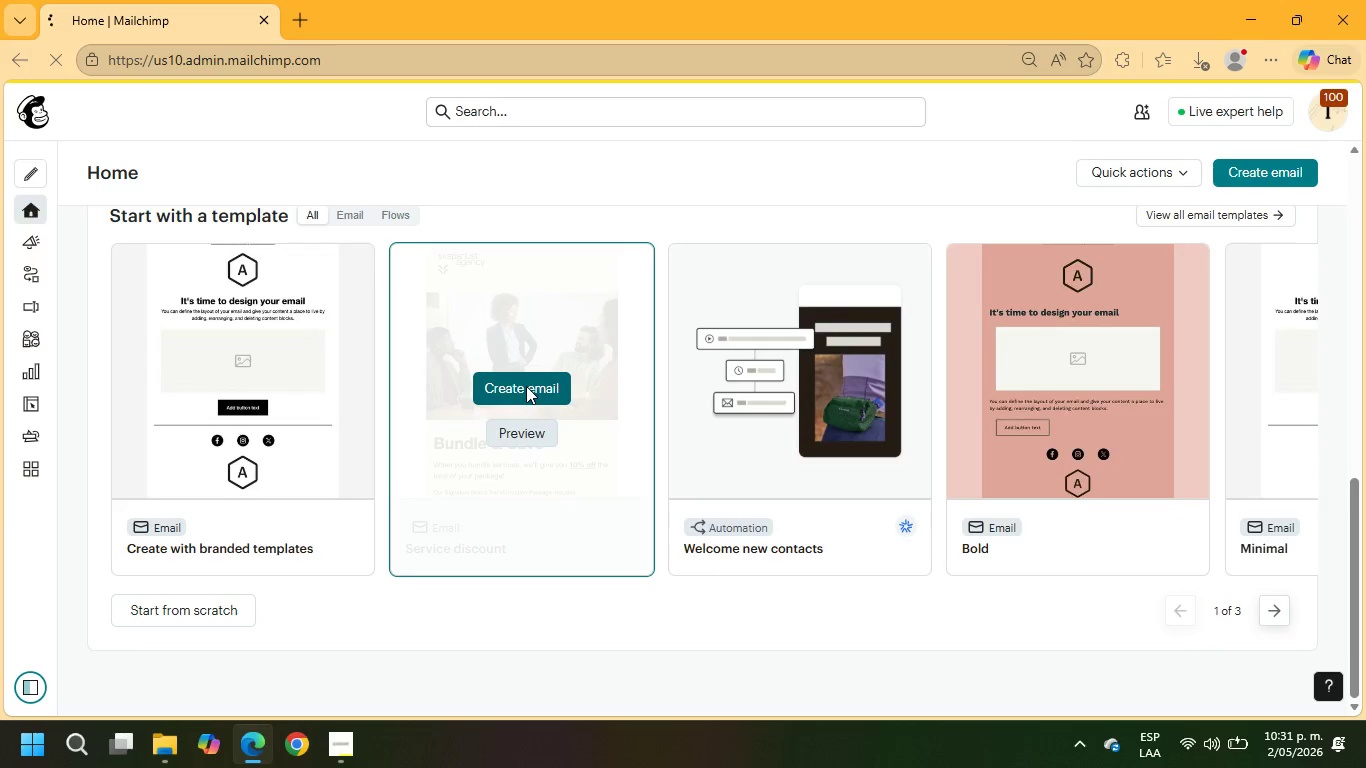 
left_click([149, 111])
 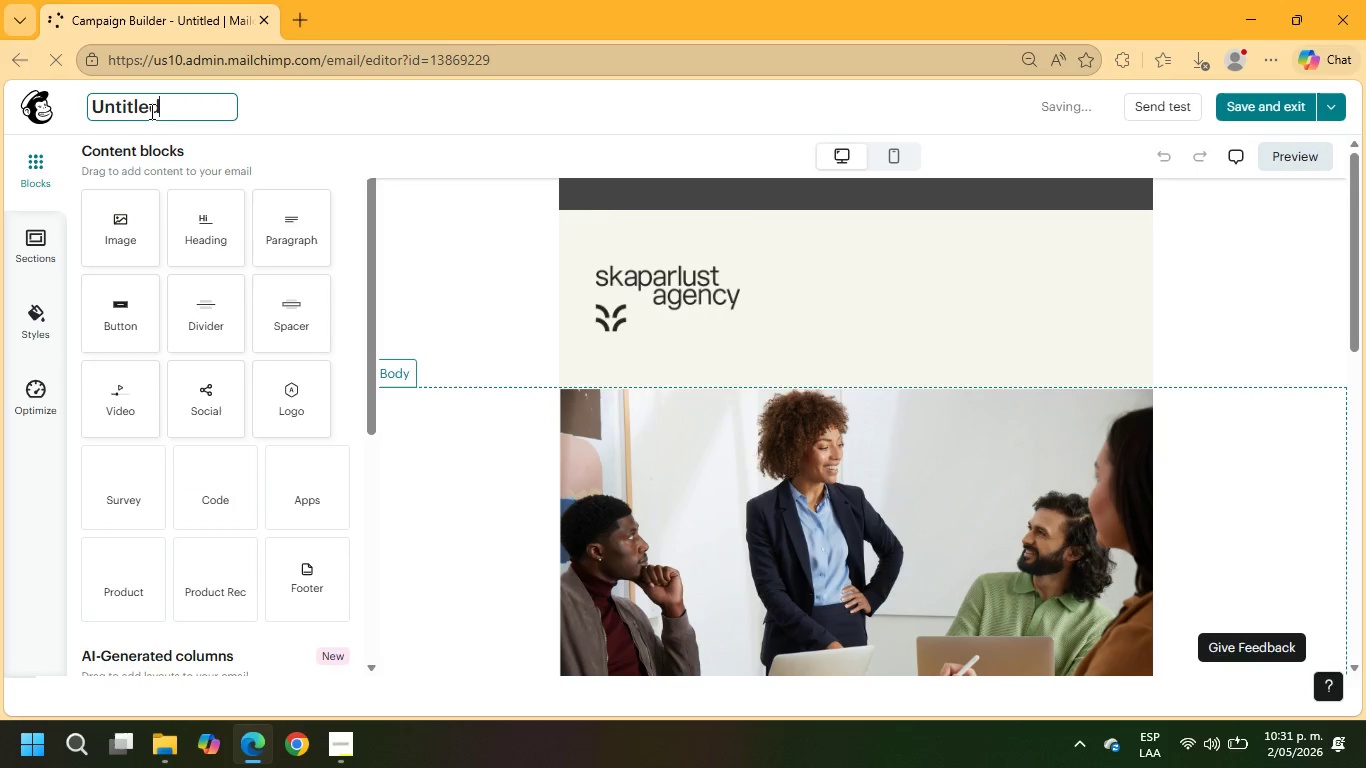 
key(Backspace)
key(Backspace)
key(Backspace)
key(Backspace)
key(Backspace)
key(Backspace)
key(Backspace)
key(Backspace)
type(email template design Stone %)
key(Backspace)
type(^ Arbor)
 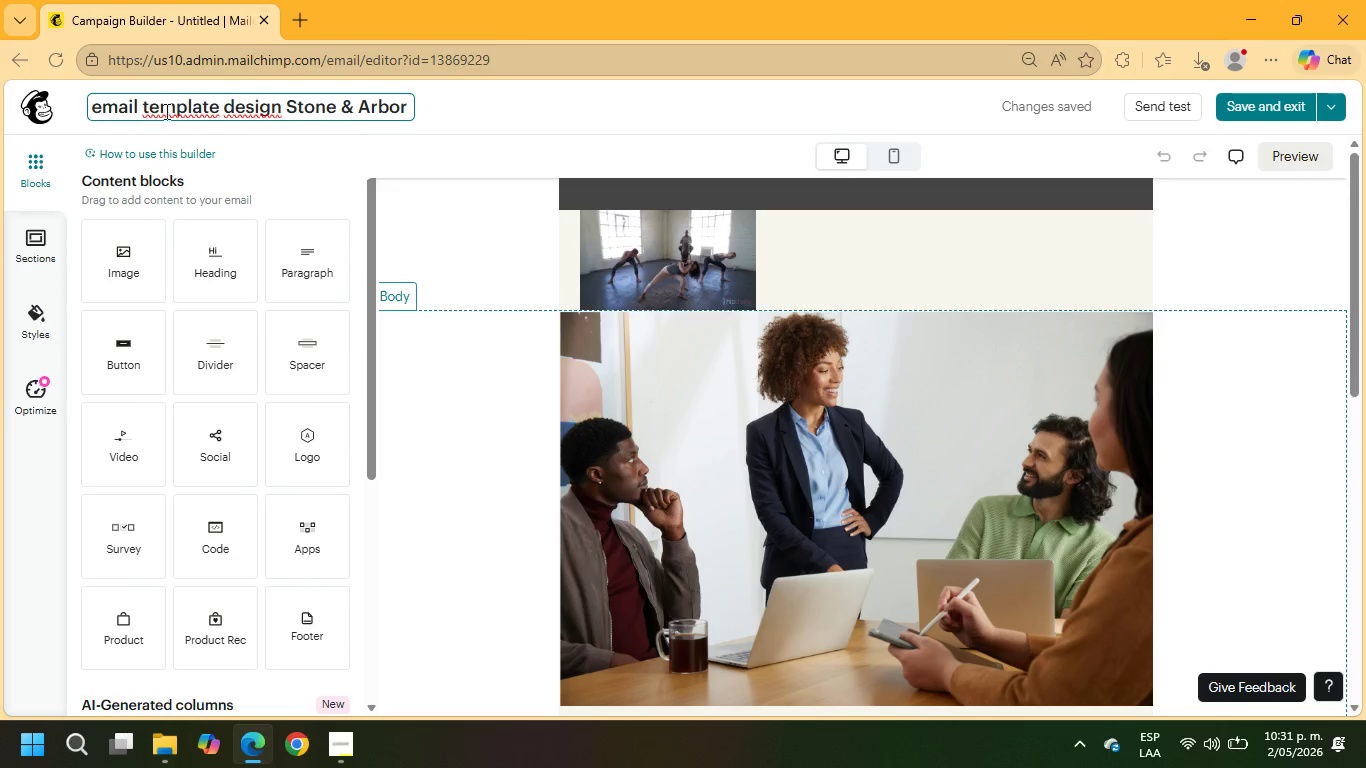 
left_click([102, 112])
 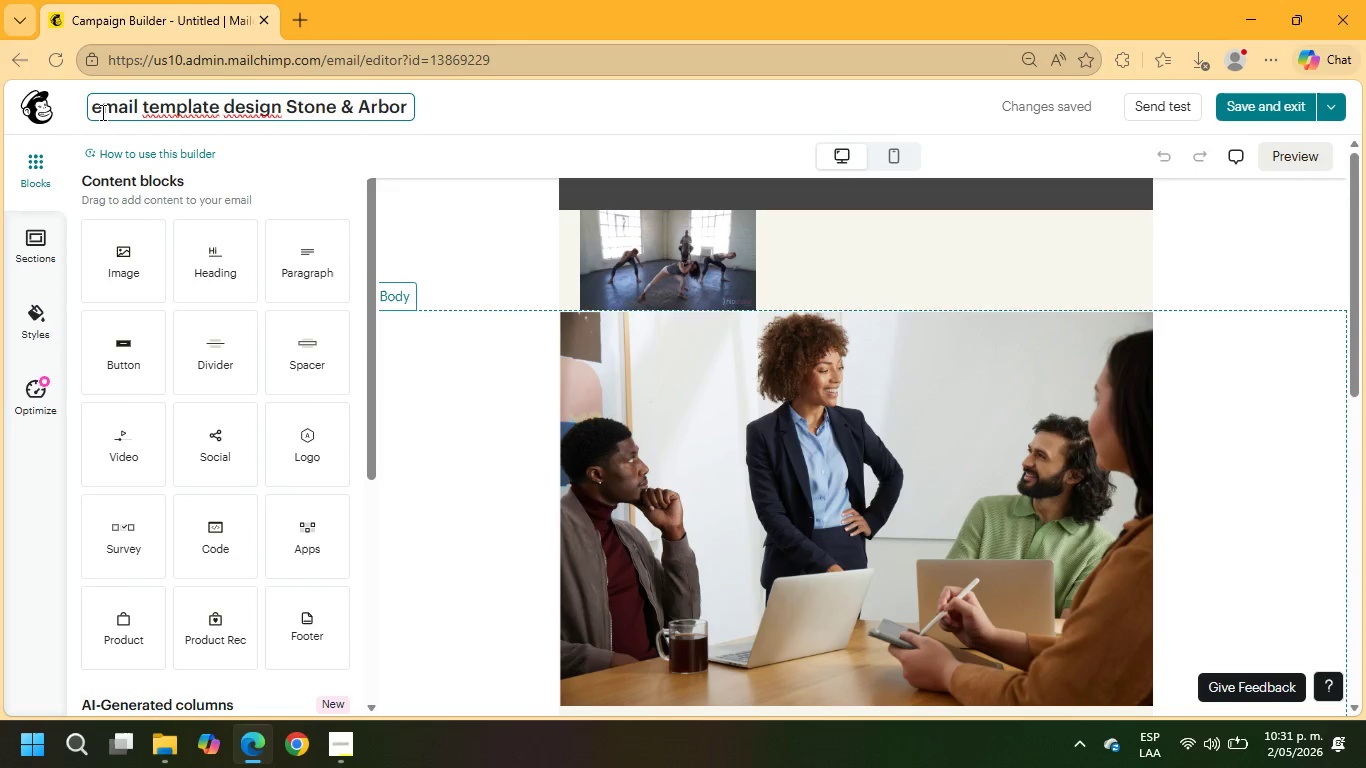 
key(Backspace)
 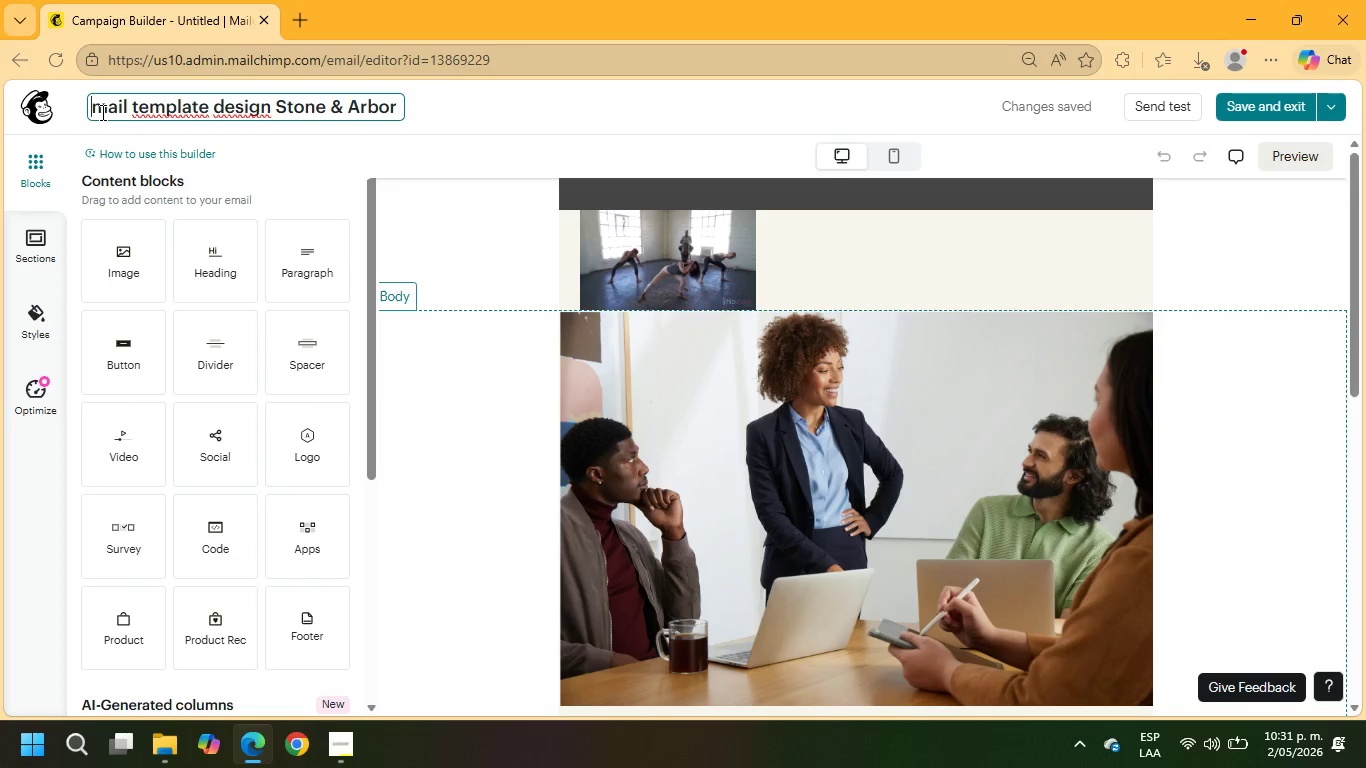 
key(Shift+ShiftRight)
 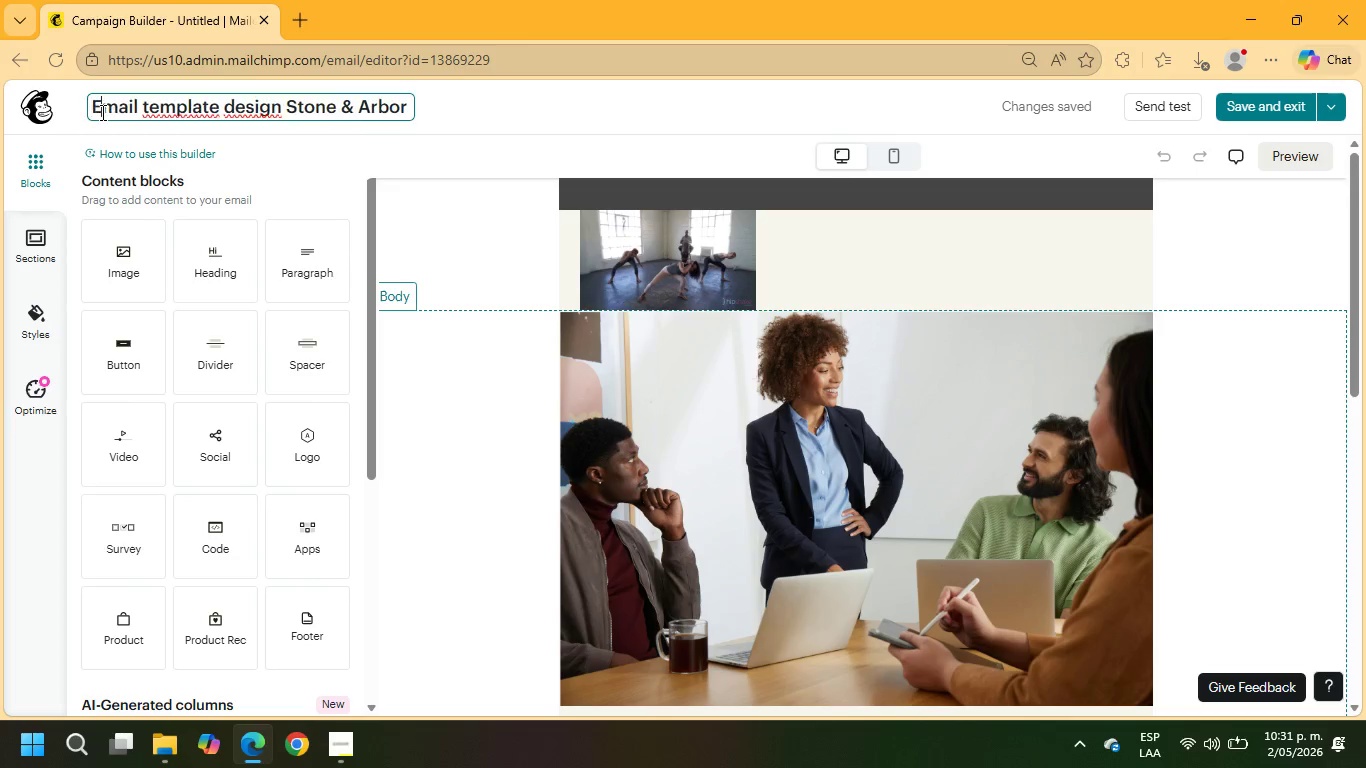 
key(Shift+E)
 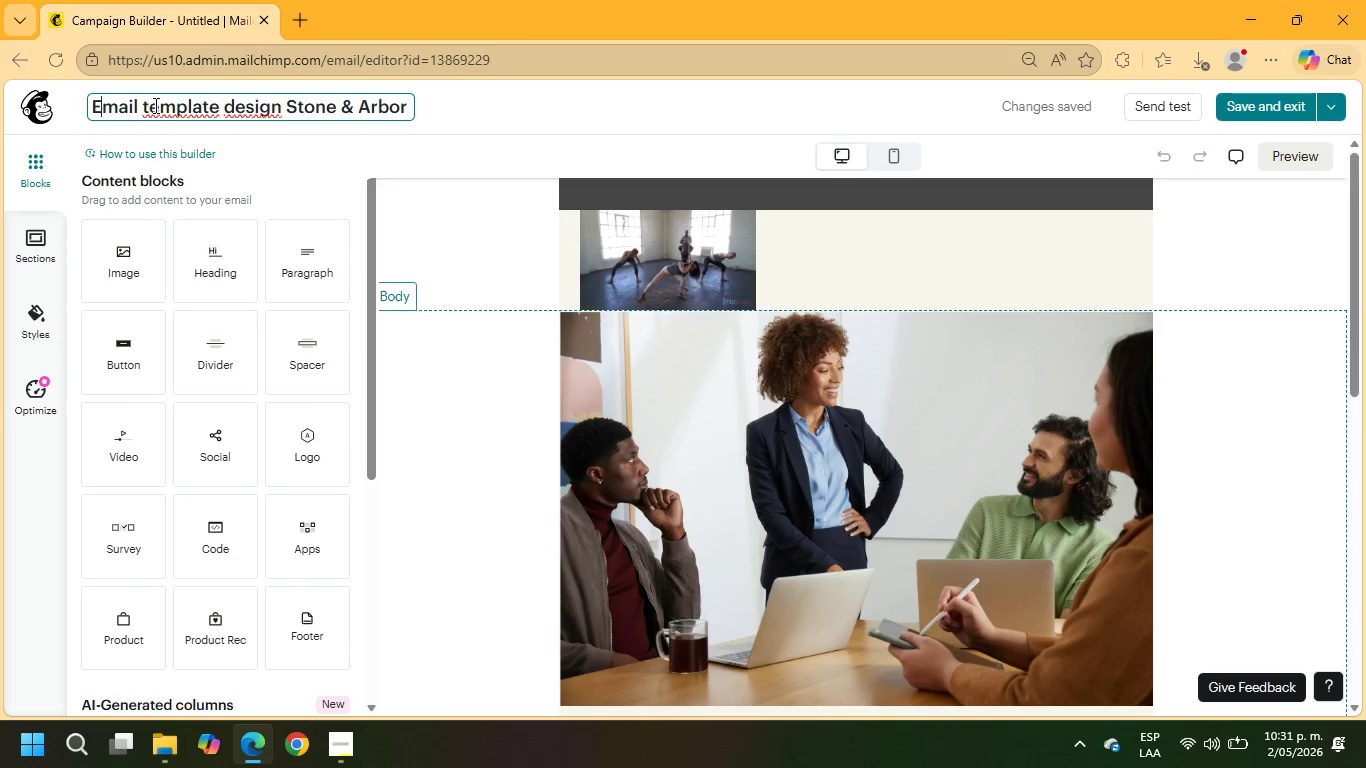 
left_click([149, 105])
 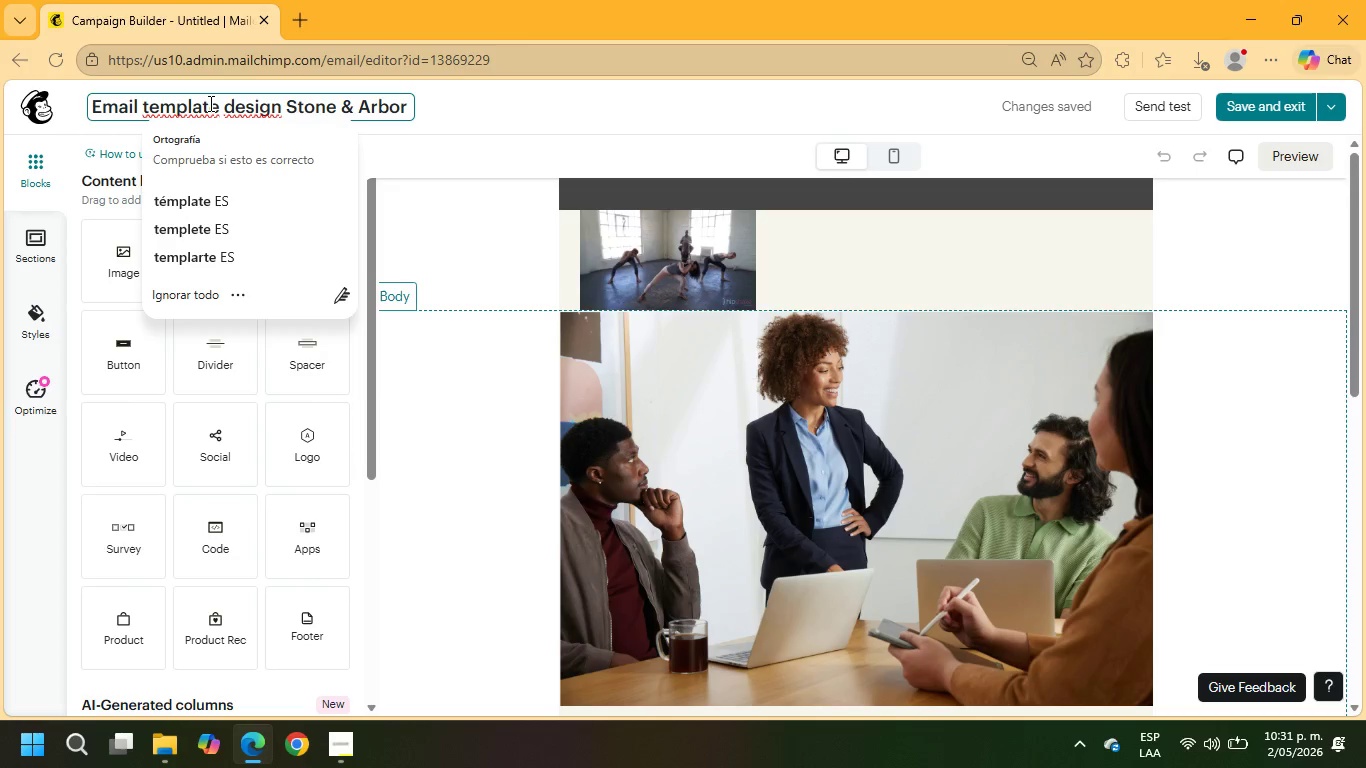 
key(Backspace)
 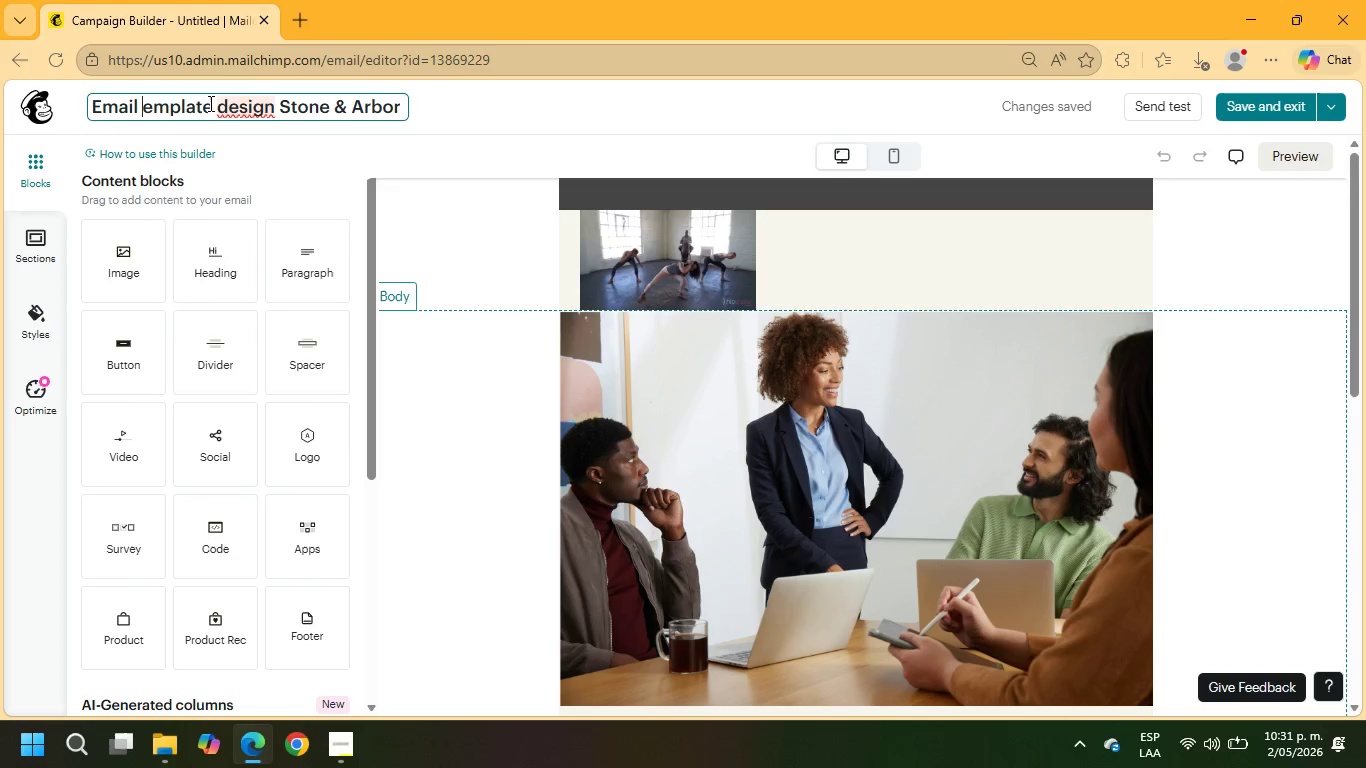 
key(Shift+T)
 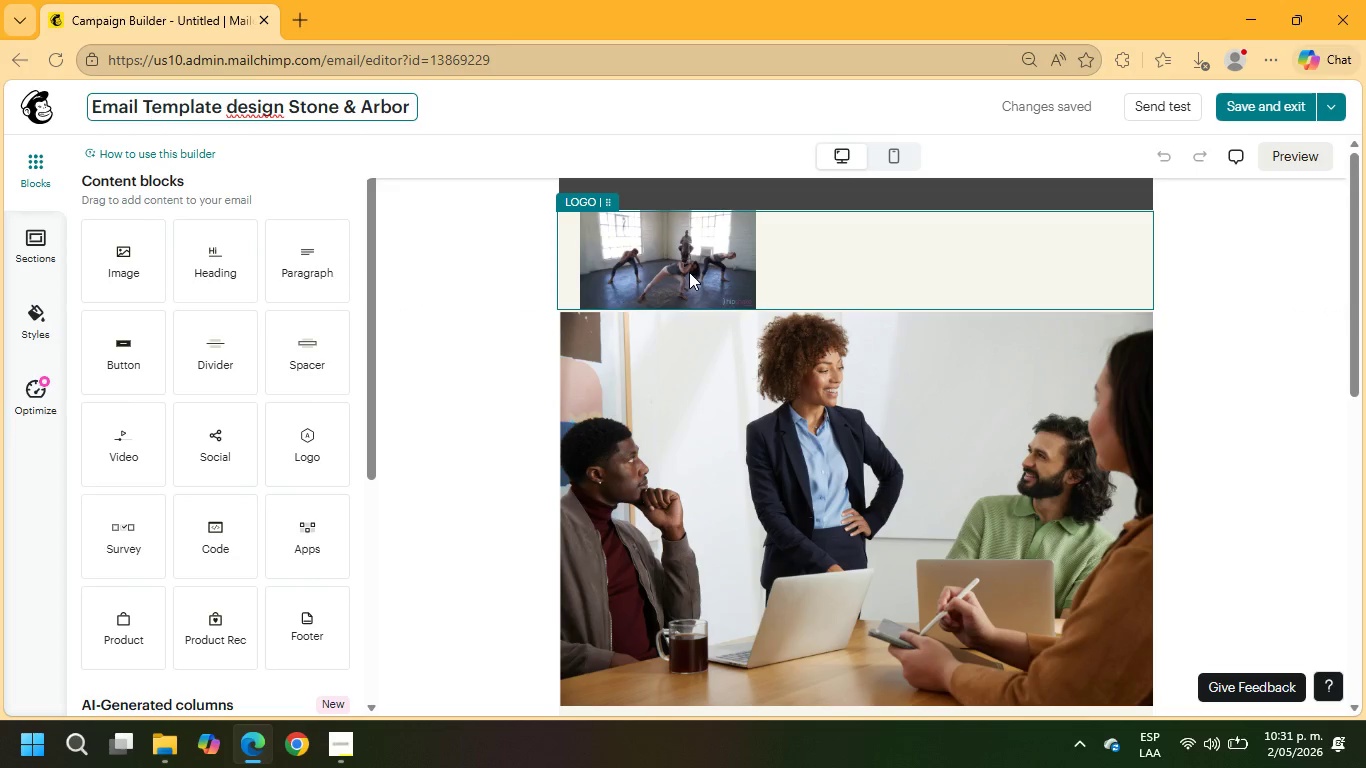 
left_click([689, 272])
 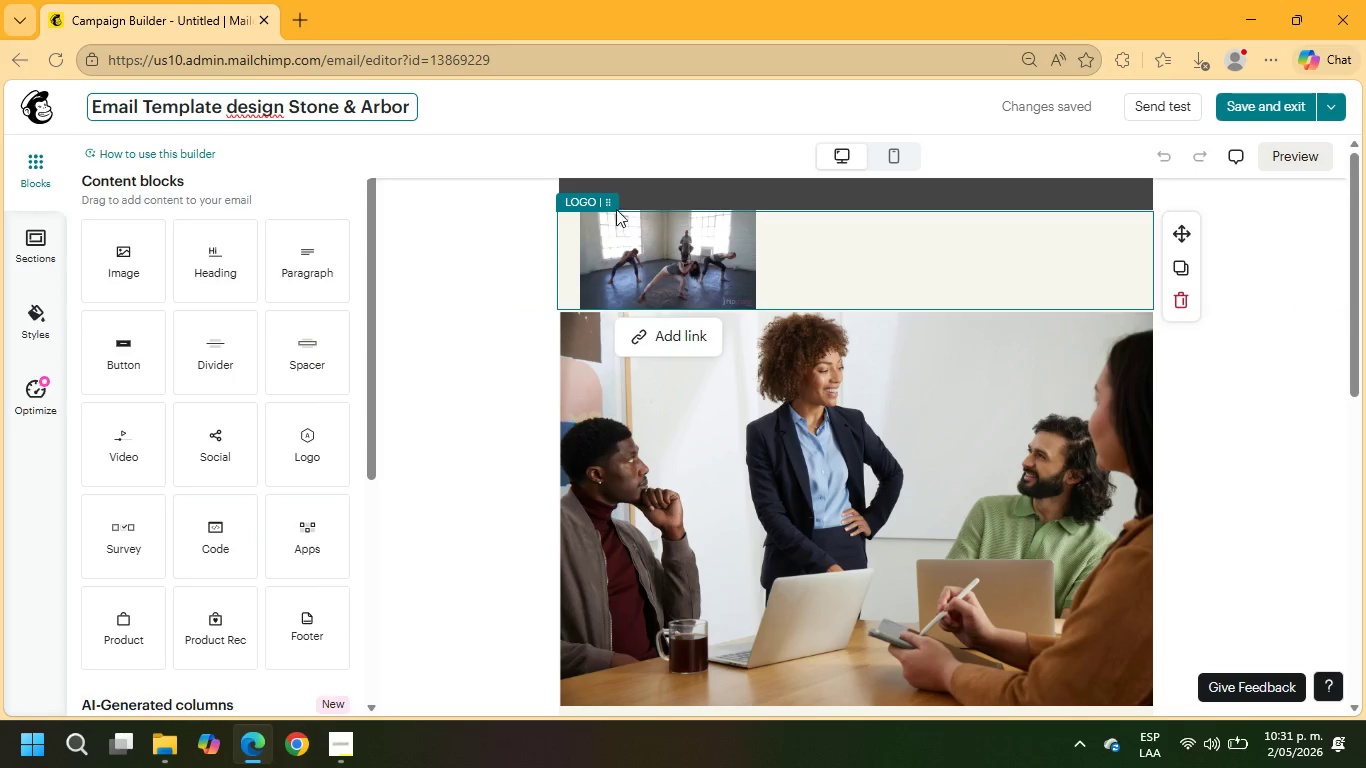 
left_click([610, 205])
 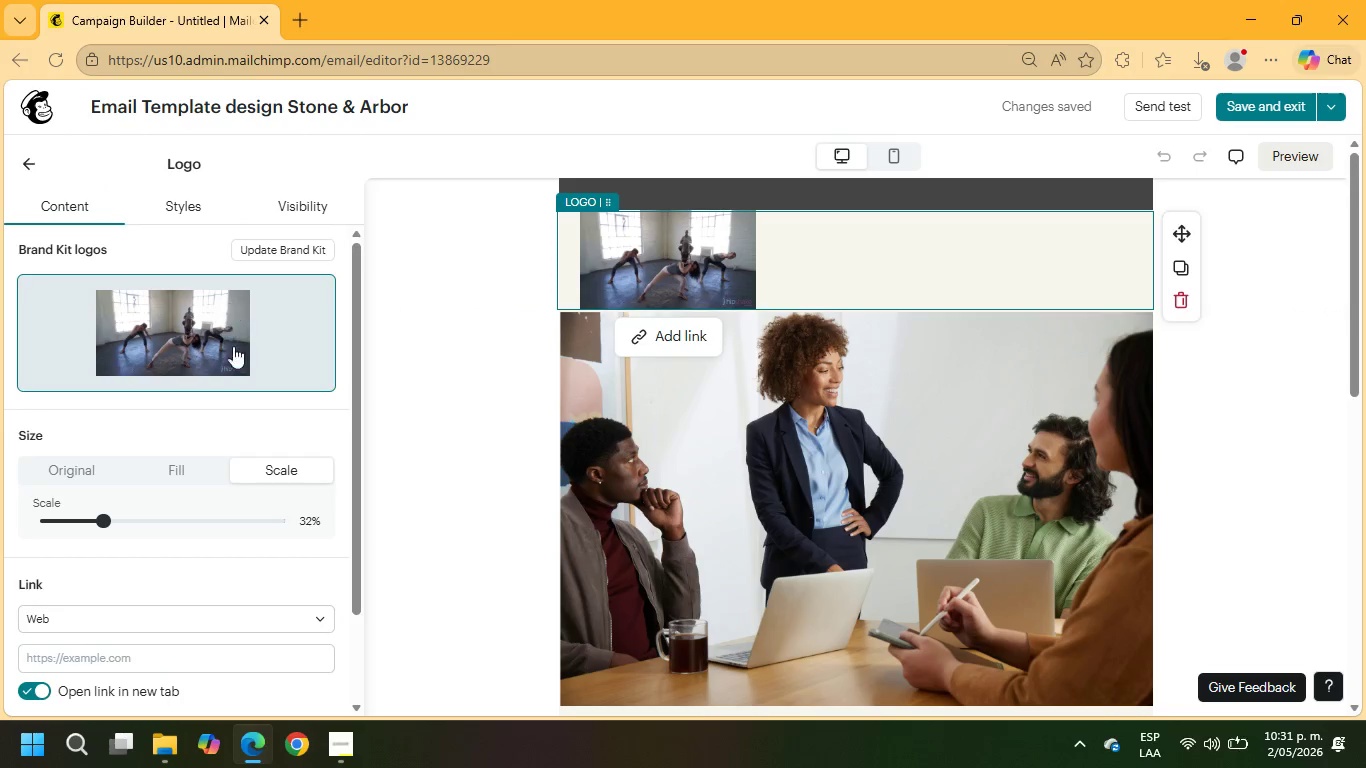 
left_click([284, 246])
 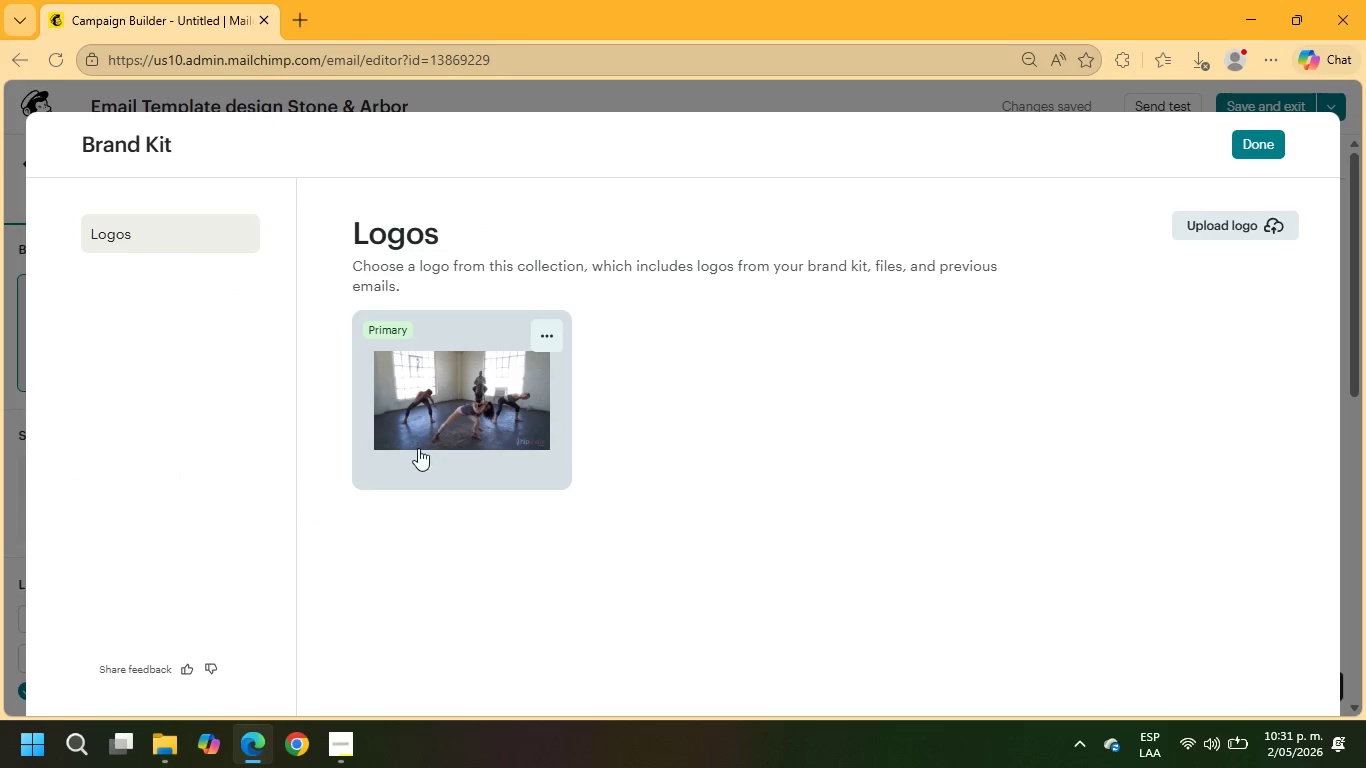 
left_click([537, 327])
 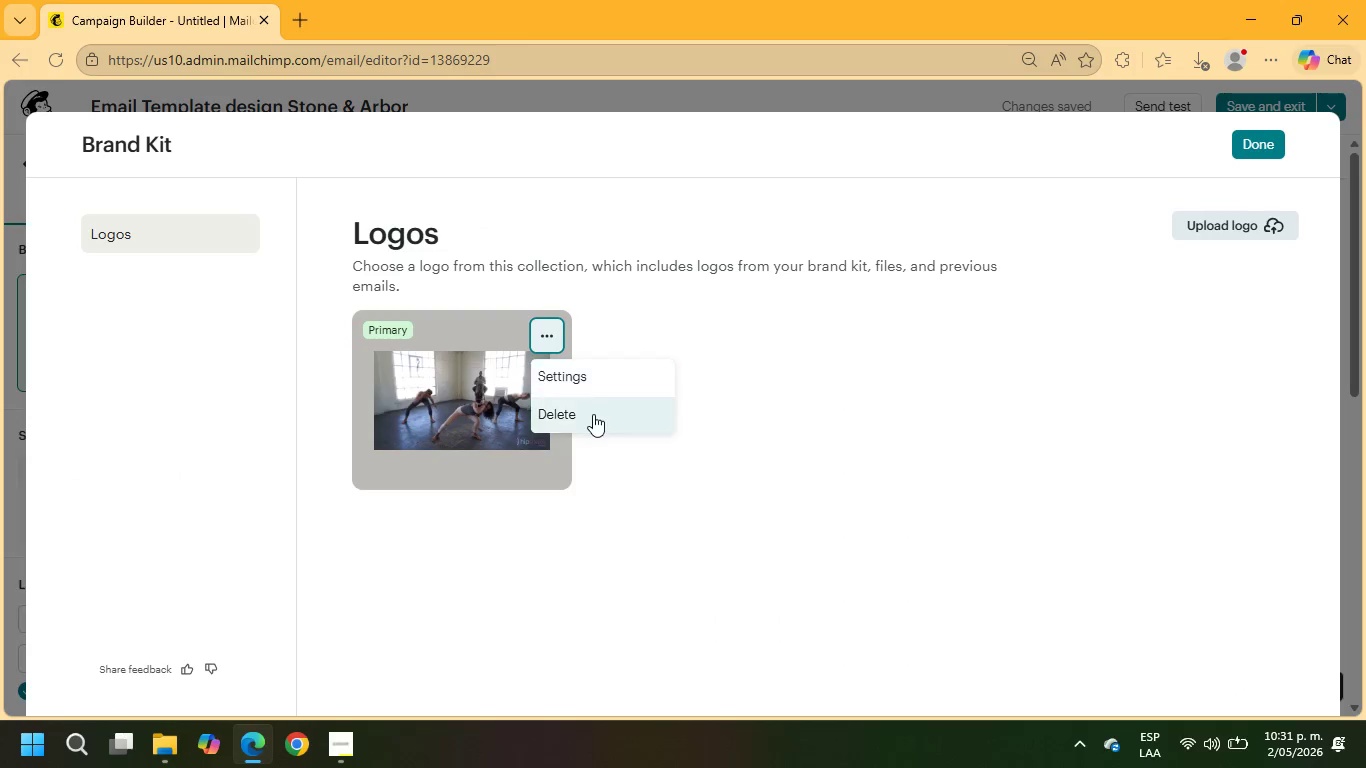 
left_click([593, 414])
 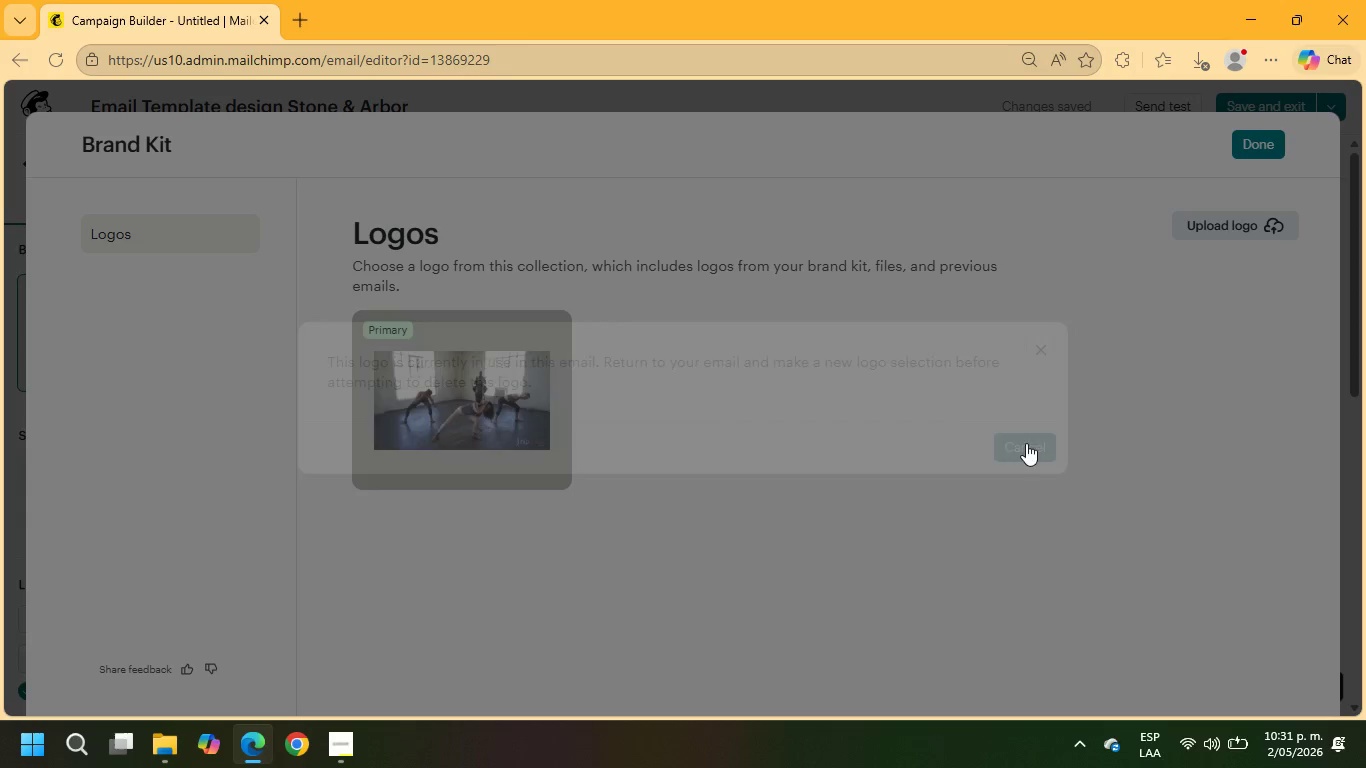 
left_click([456, 369])
 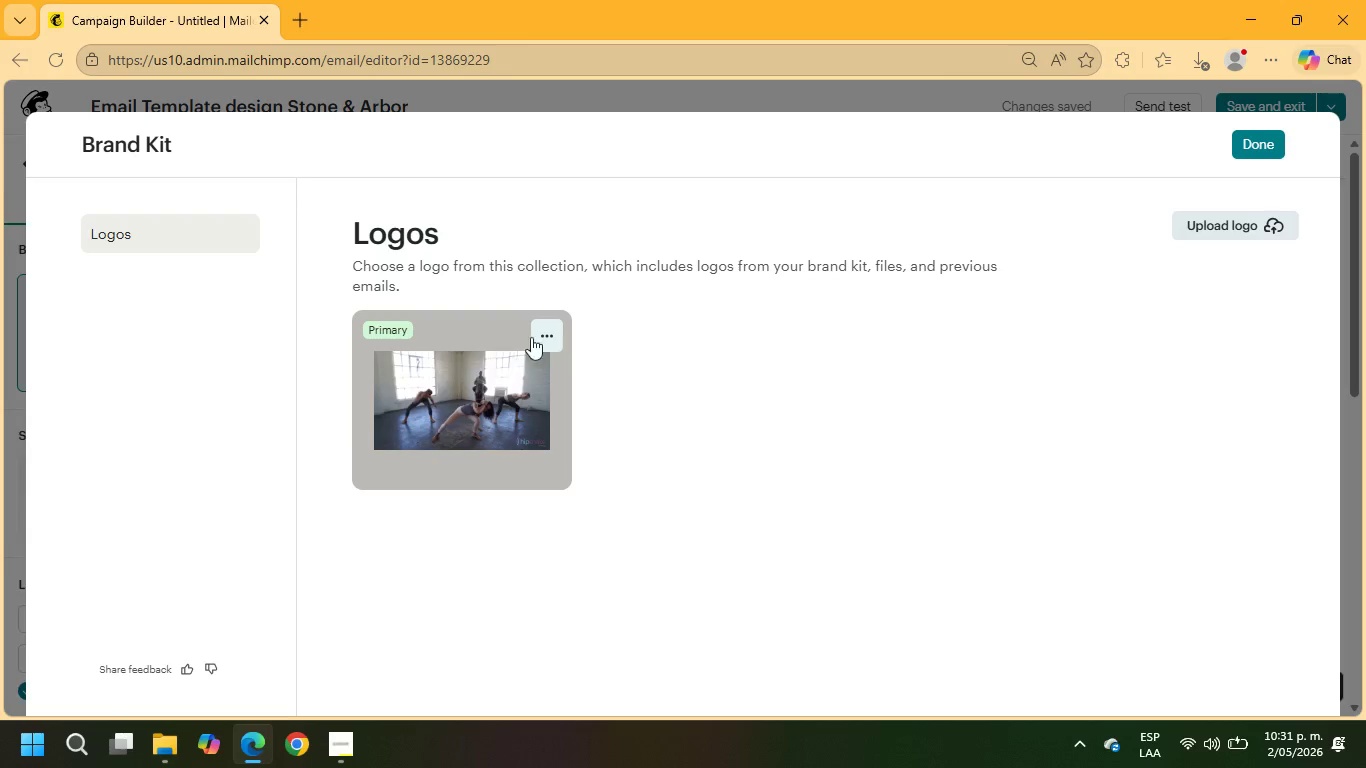 
left_click([537, 333])
 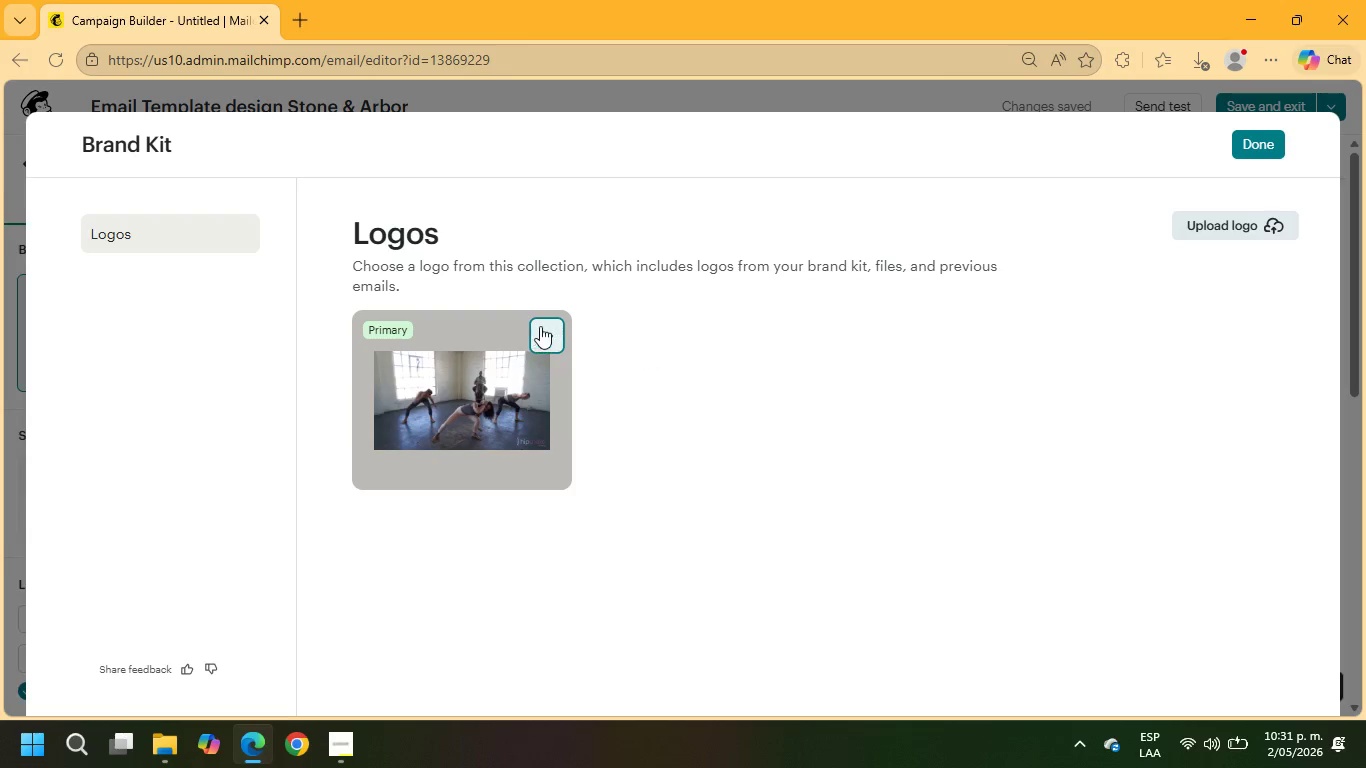 
left_click([547, 332])
 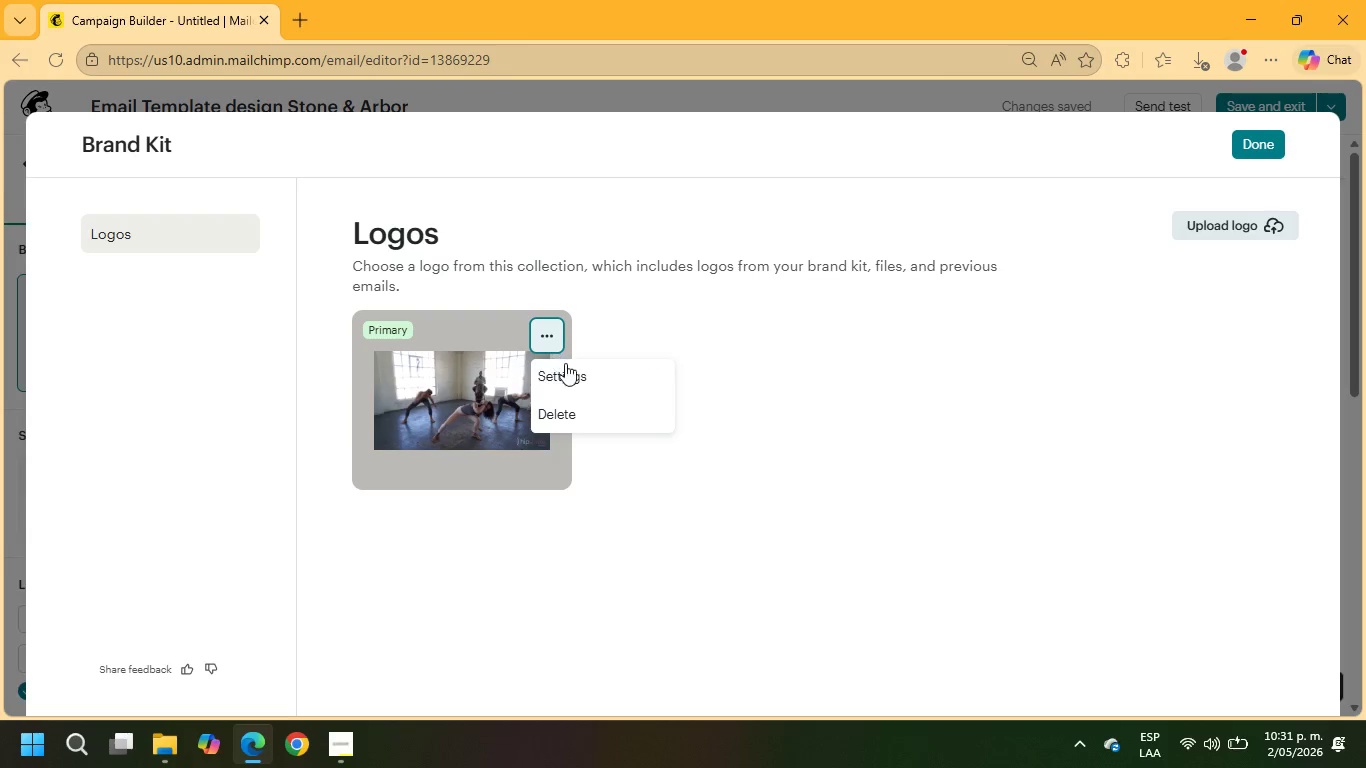 
left_click([568, 371])
 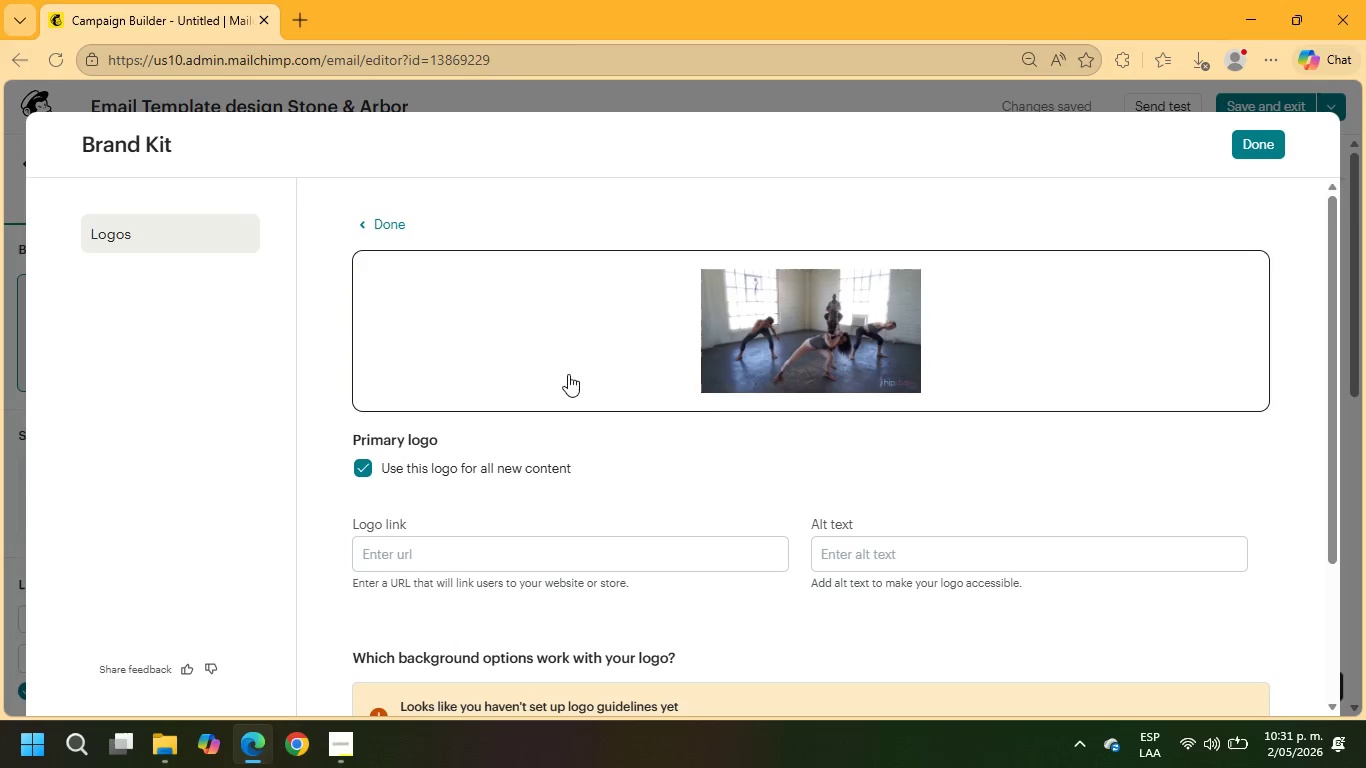 
left_click([783, 358])
 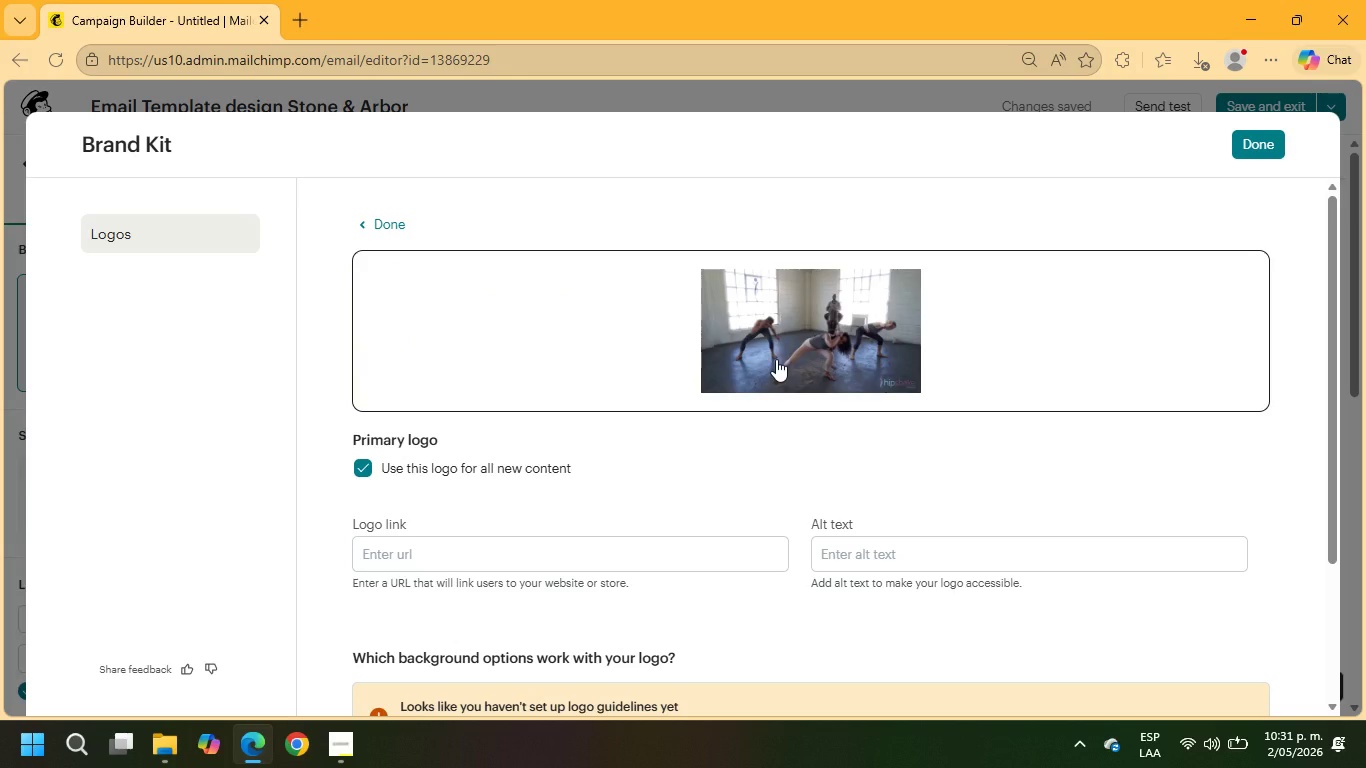 
scroll: coordinate [776, 359], scroll_direction: down, amount: 3.0
 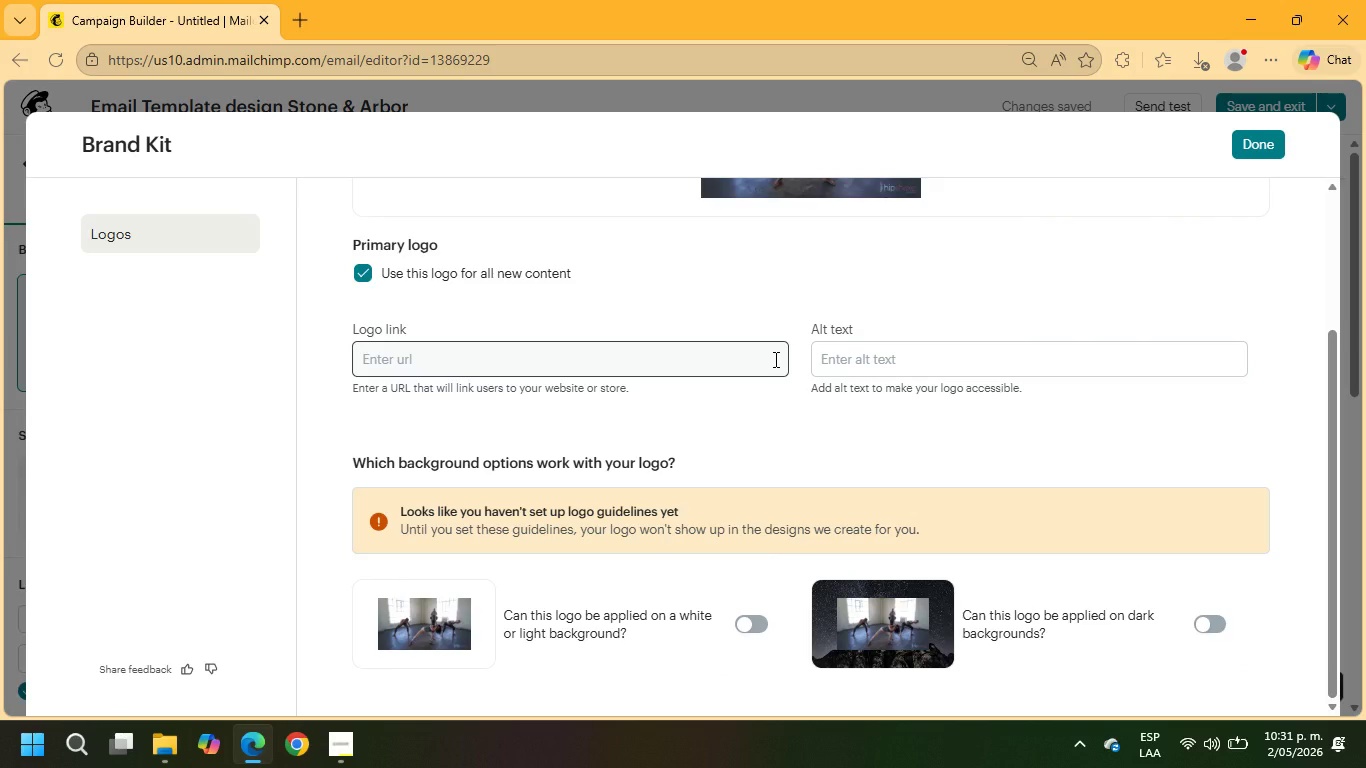 
scroll: coordinate [774, 359], scroll_direction: up, amount: 3.0
 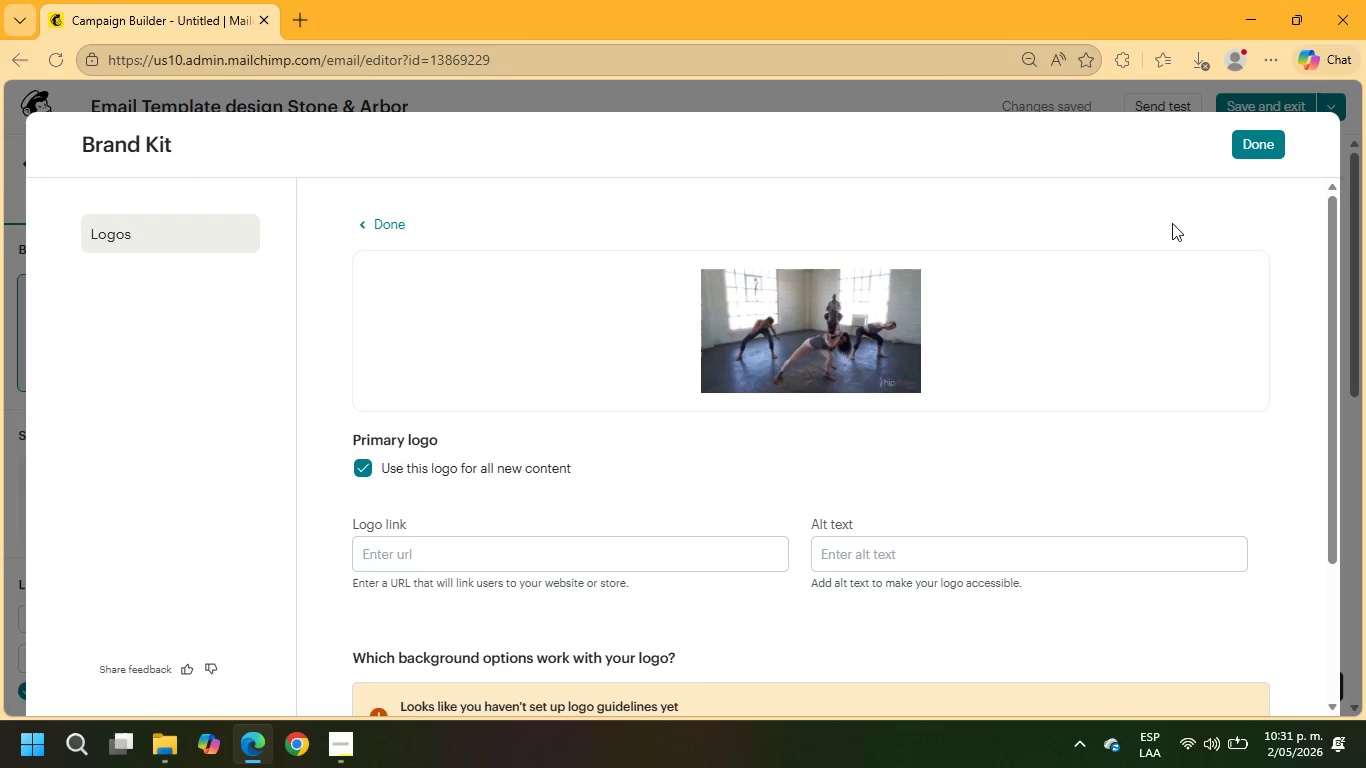 
left_click([1278, 133])
 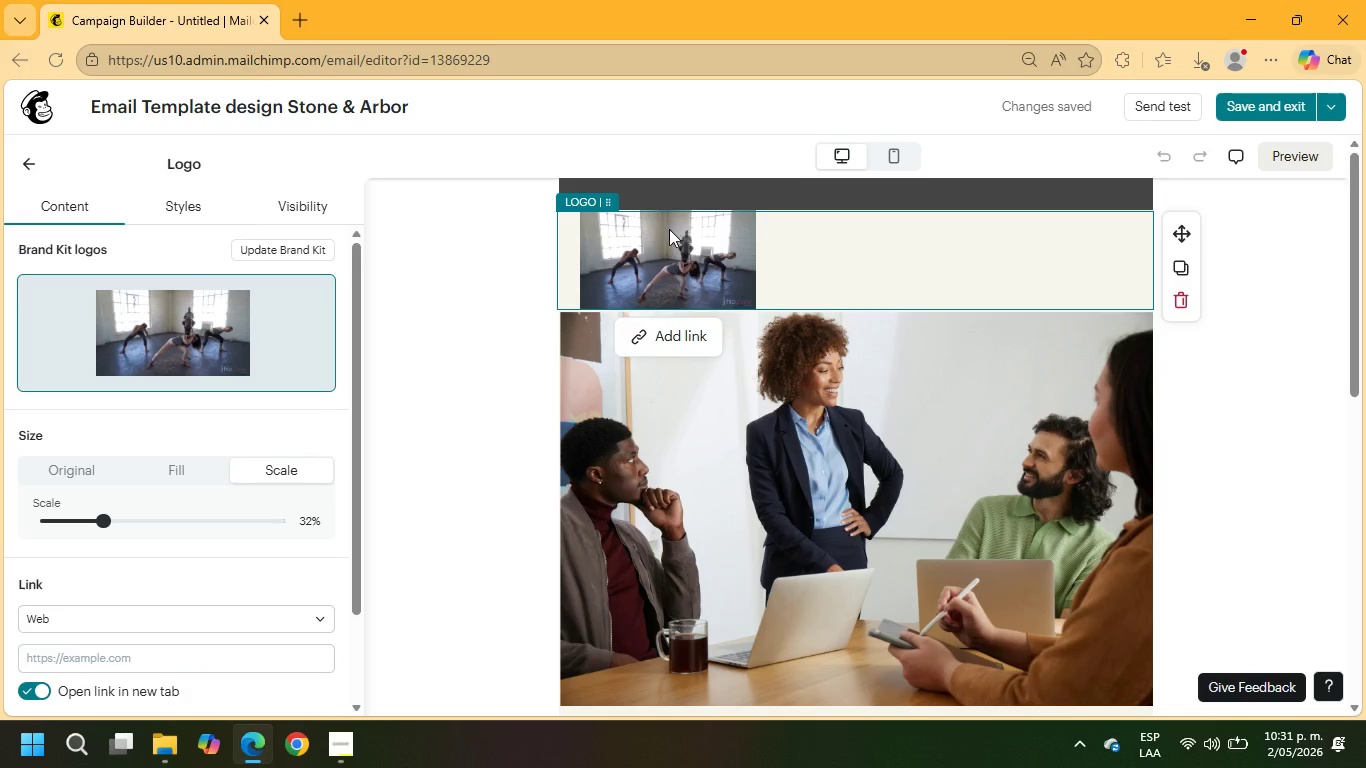 
left_click([272, 249])
 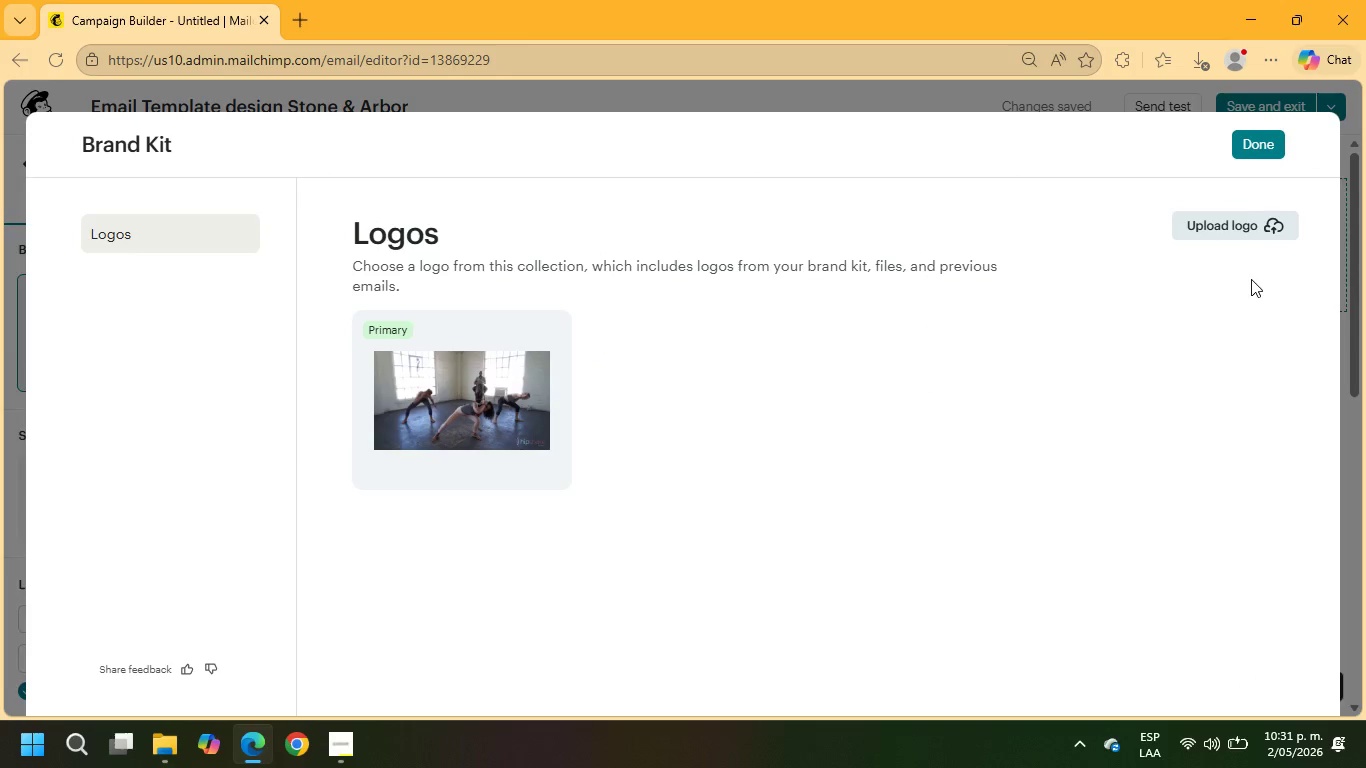 
left_click([1243, 224])
 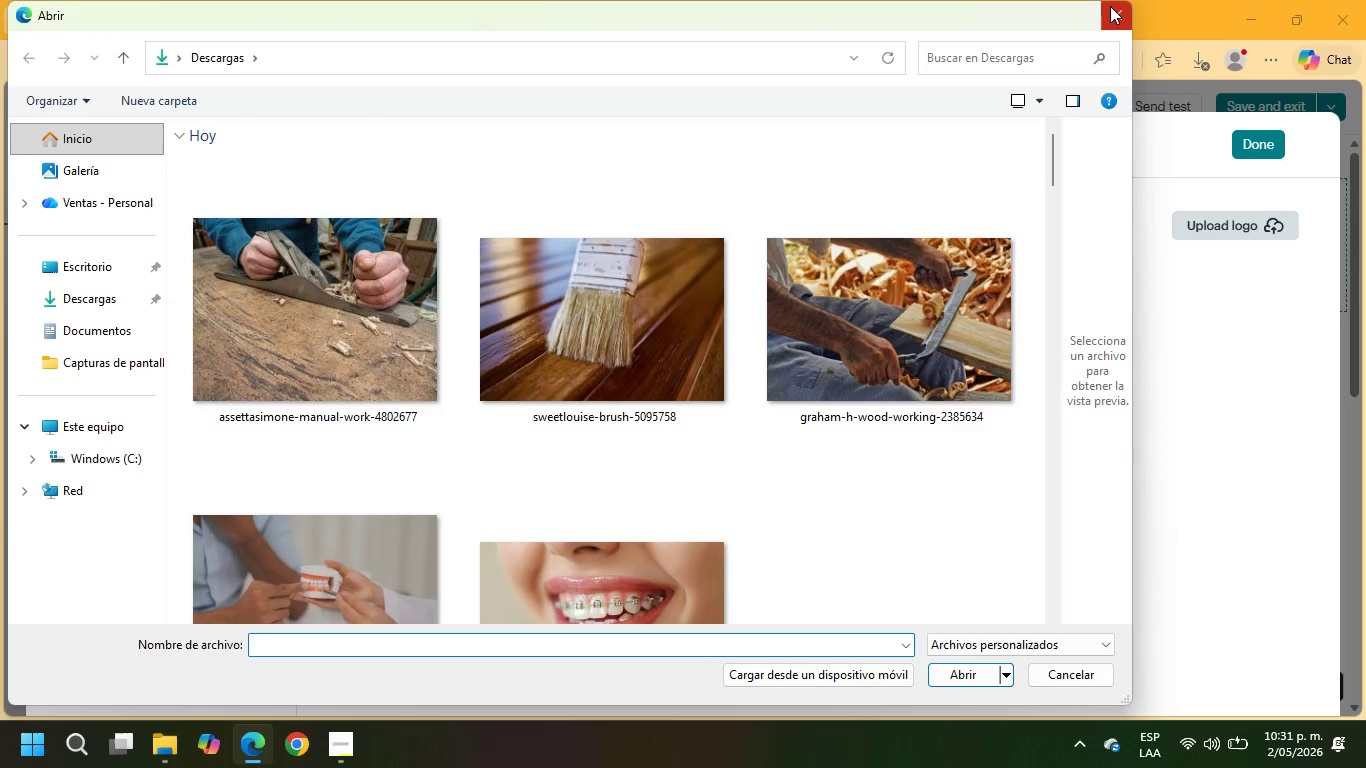 
left_click([1116, 10])
 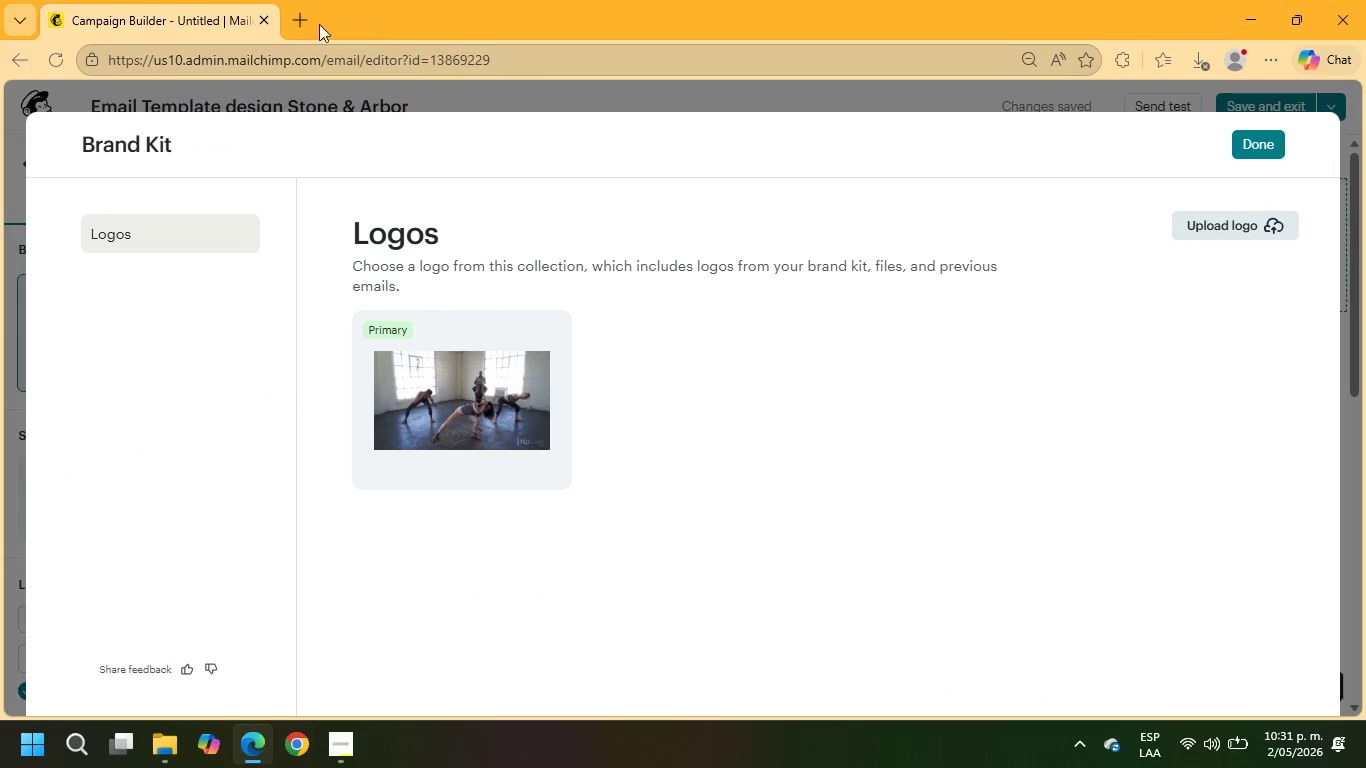 
left_click([308, 26])
 